 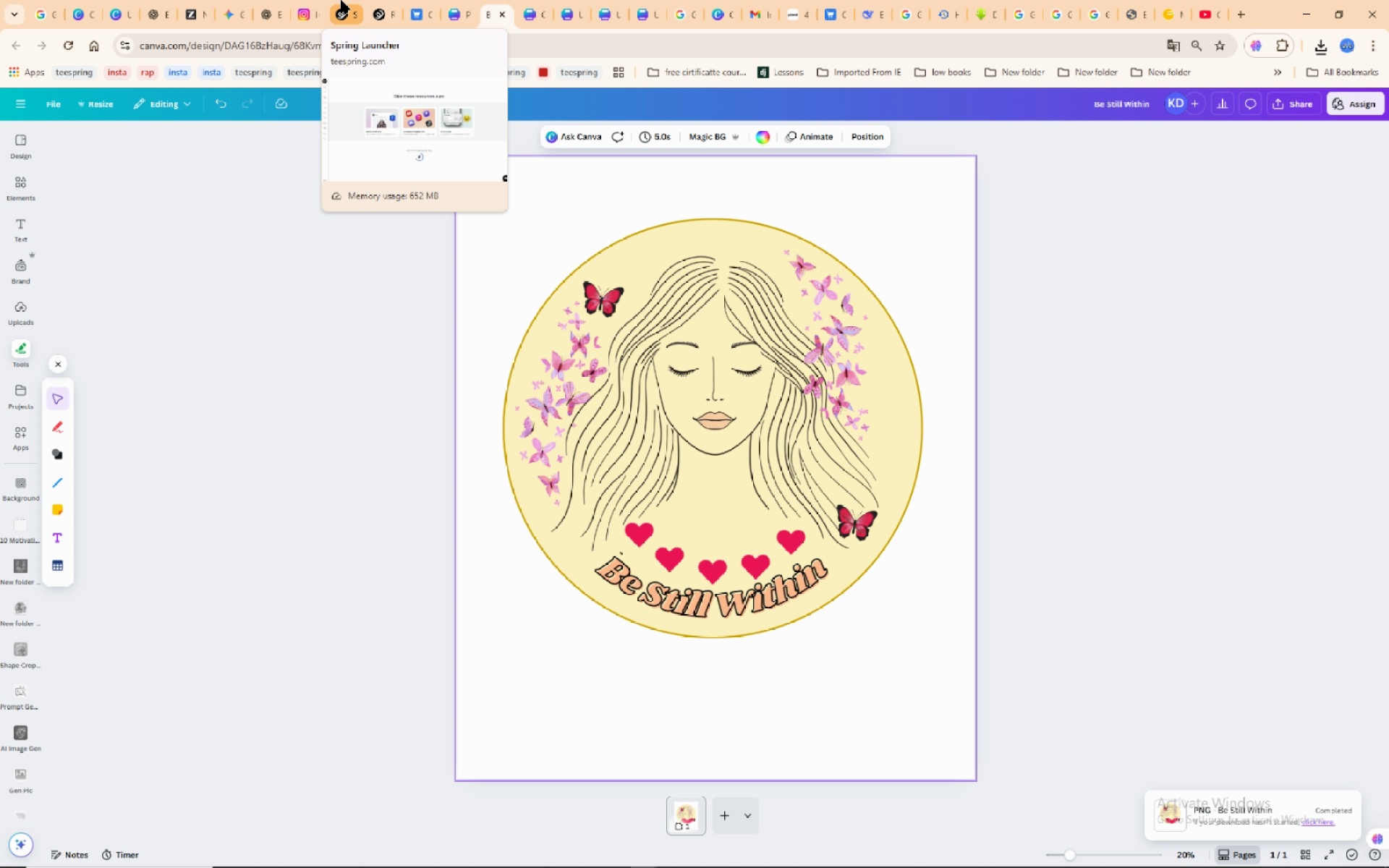 
mouse_move([346, 14])
 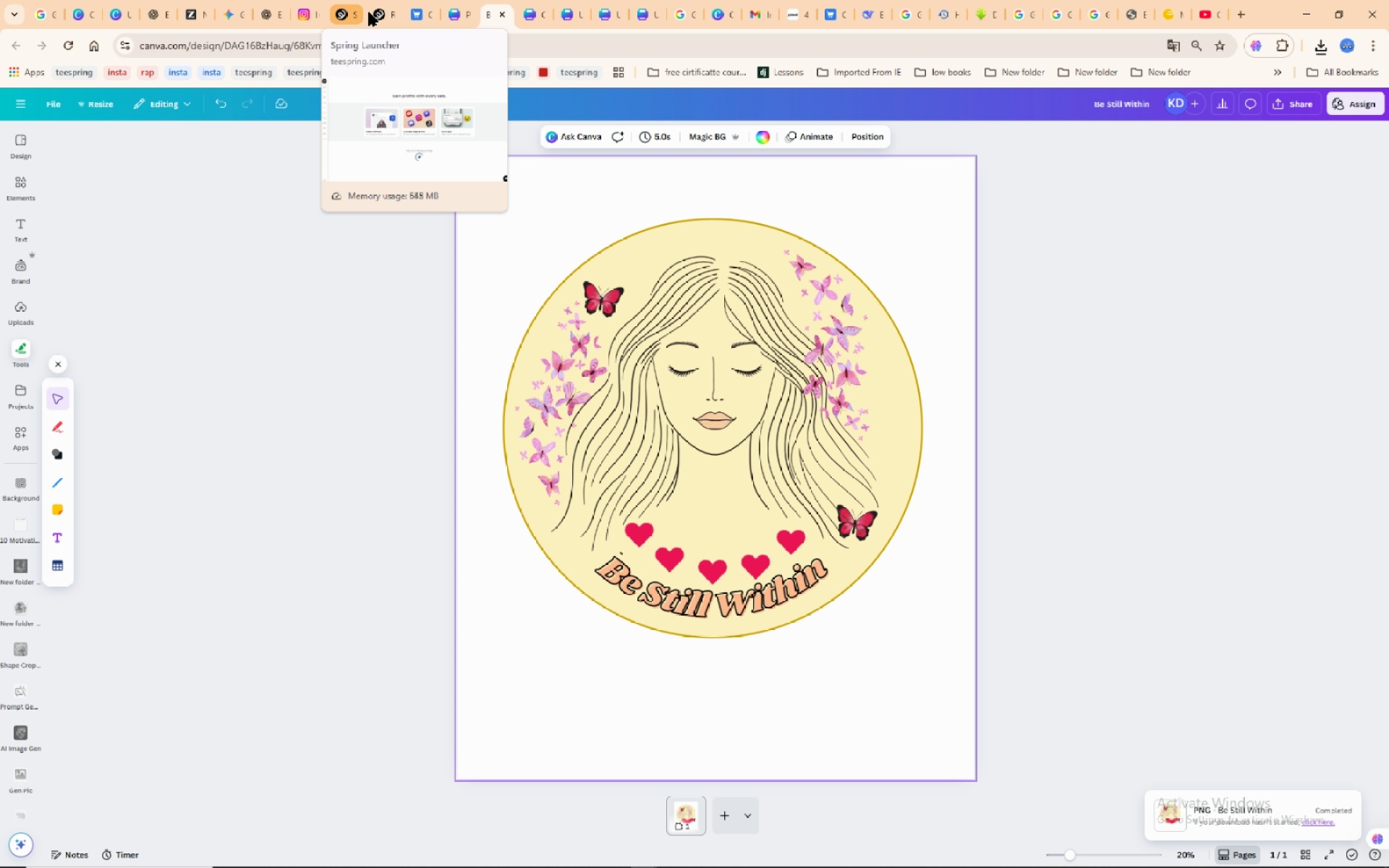 
mouse_move([361, 20])
 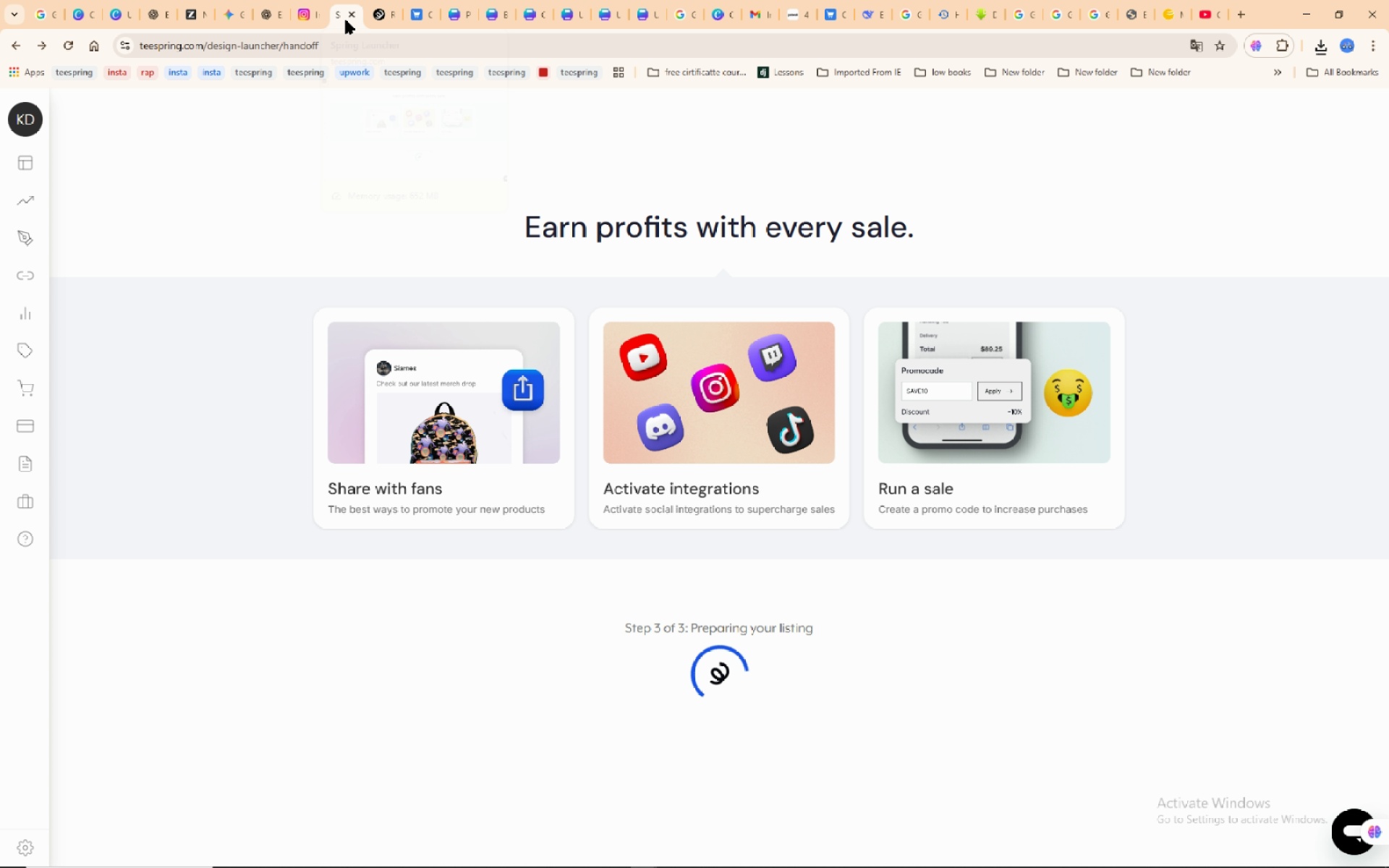 
left_click([346, 20])
 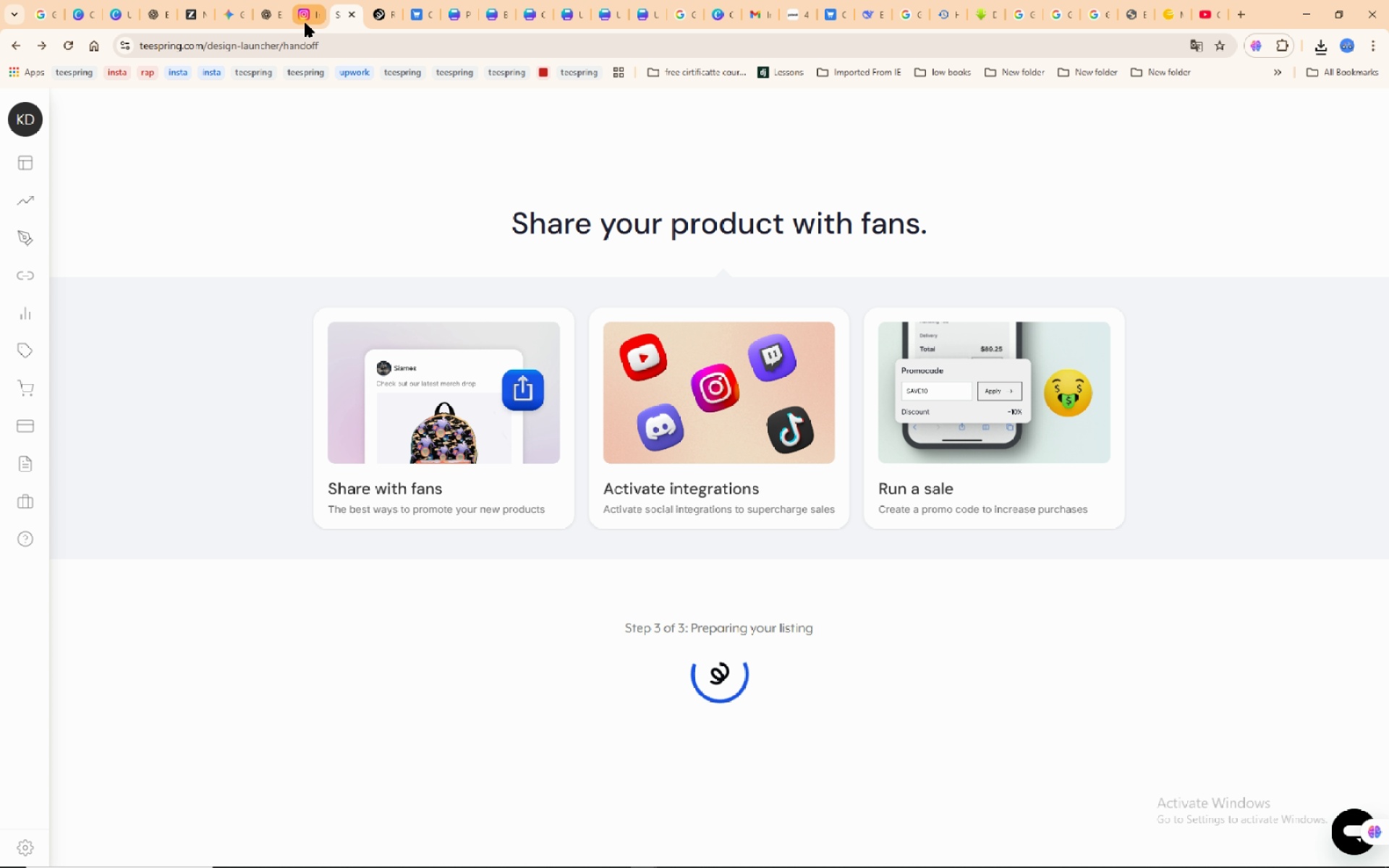 
wait(7.13)
 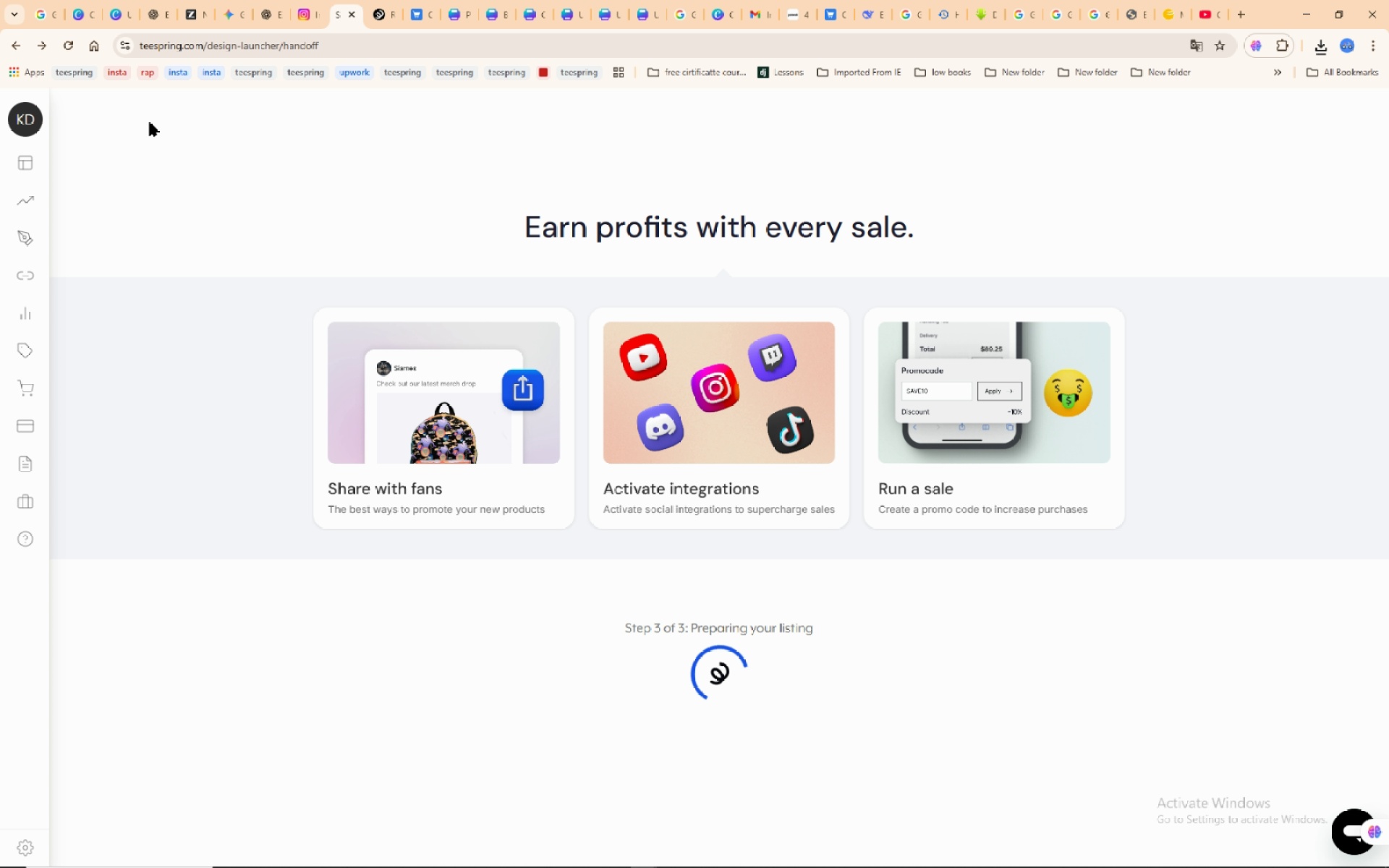 
left_click([377, 22])
 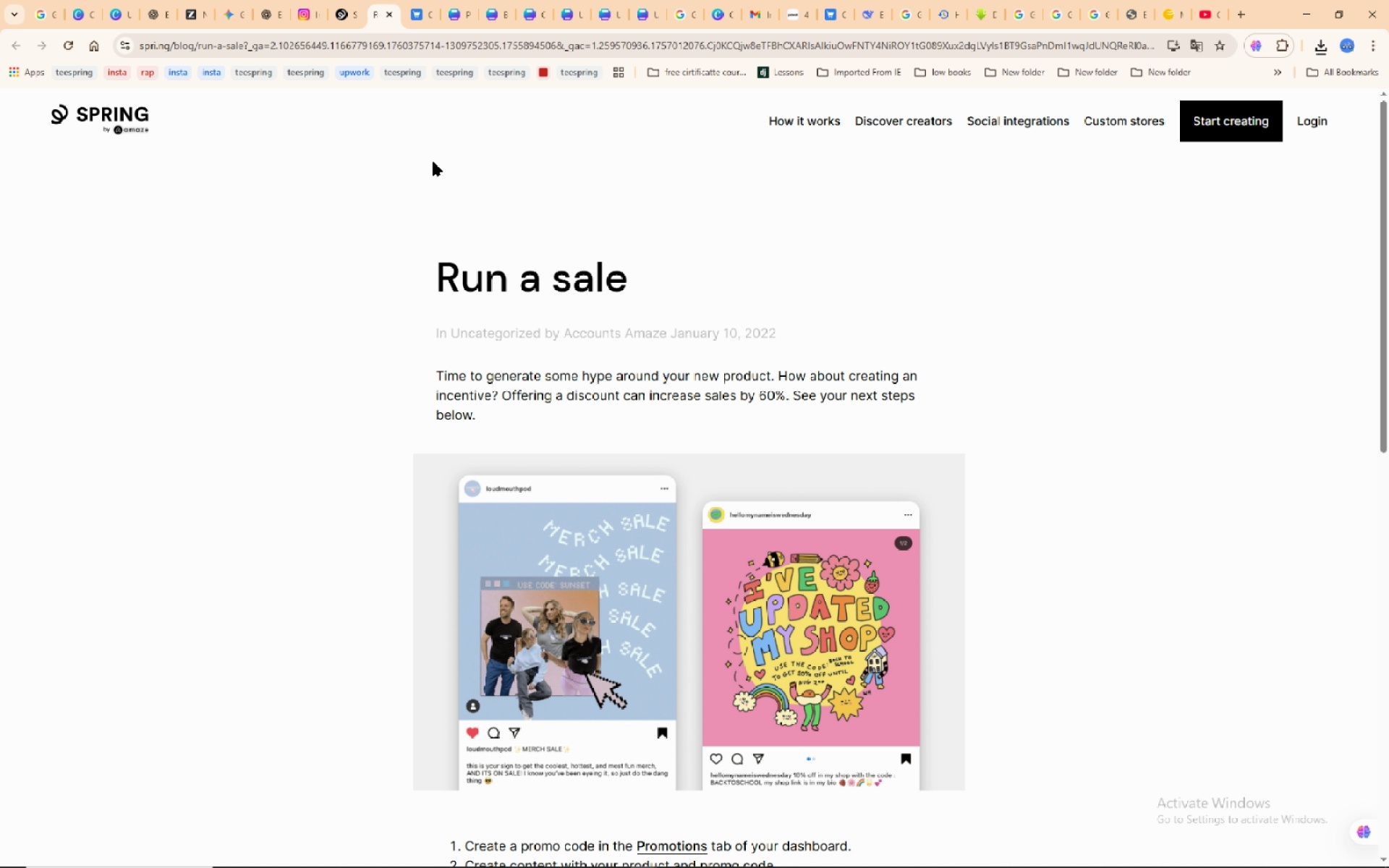 
wait(15.95)
 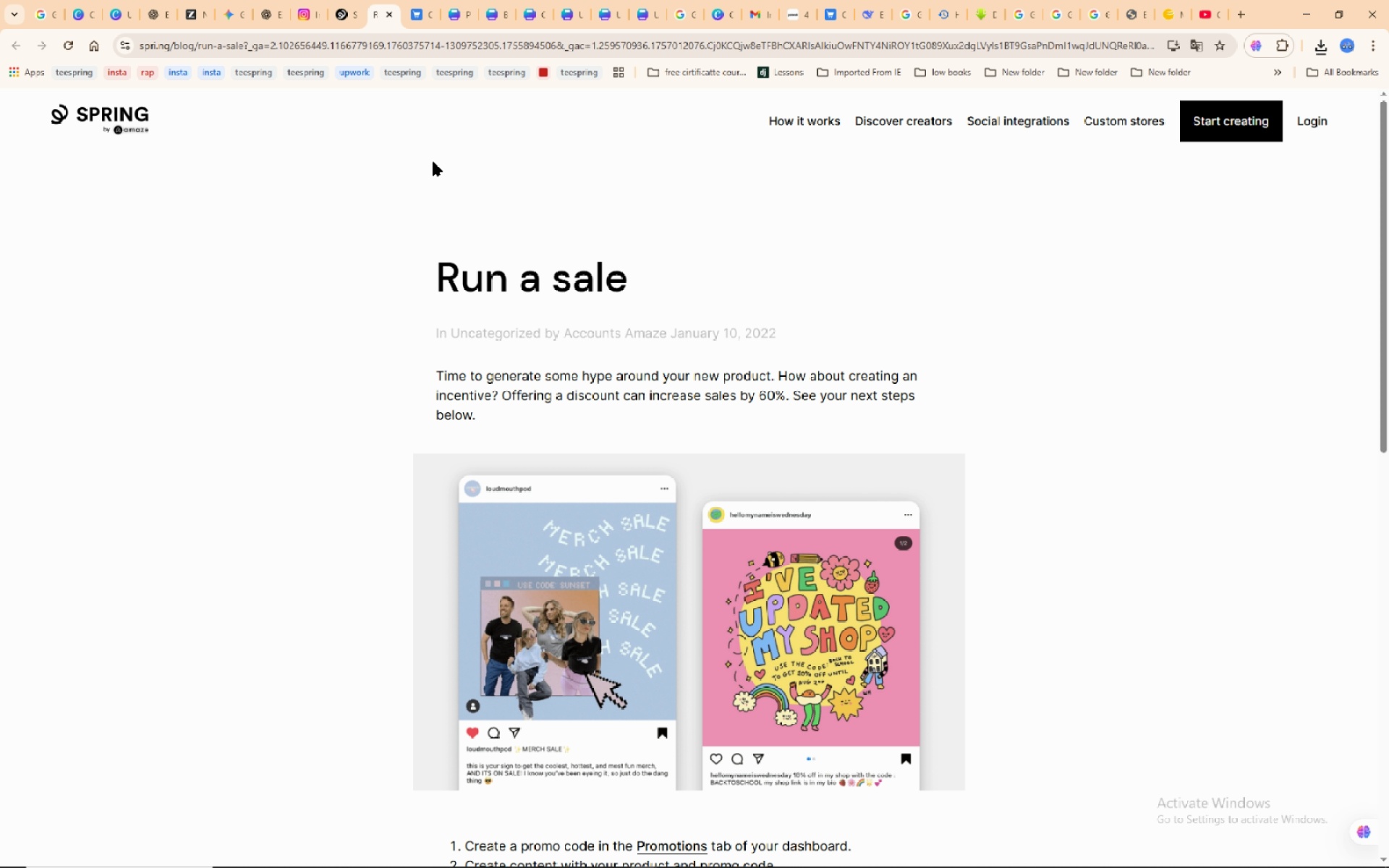 
left_click([346, 21])
 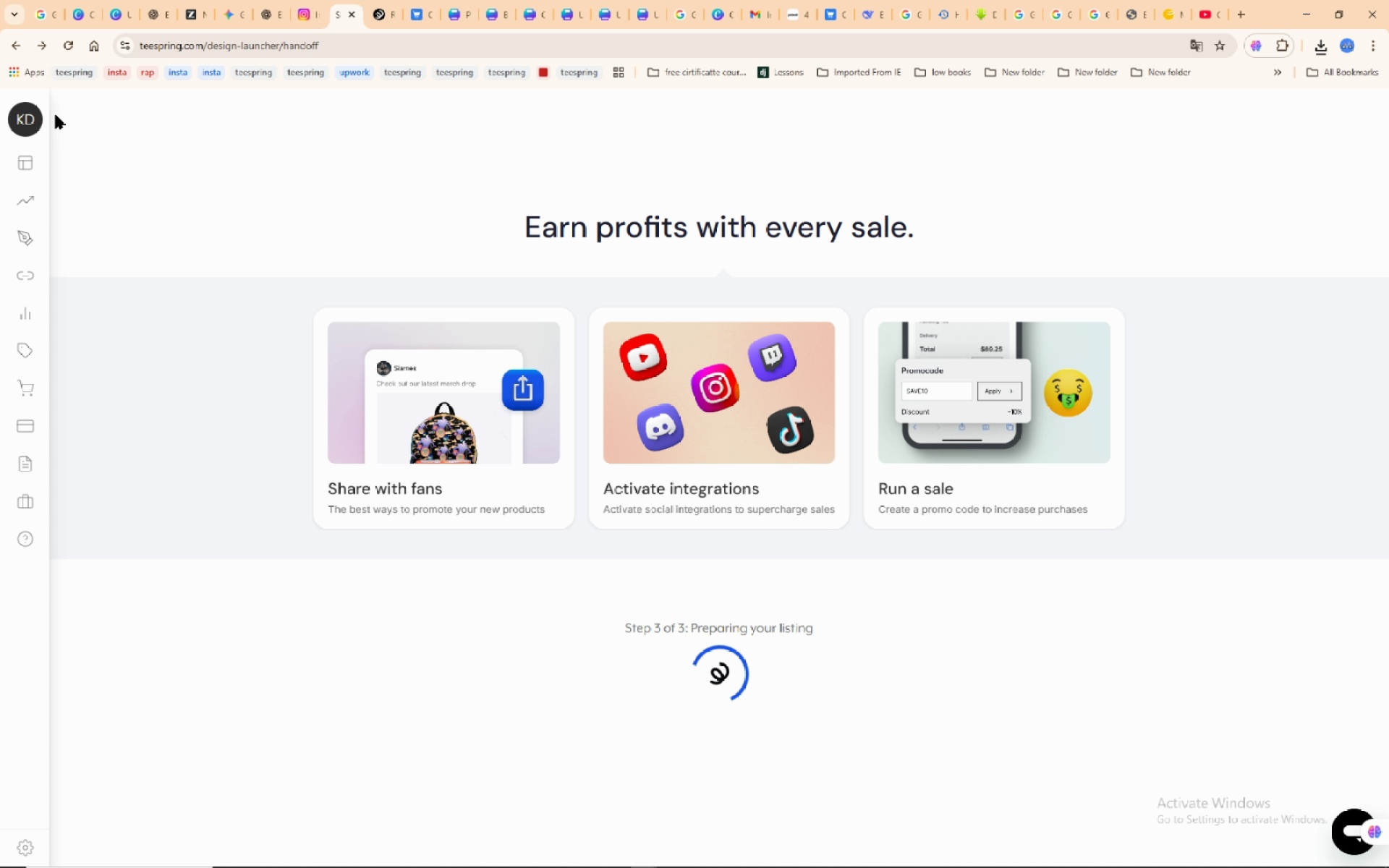 
mouse_move([43, 111])
 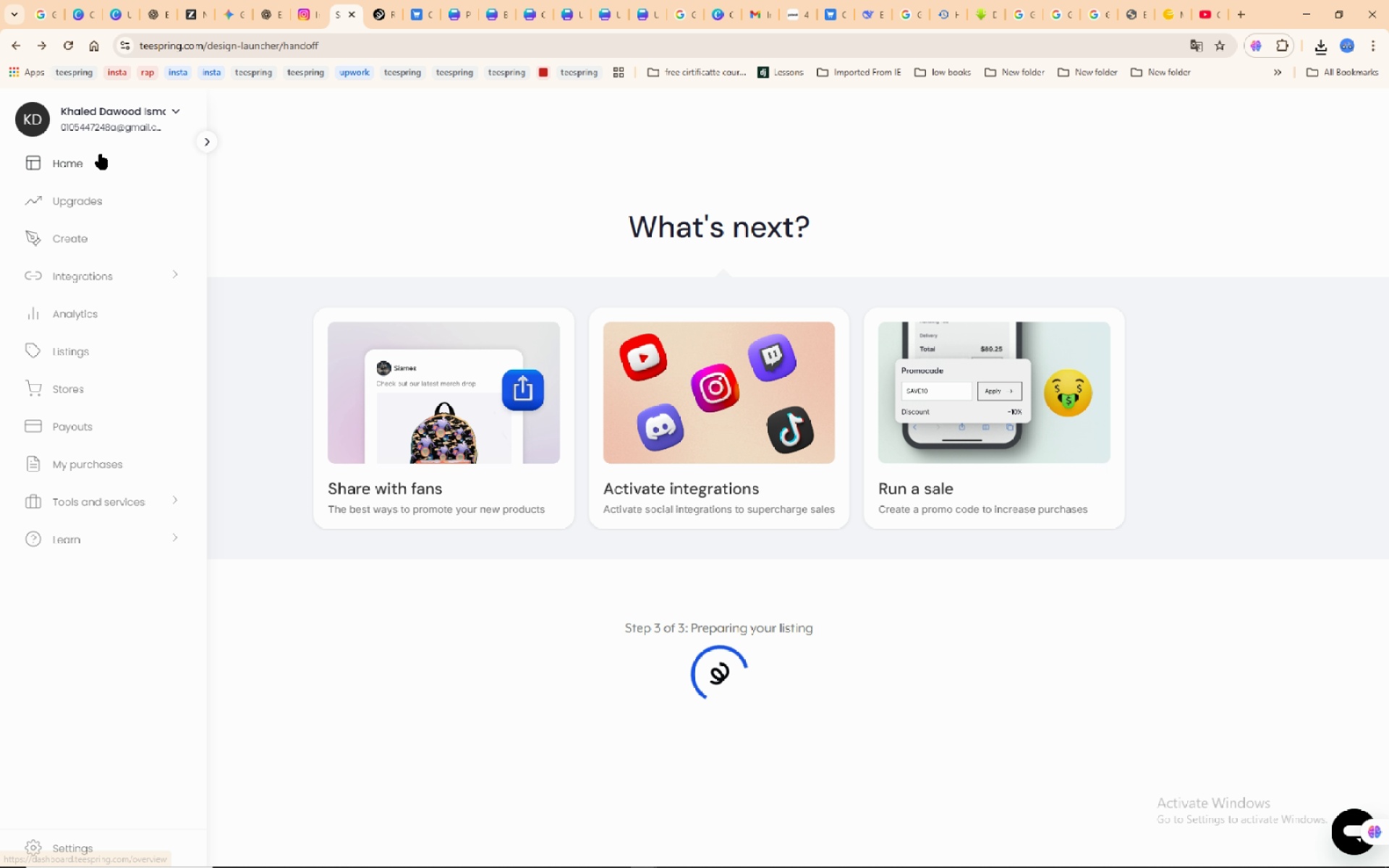 
left_click([85, 161])
 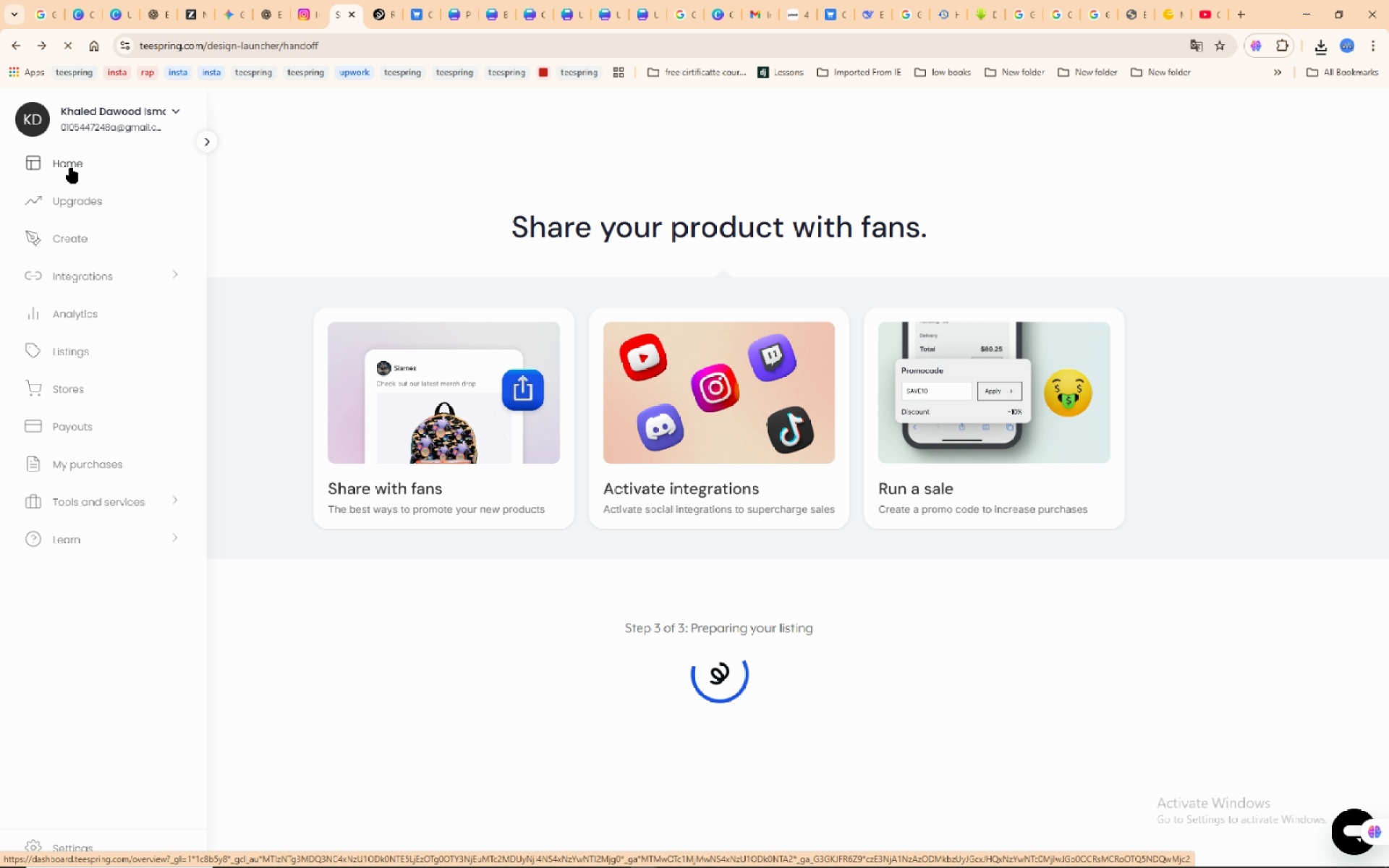 
left_click([71, 168])
 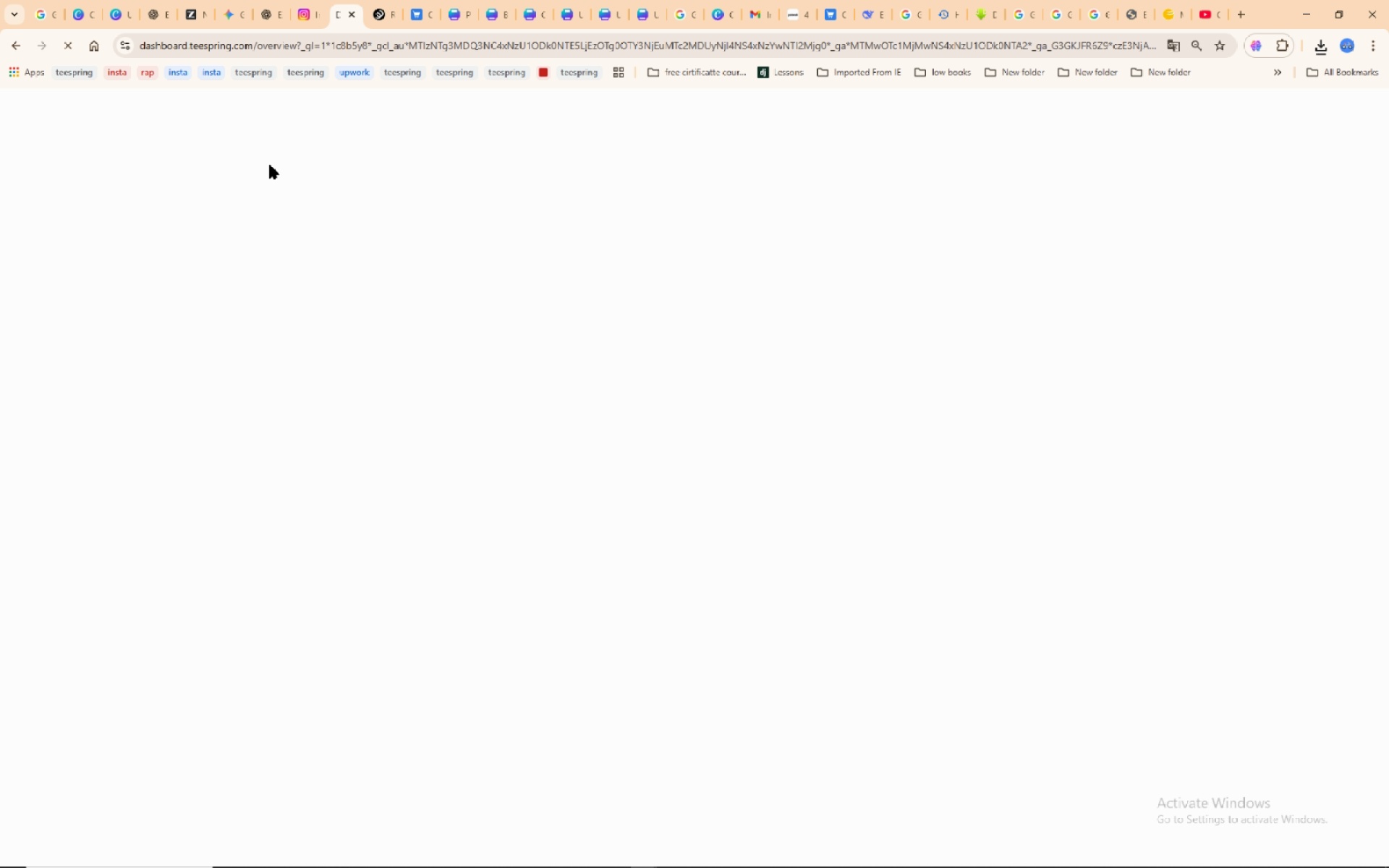 
wait(8.3)
 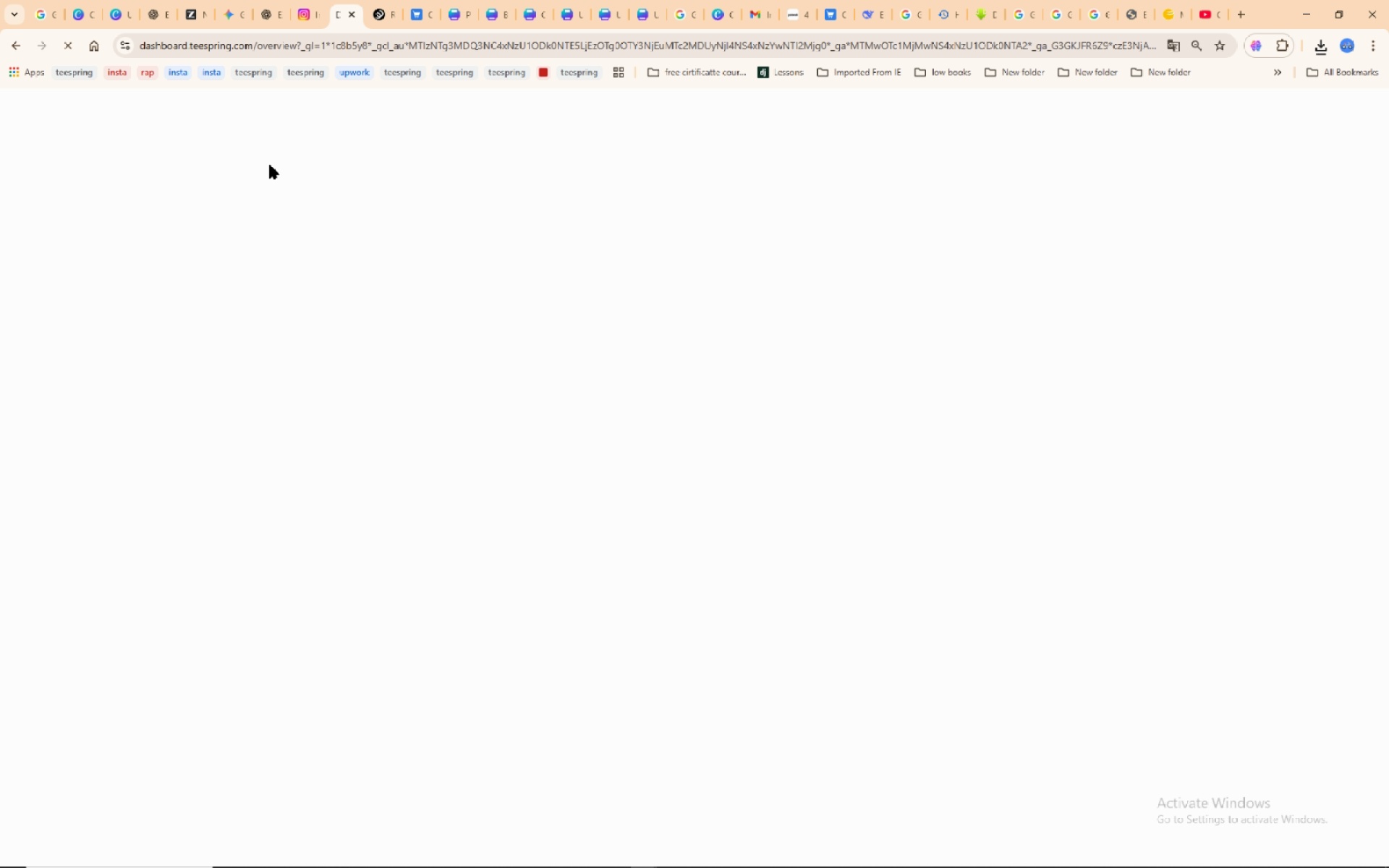 
left_click([122, 157])
 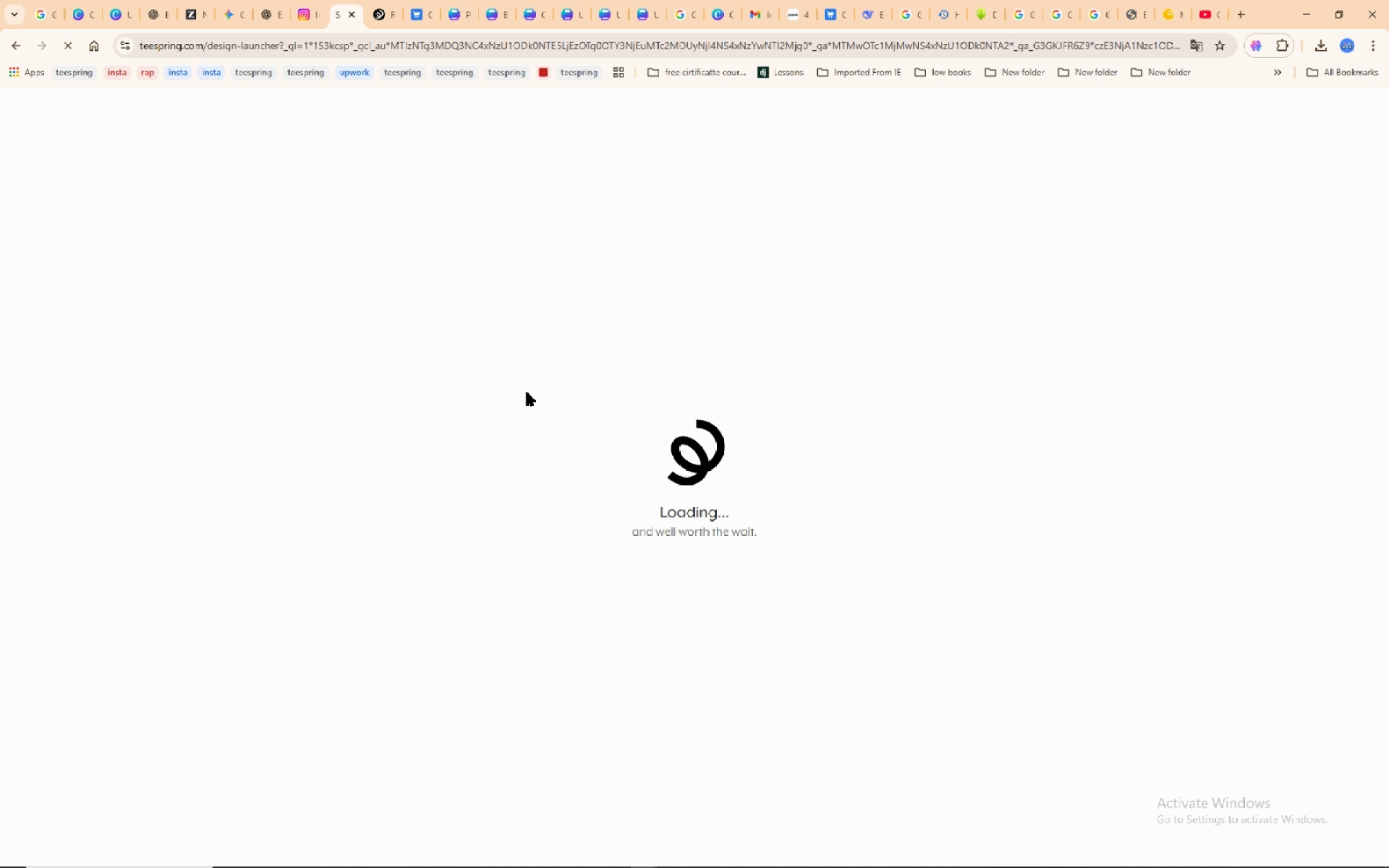 
wait(17.5)
 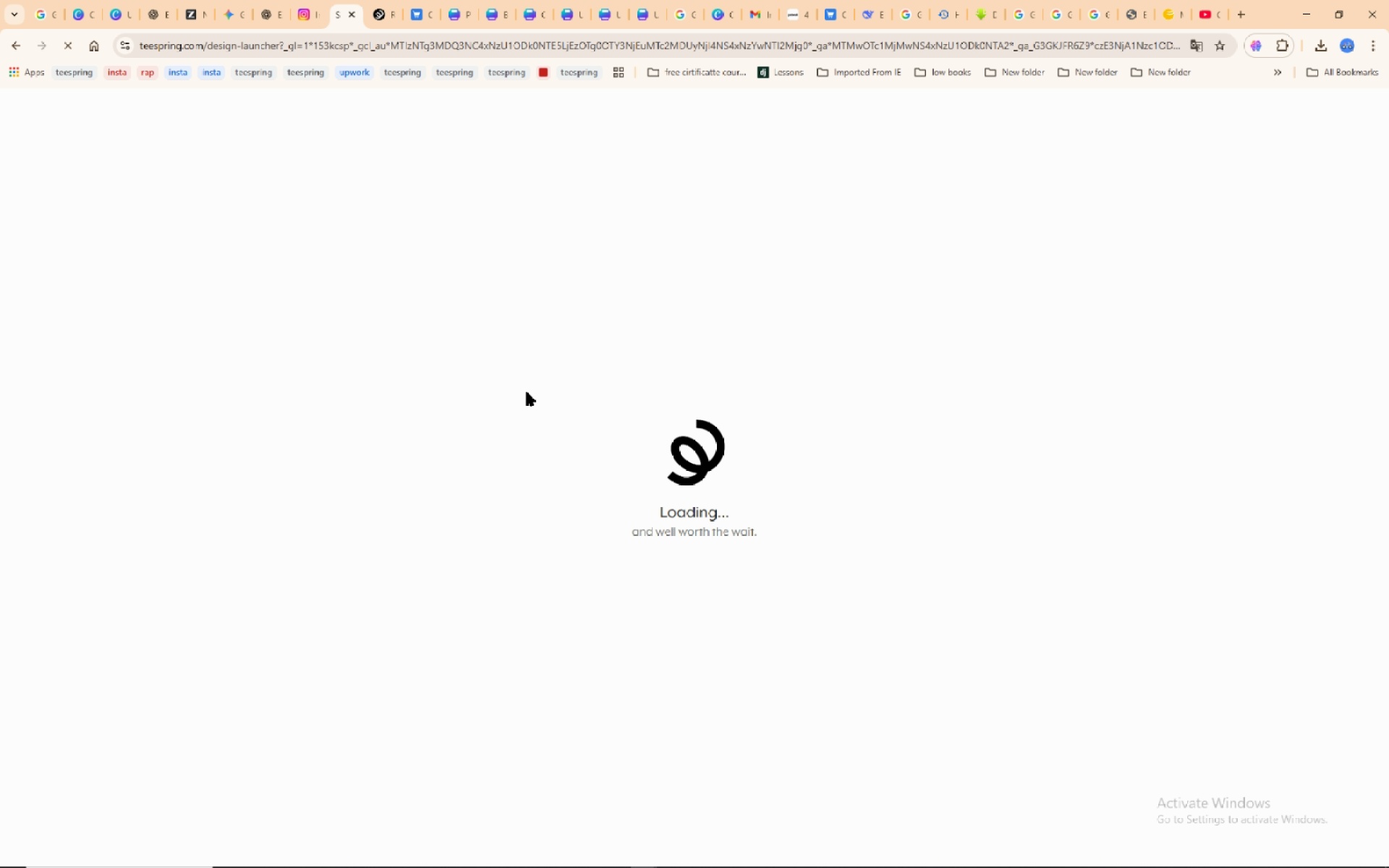 
left_click([411, 724])
 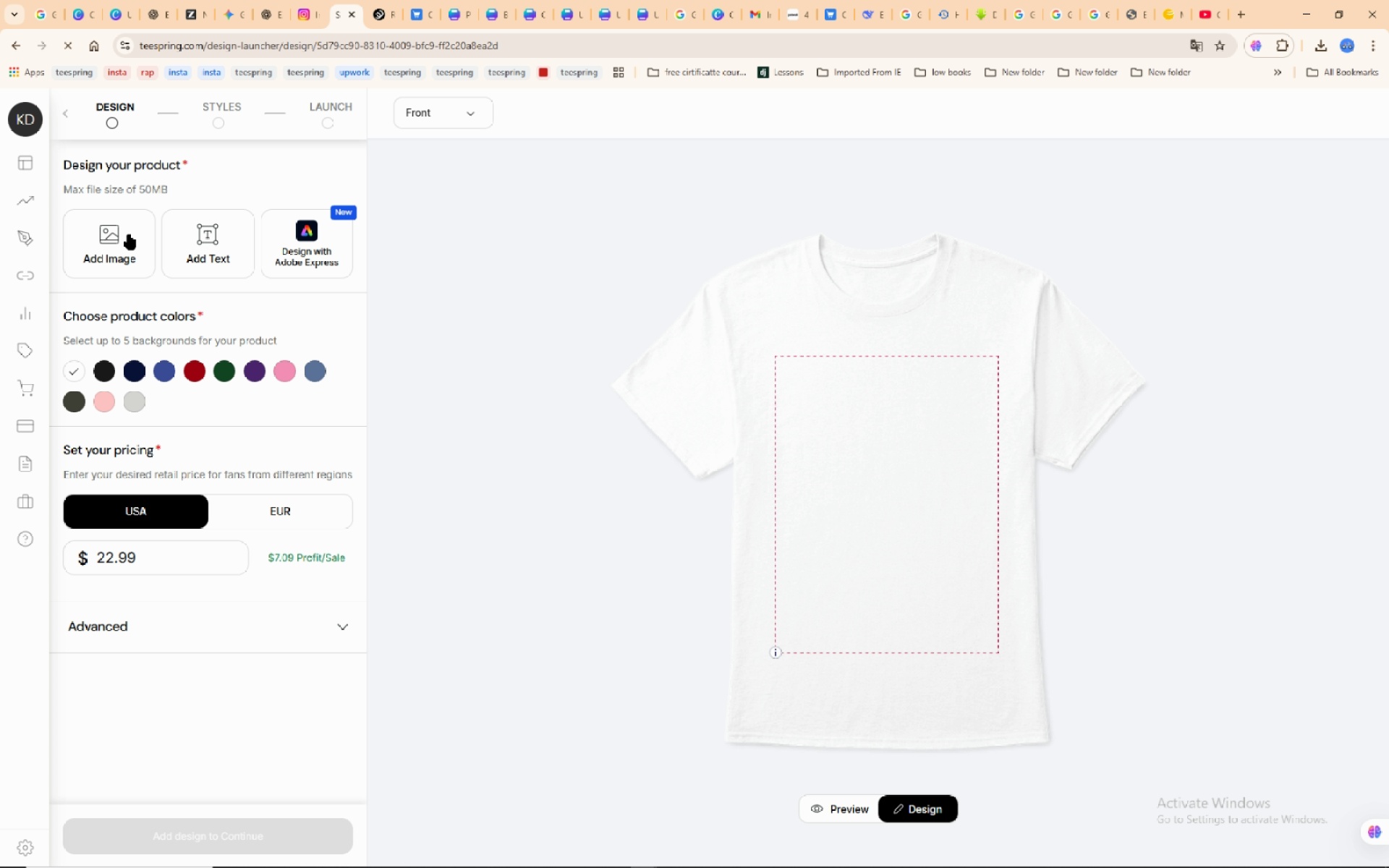 
wait(5.66)
 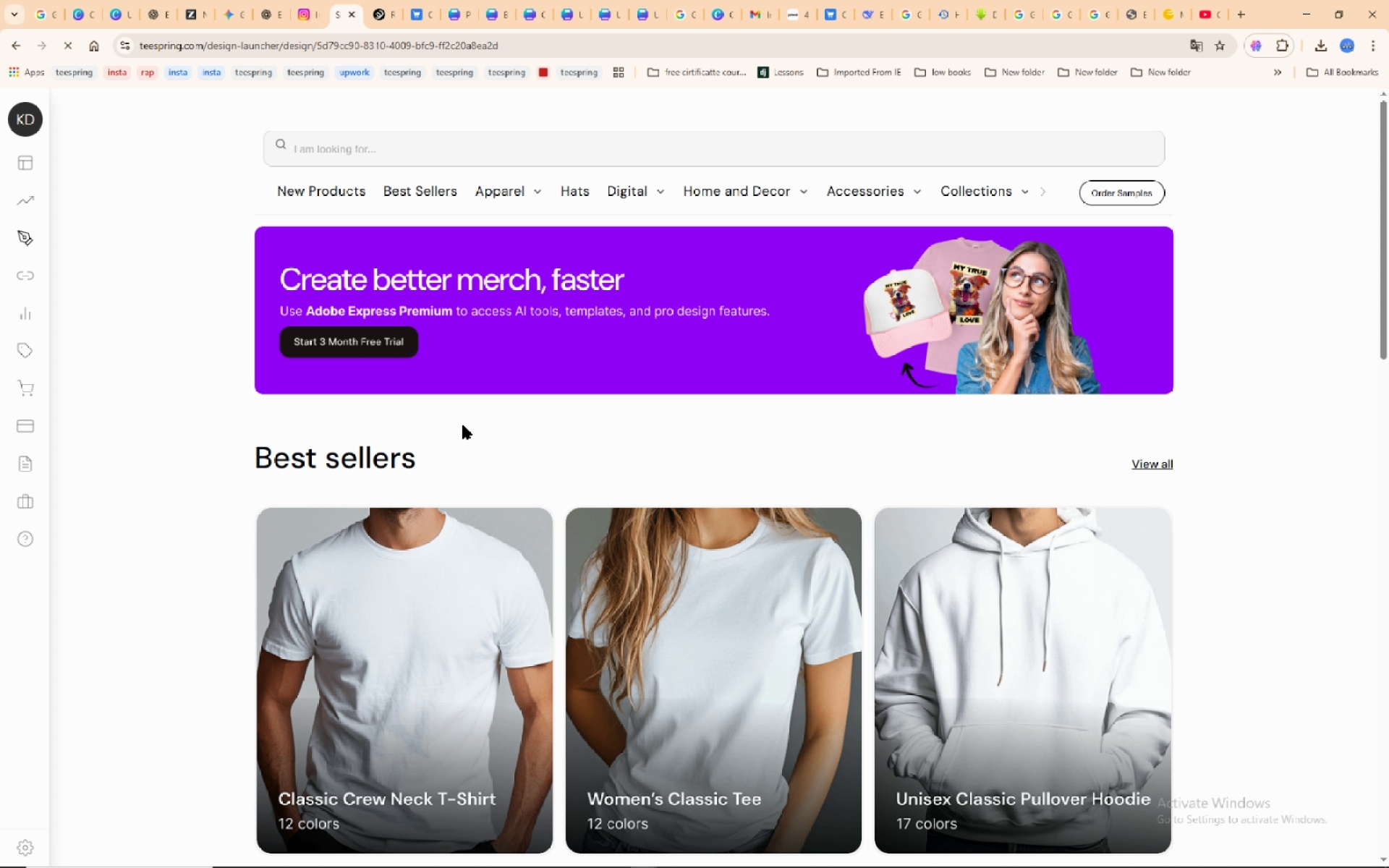 
left_click([129, 234])
 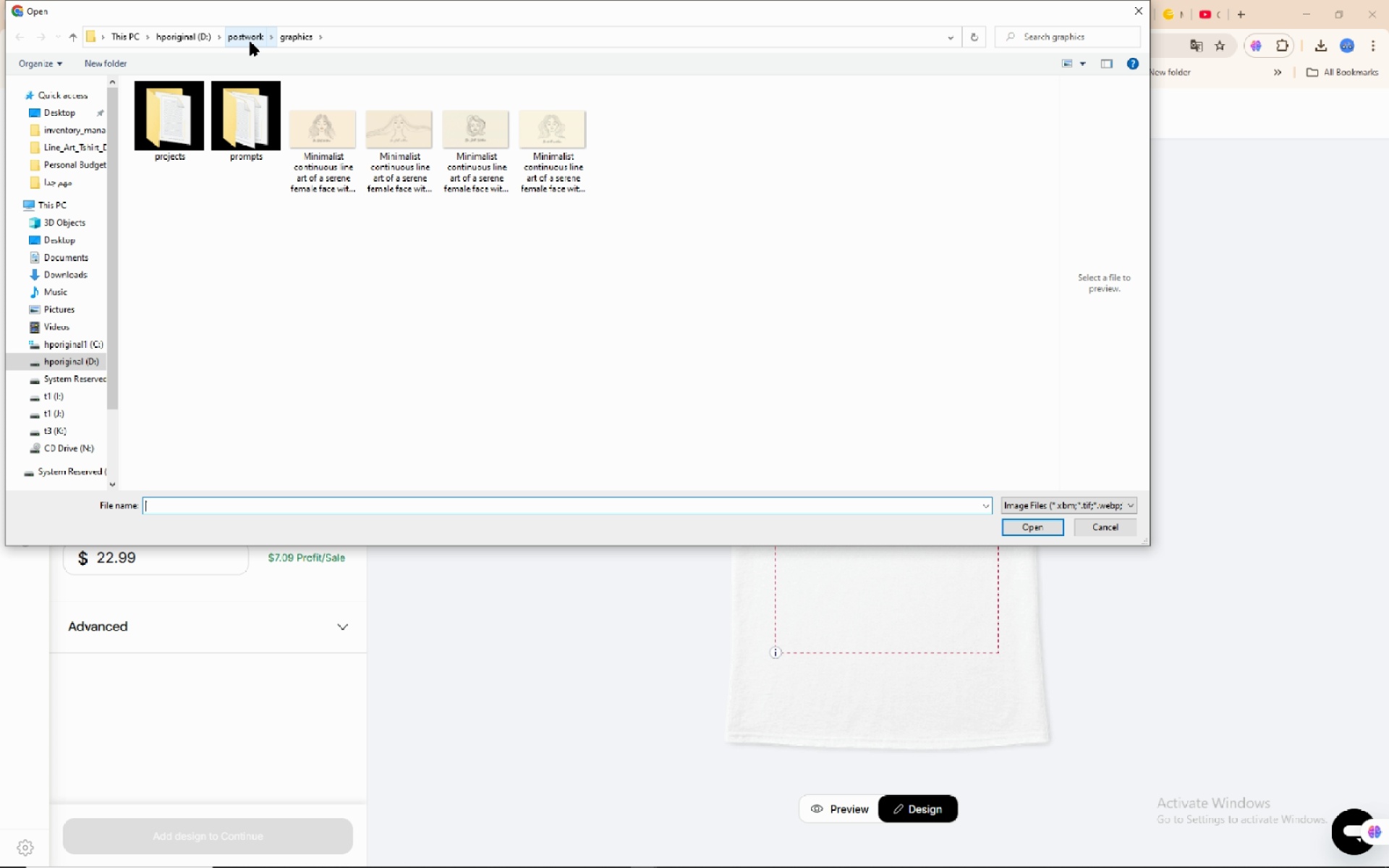 
wait(7.06)
 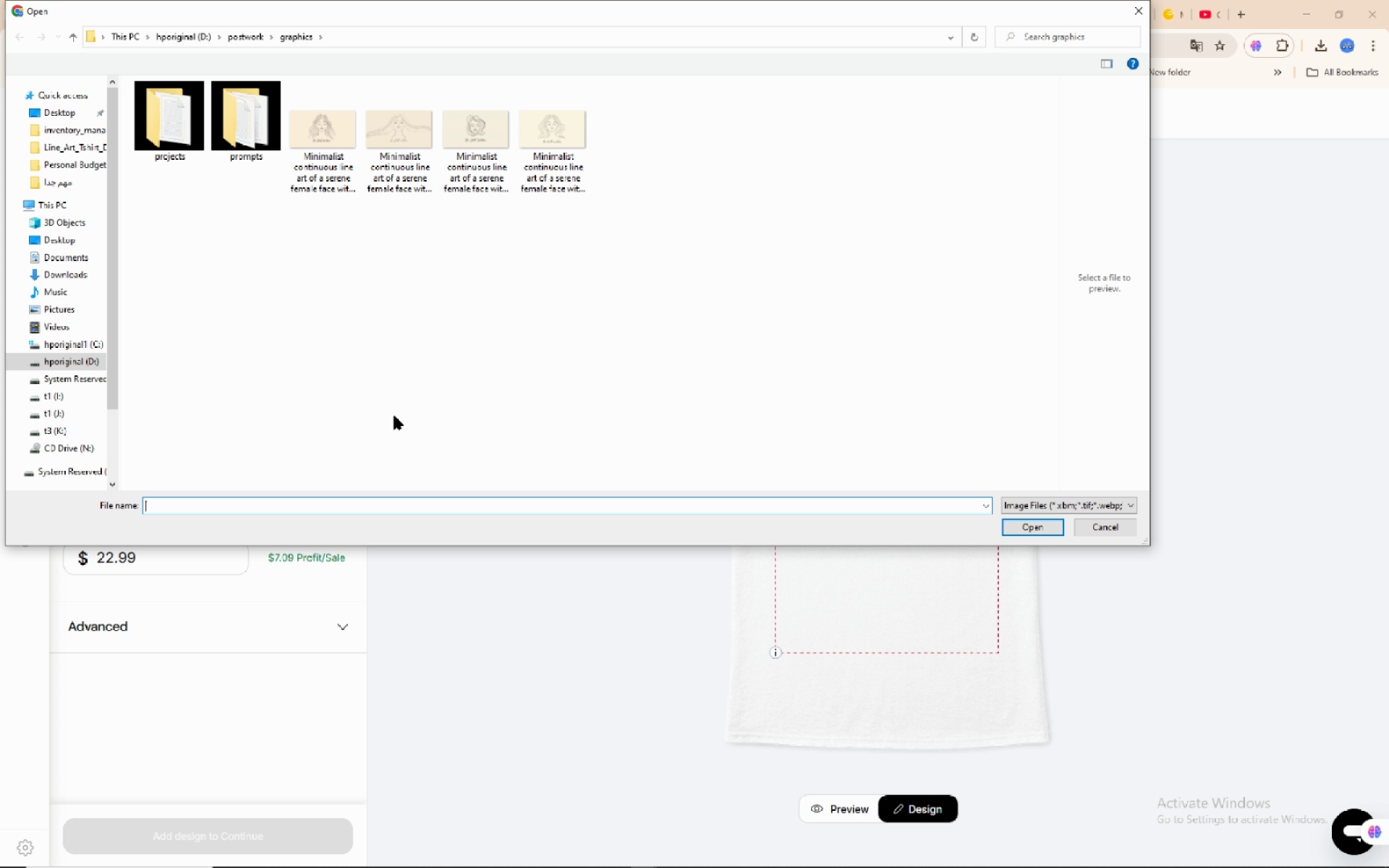 
left_click([186, 127])
 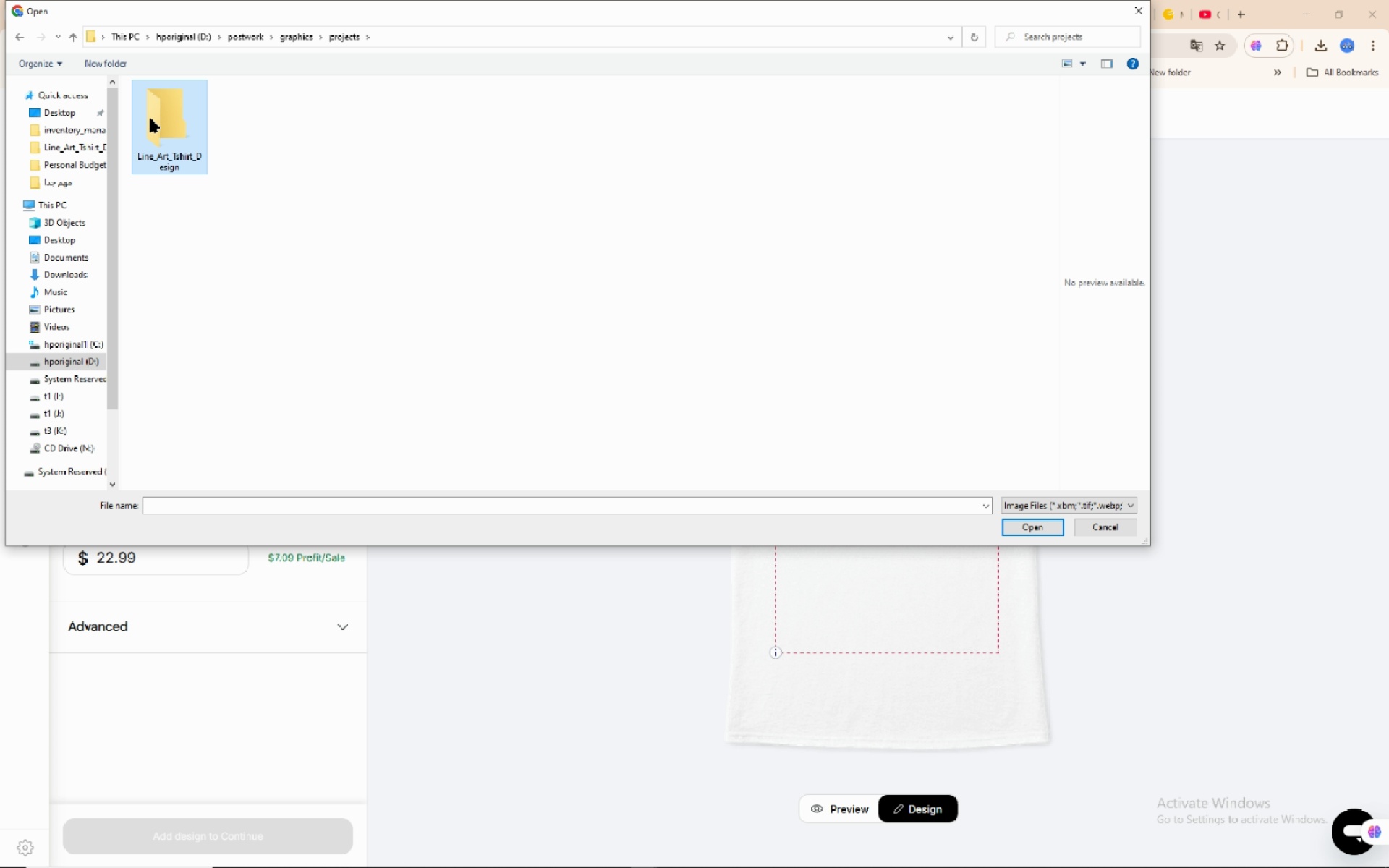 
double_click([150, 119])
 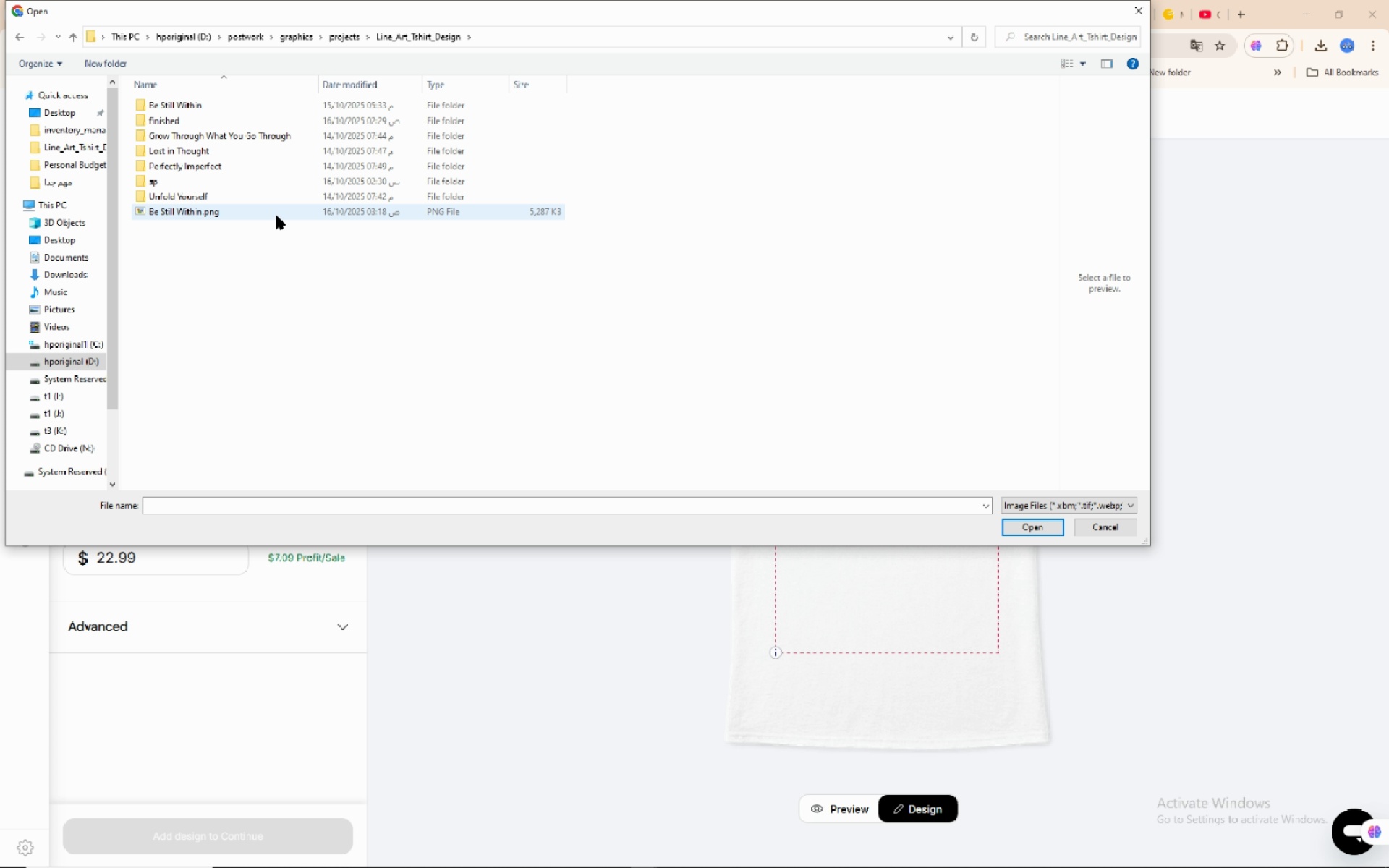 
left_click([273, 214])
 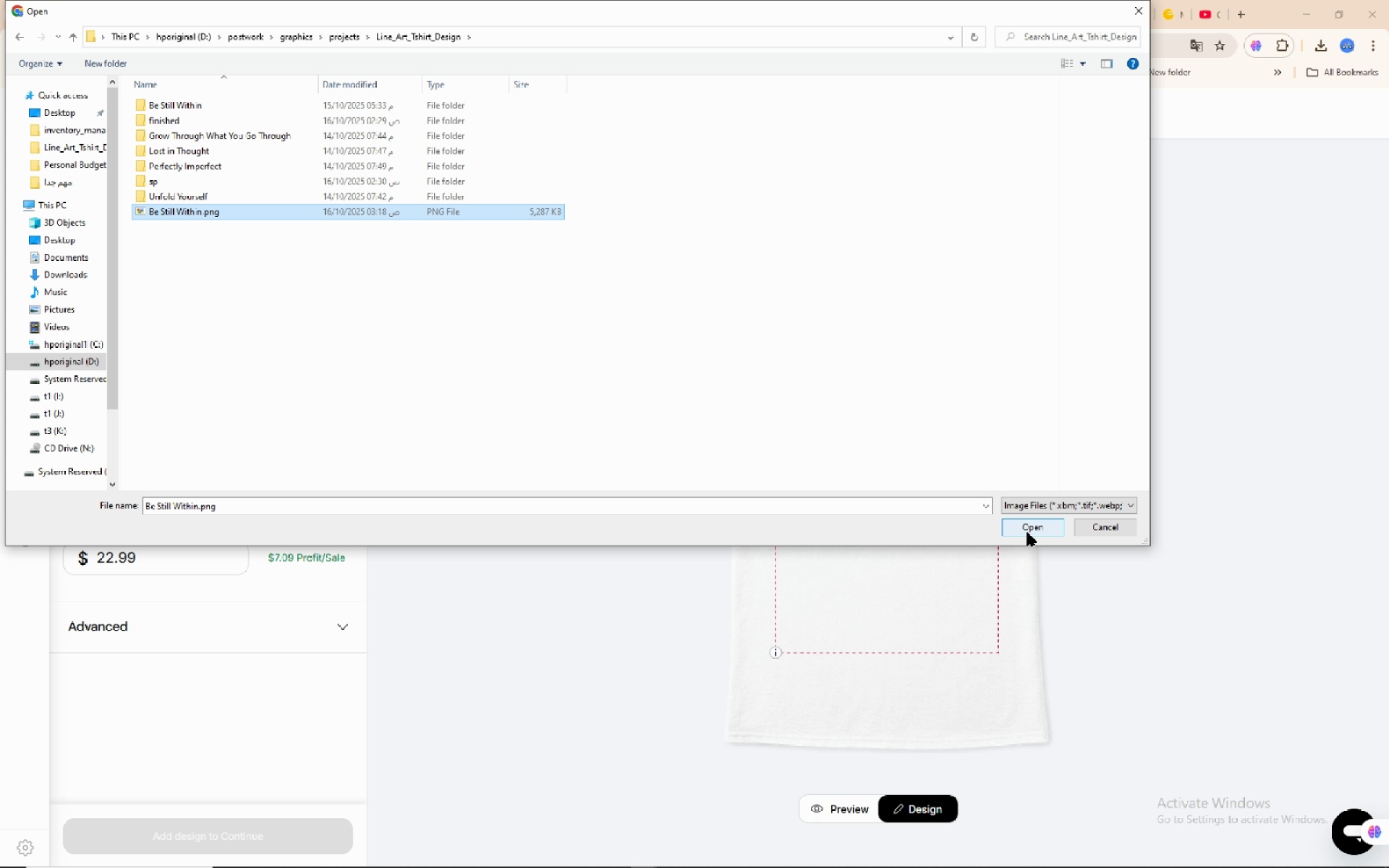 
left_click([1027, 532])
 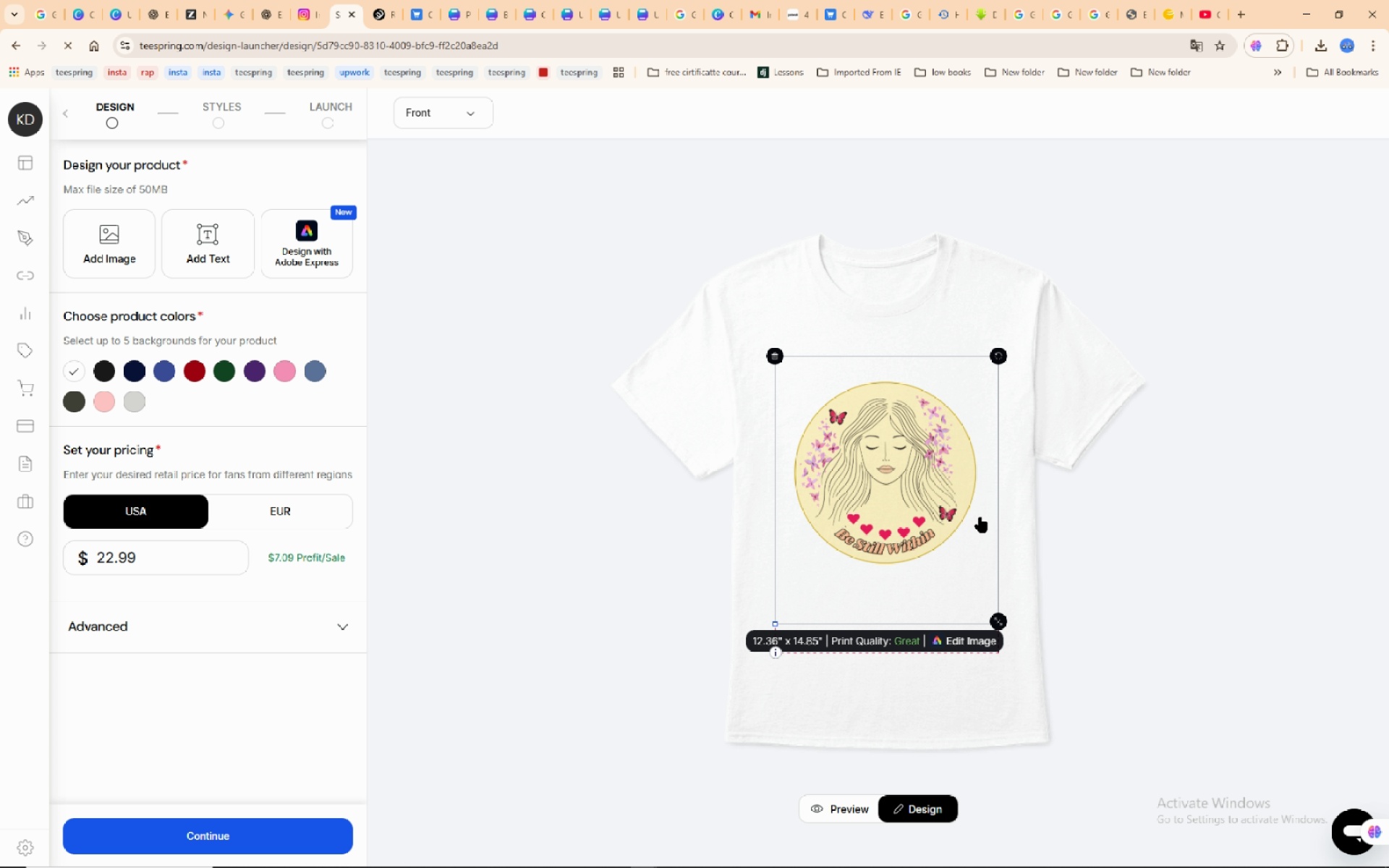 
wait(53.05)
 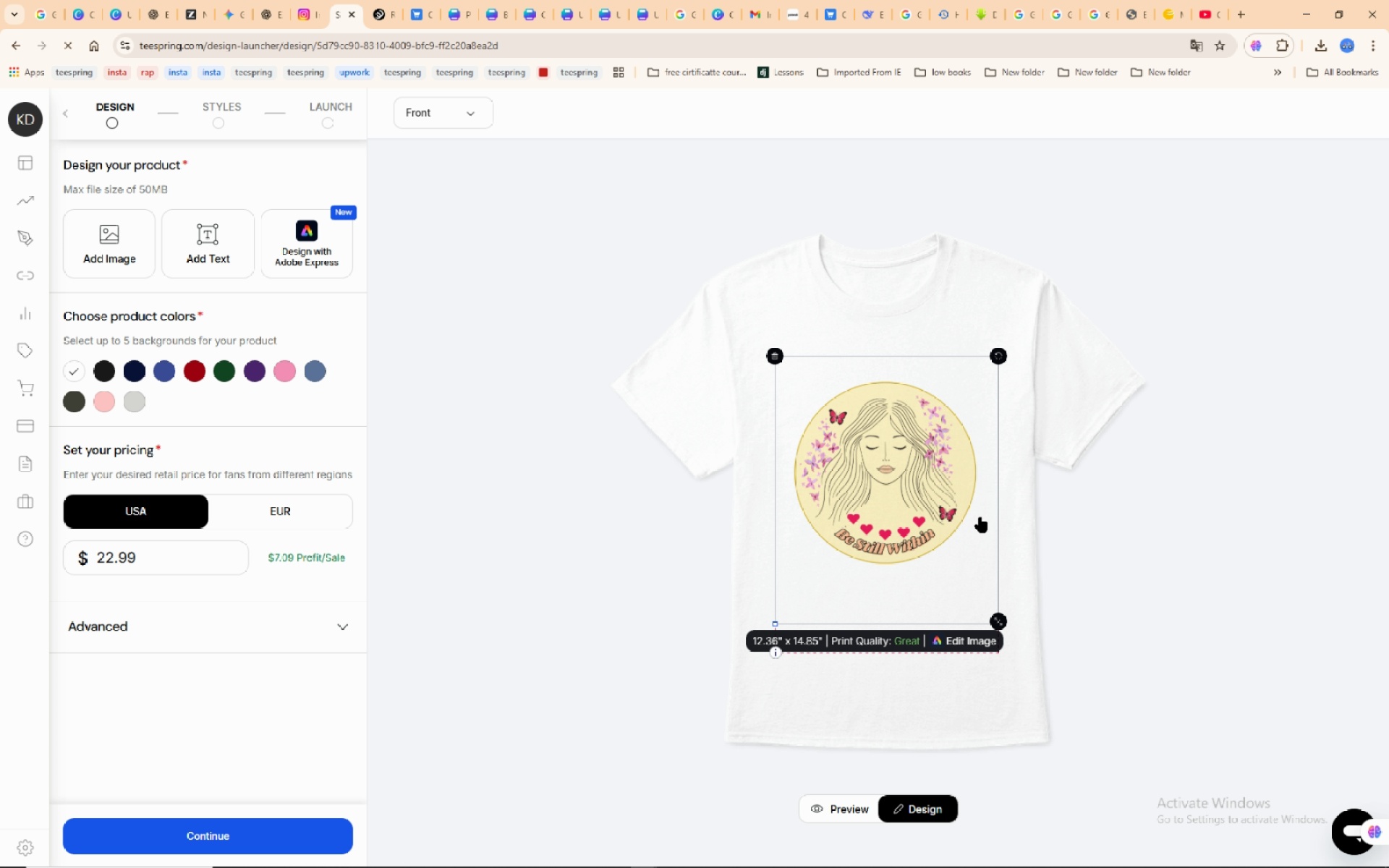 
left_click([111, 375])
 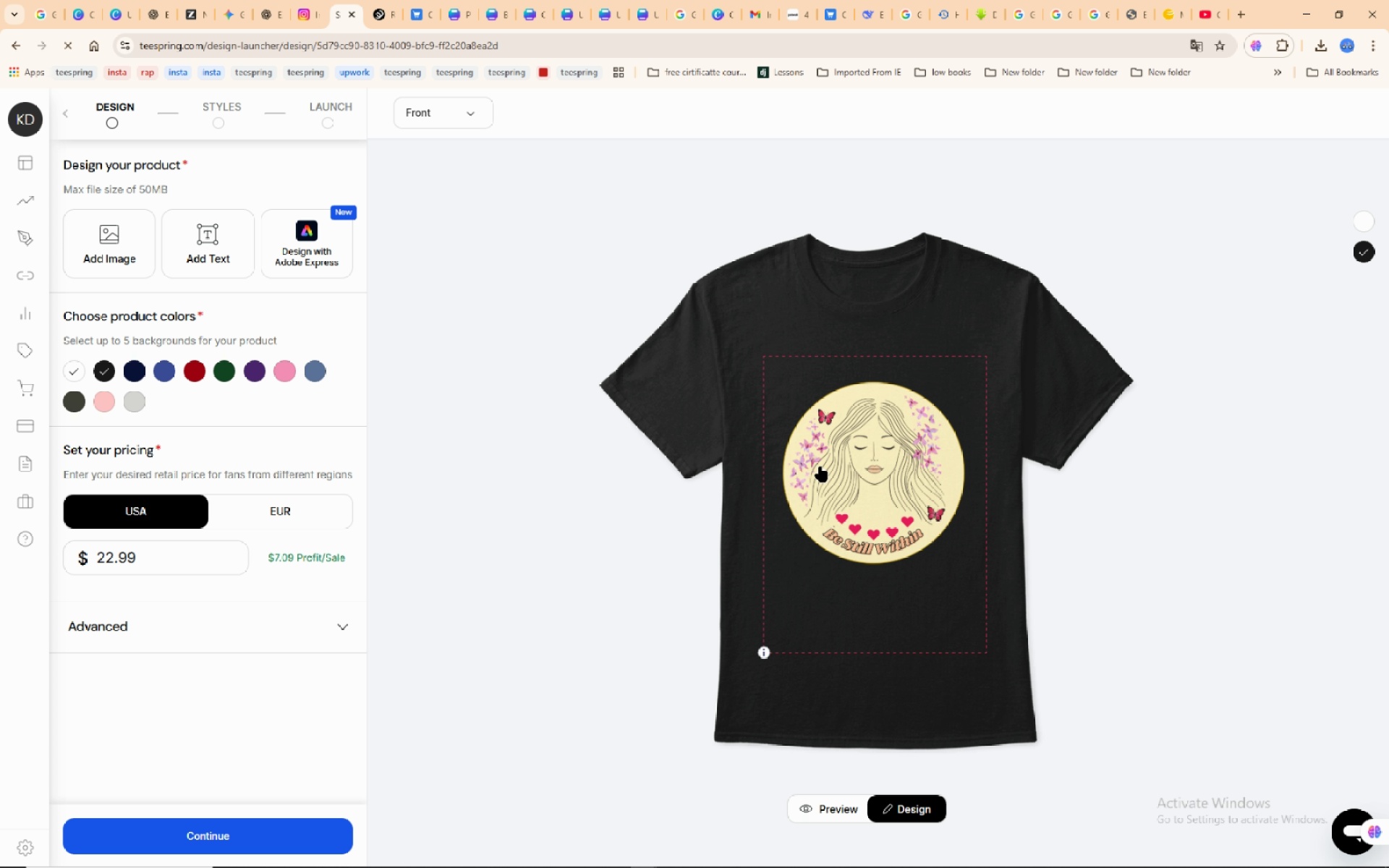 
left_click([876, 453])
 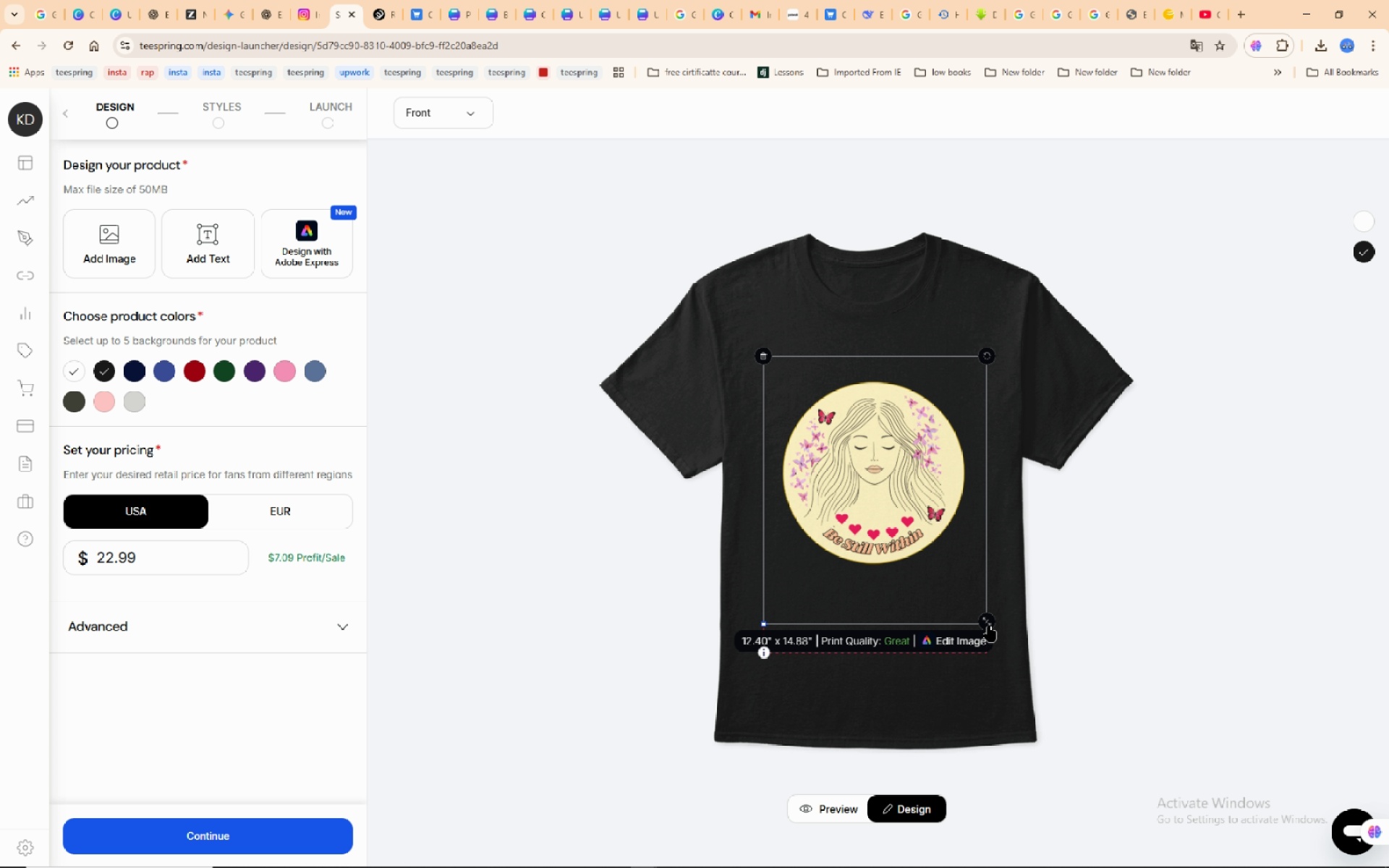 
left_click_drag(start_coordinate=[989, 626], to_coordinate=[996, 656])
 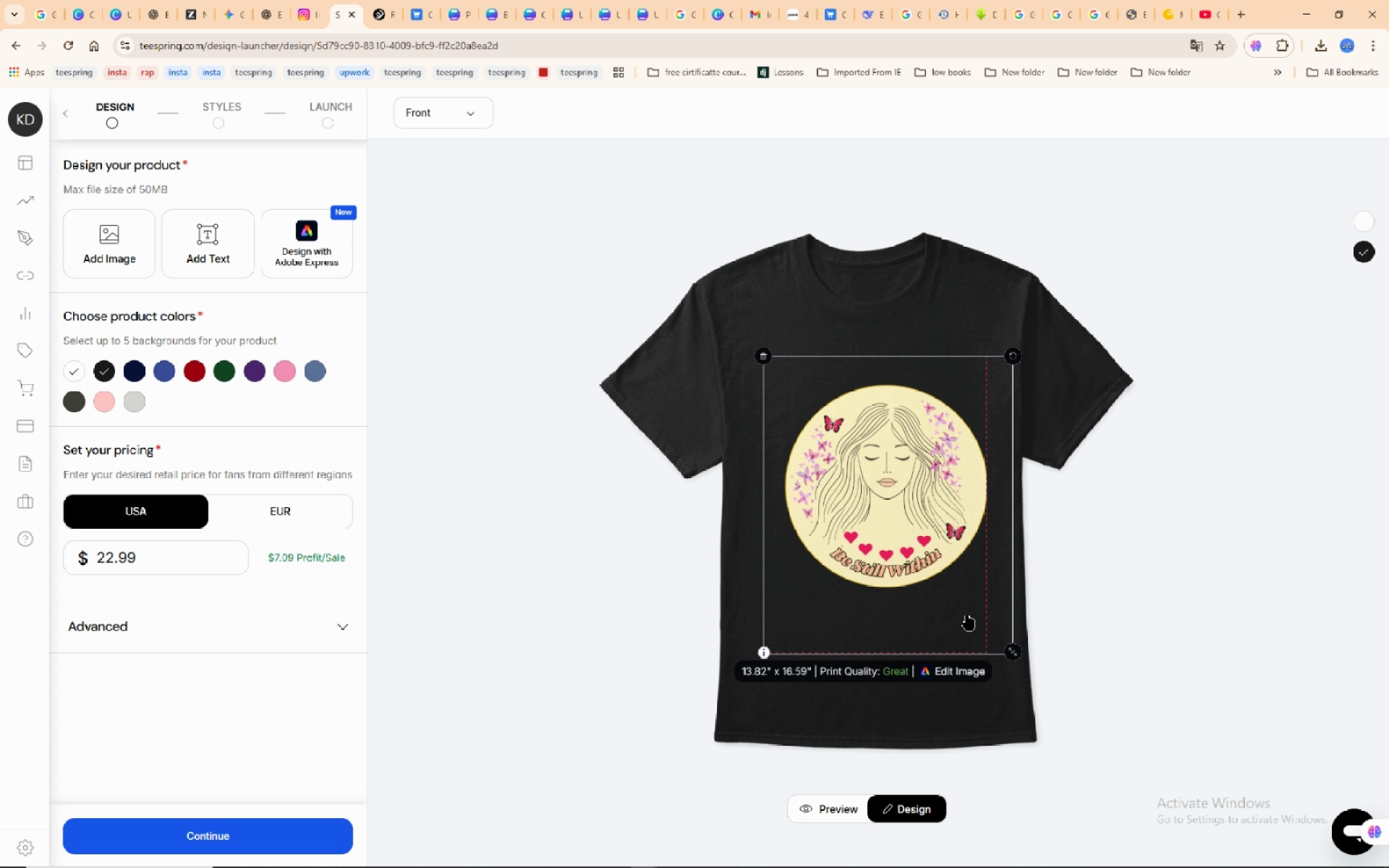 
left_click_drag(start_coordinate=[967, 615], to_coordinate=[961, 602])
 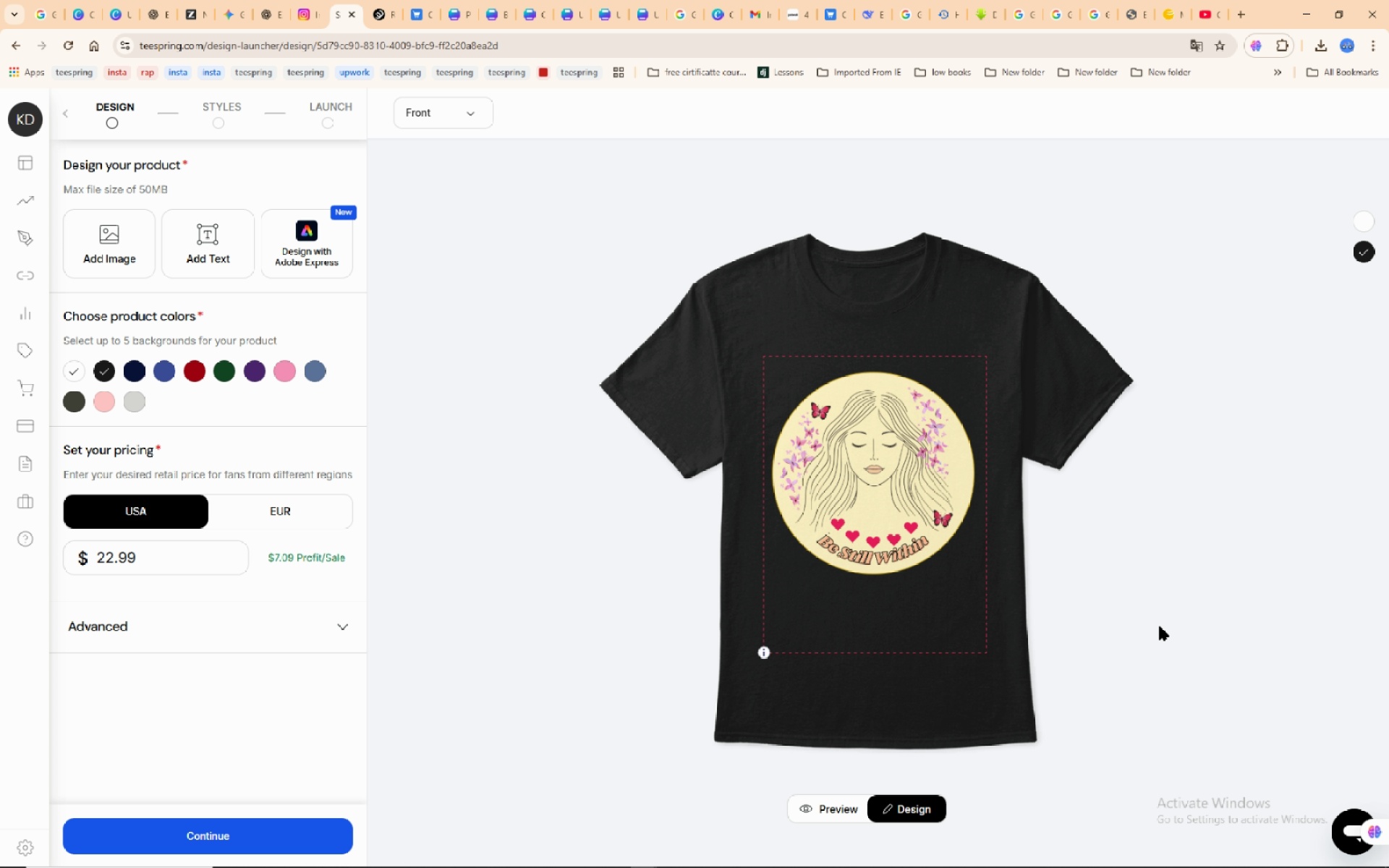 
left_click([1160, 626])
 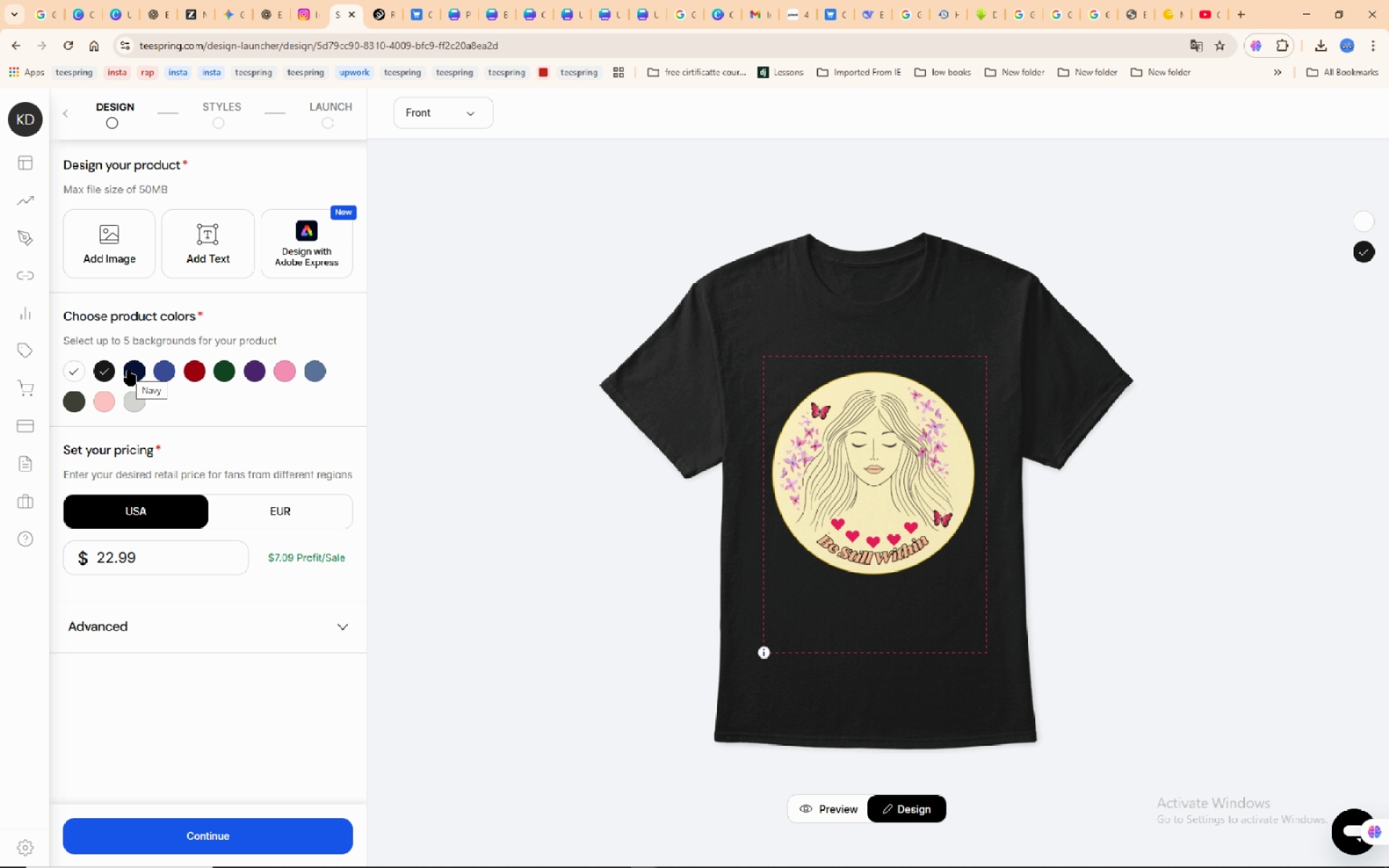 
wait(6.86)
 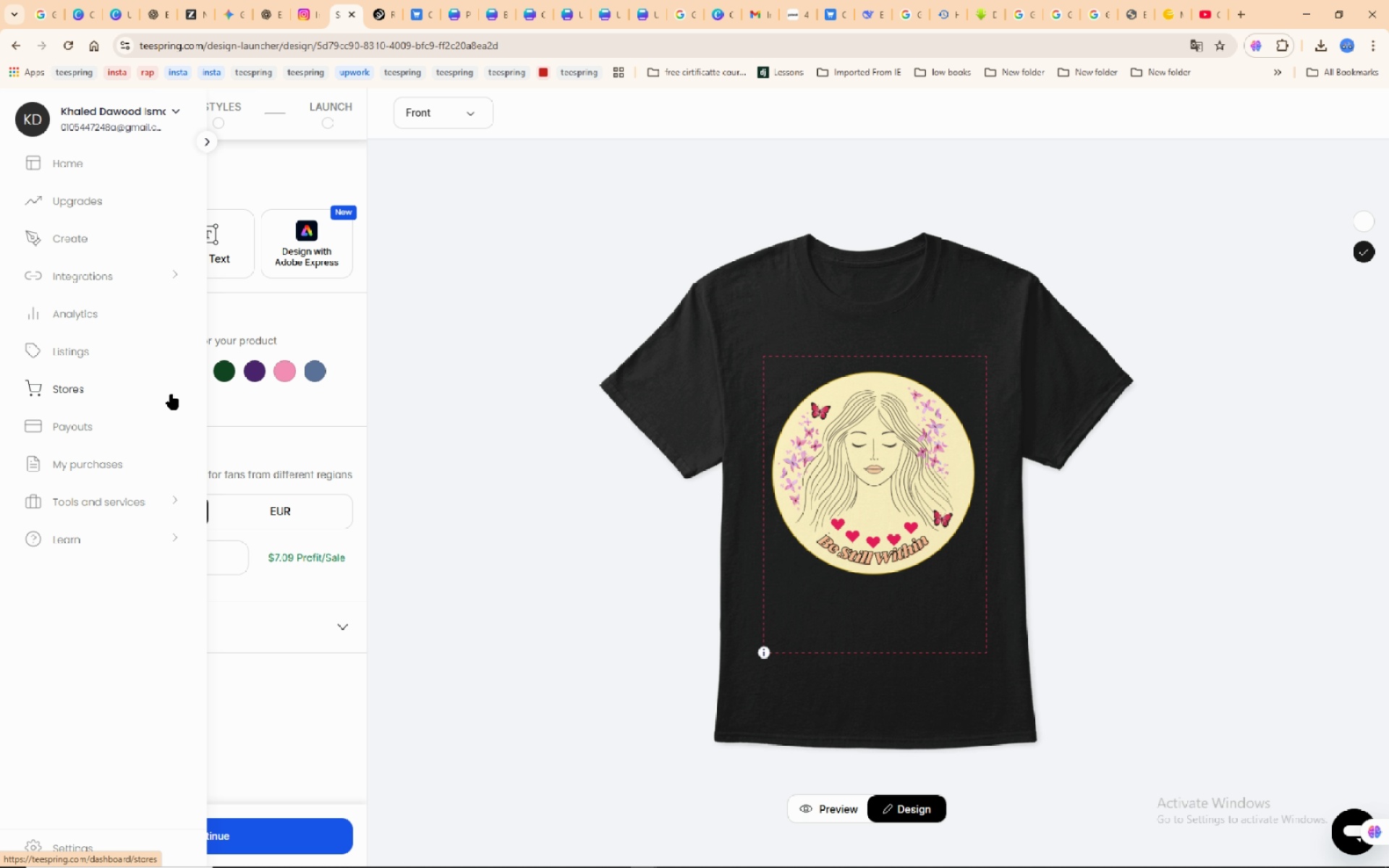 
left_click([193, 373])
 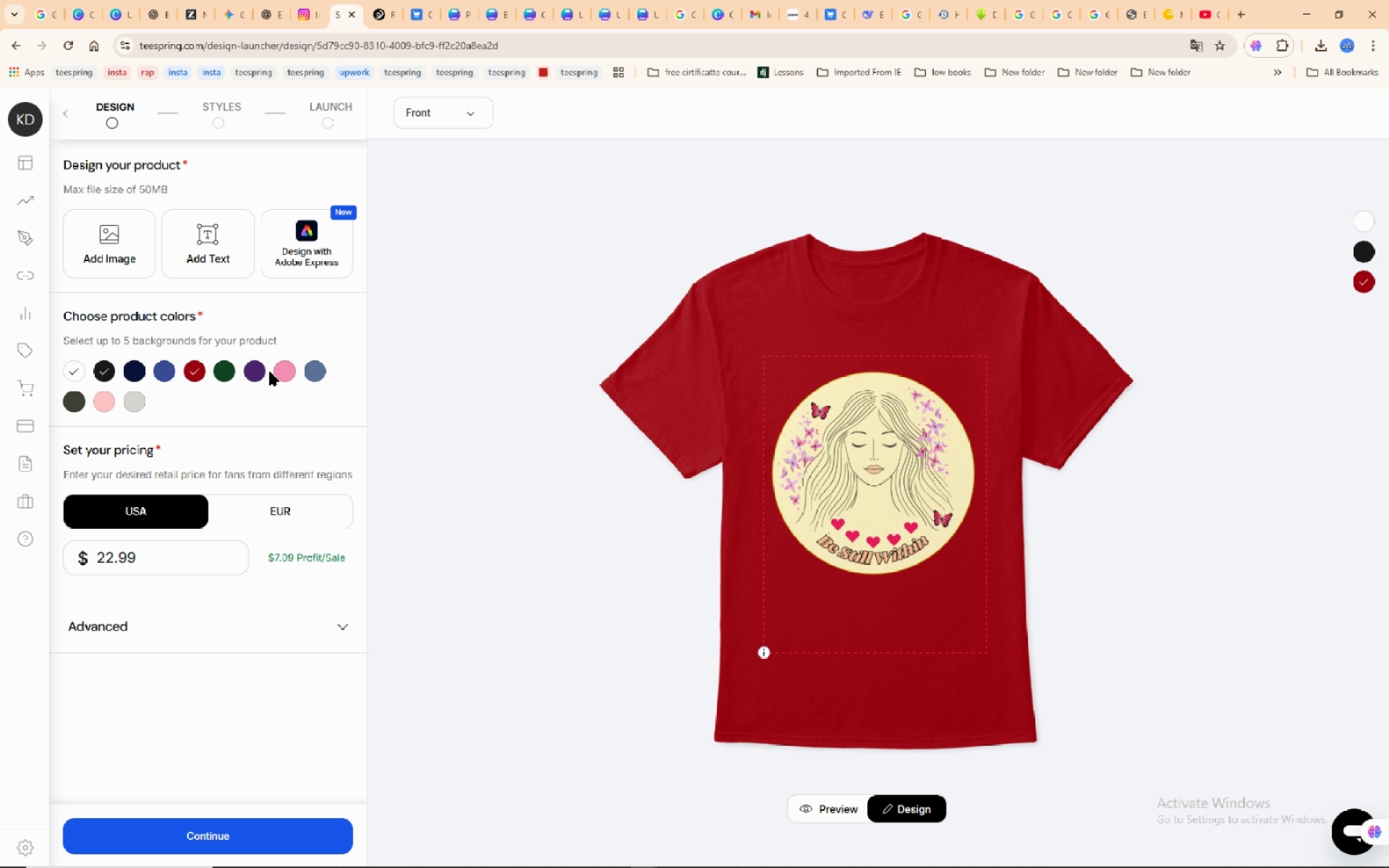 
left_click([281, 370])
 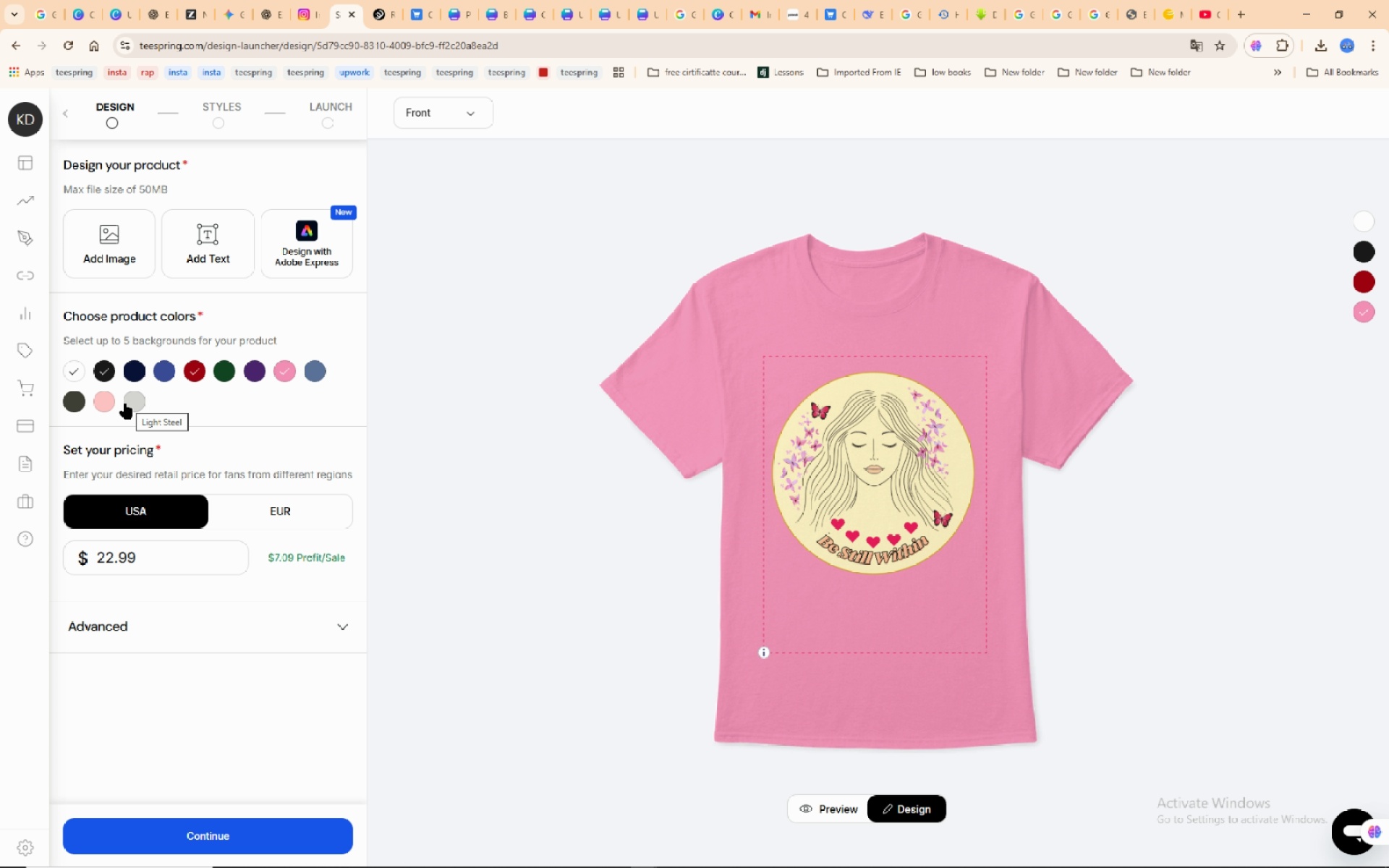 
left_click([81, 407])
 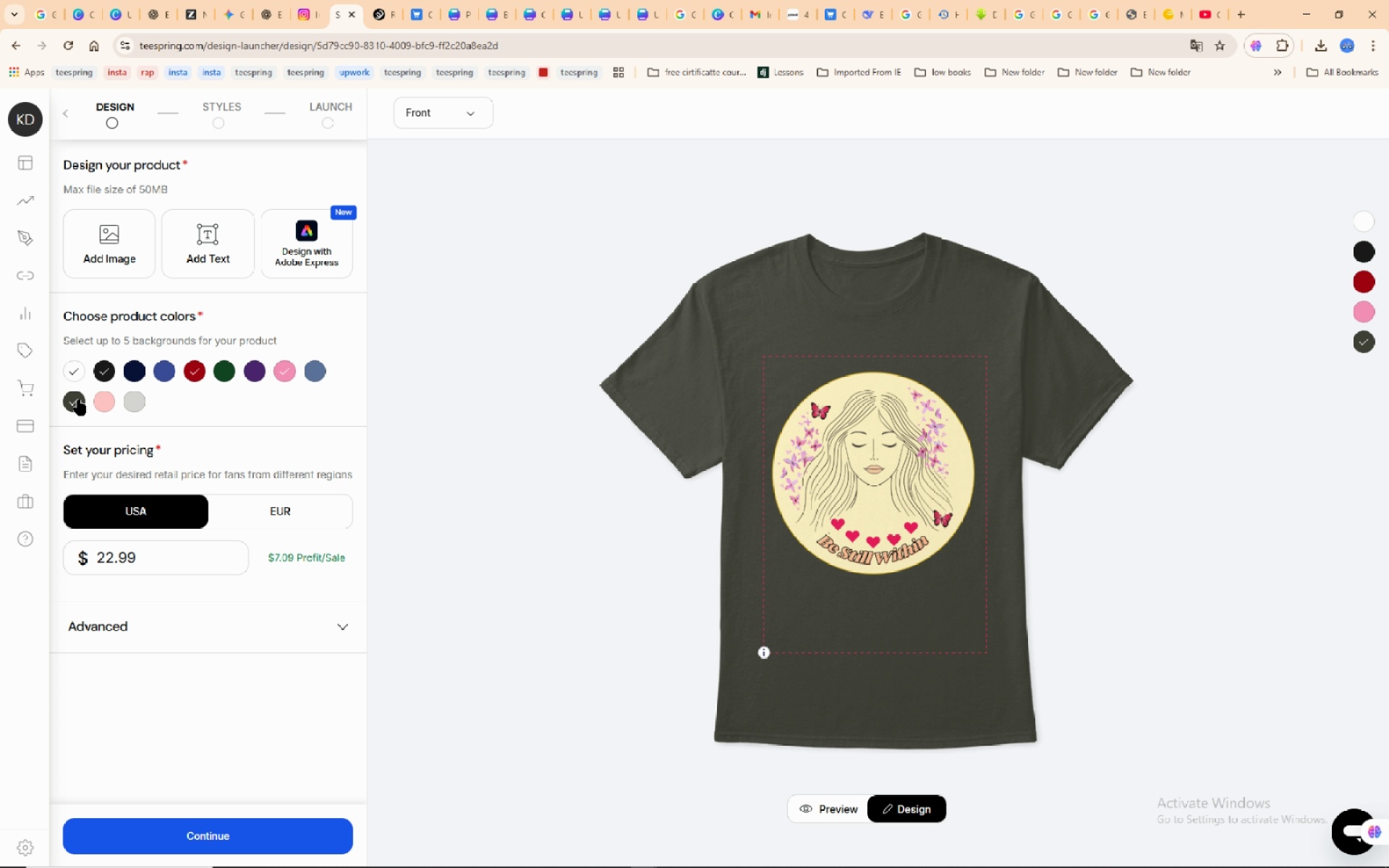 
left_click([79, 400])
 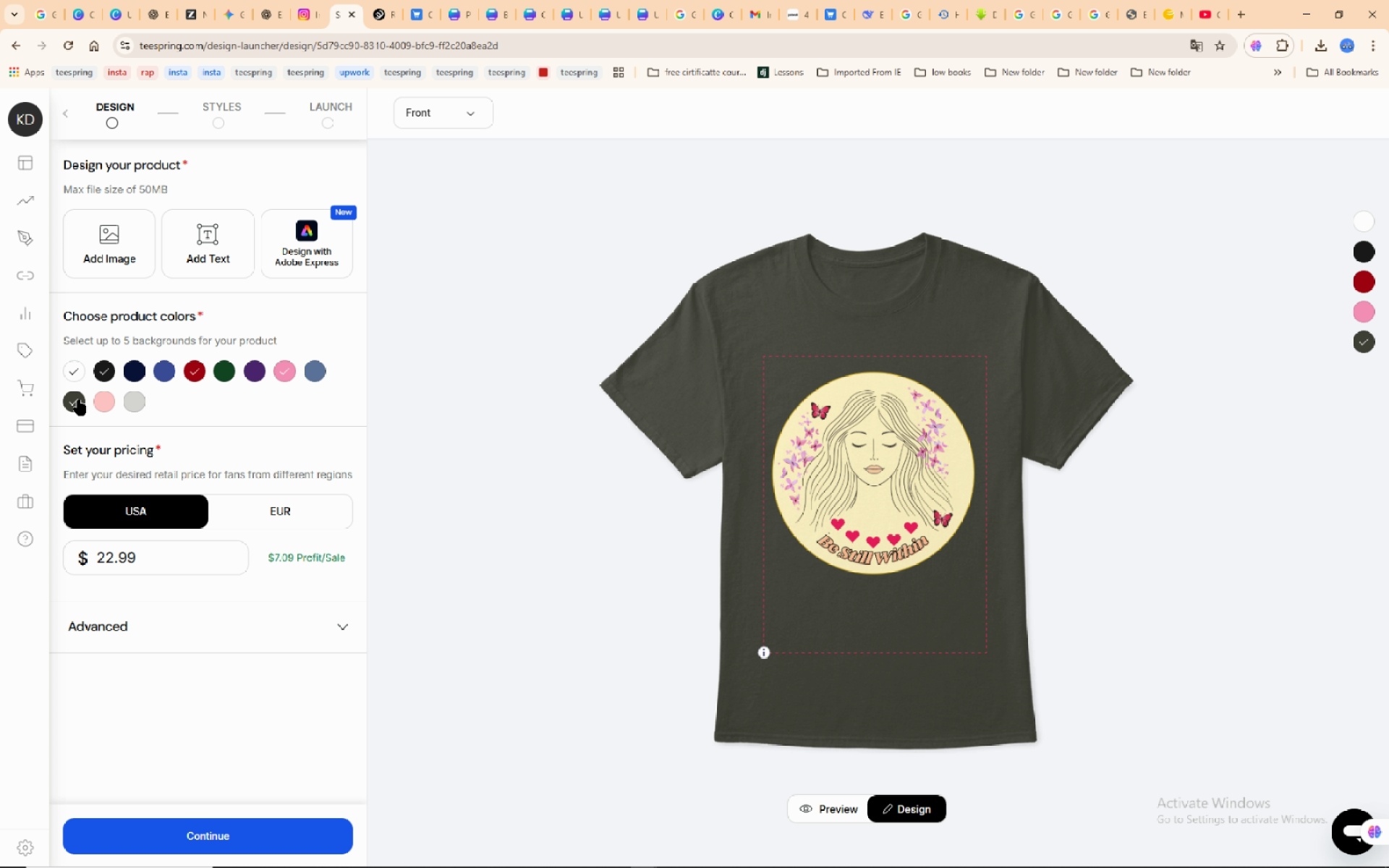 
left_click([79, 400])
 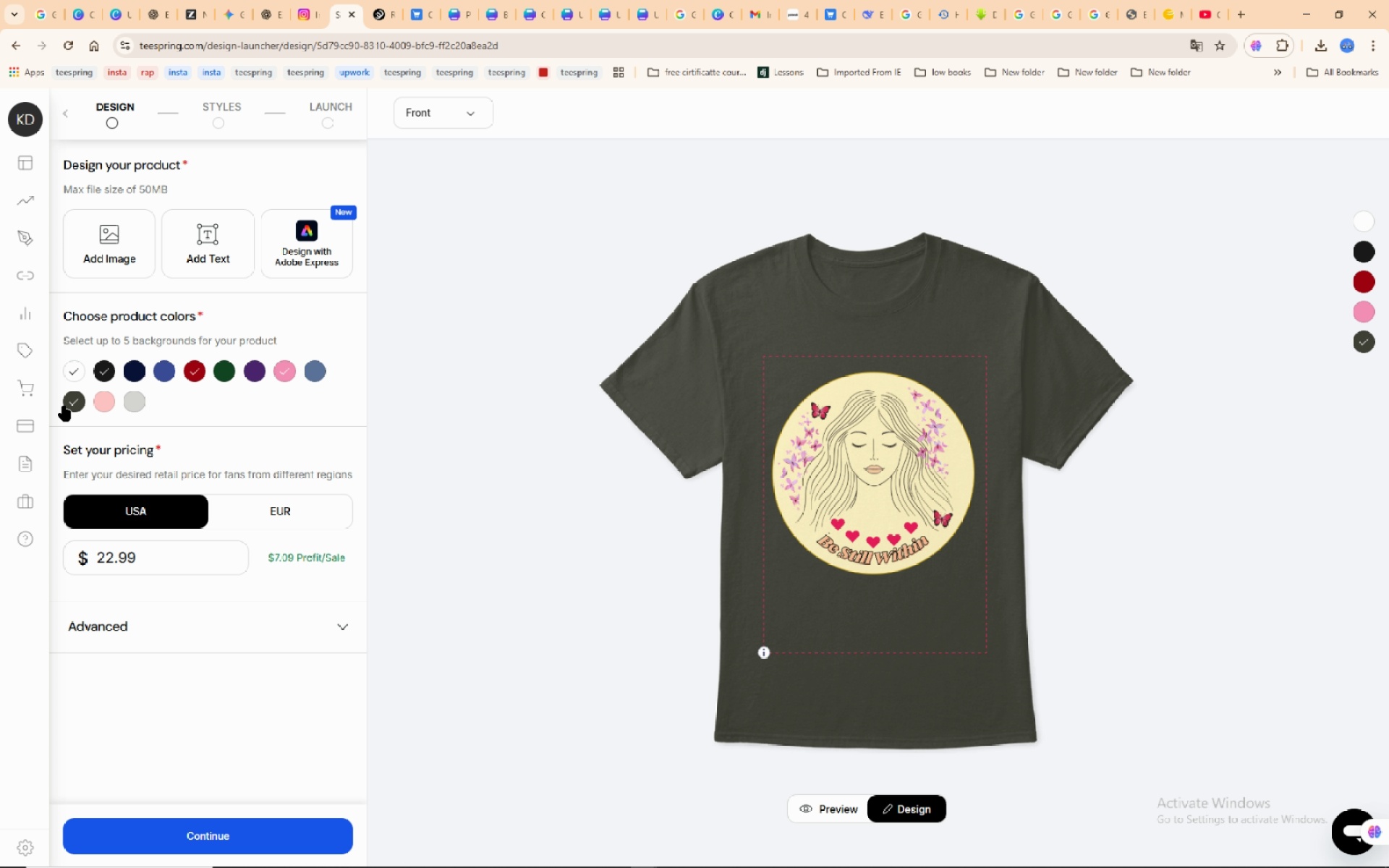 
left_click([70, 404])
 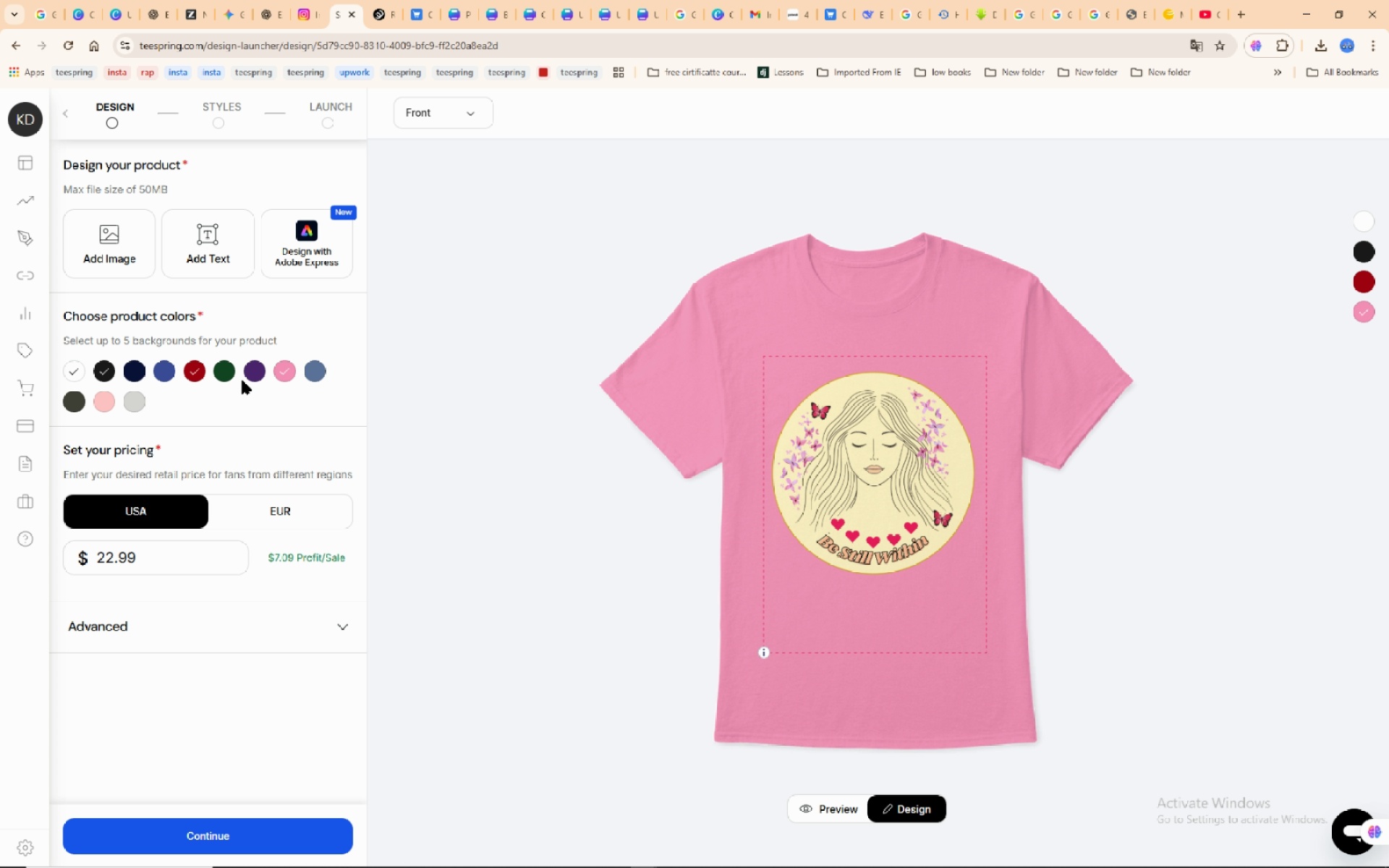 
left_click([260, 375])
 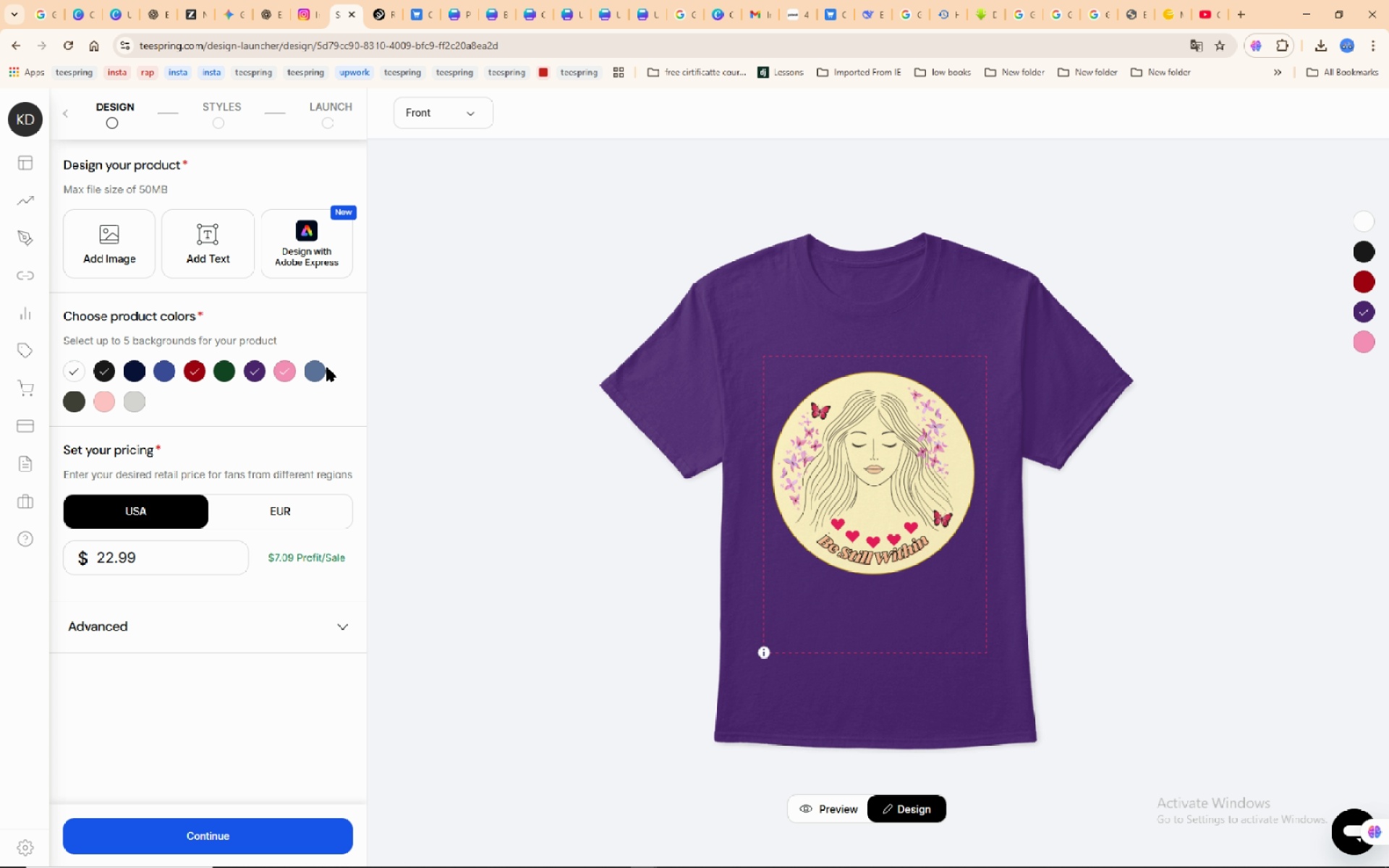 
wait(6.74)
 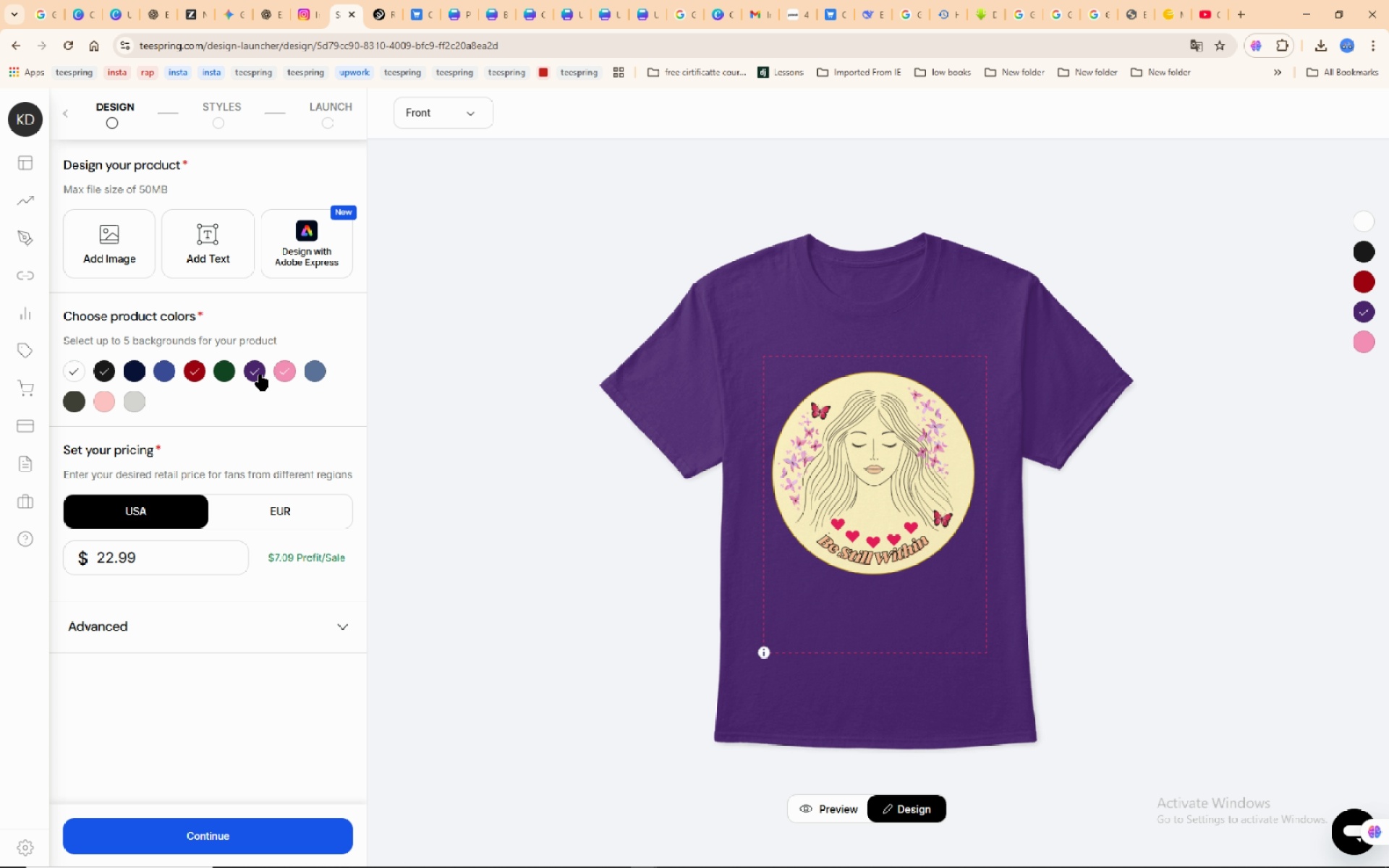 
left_click([228, 376])
 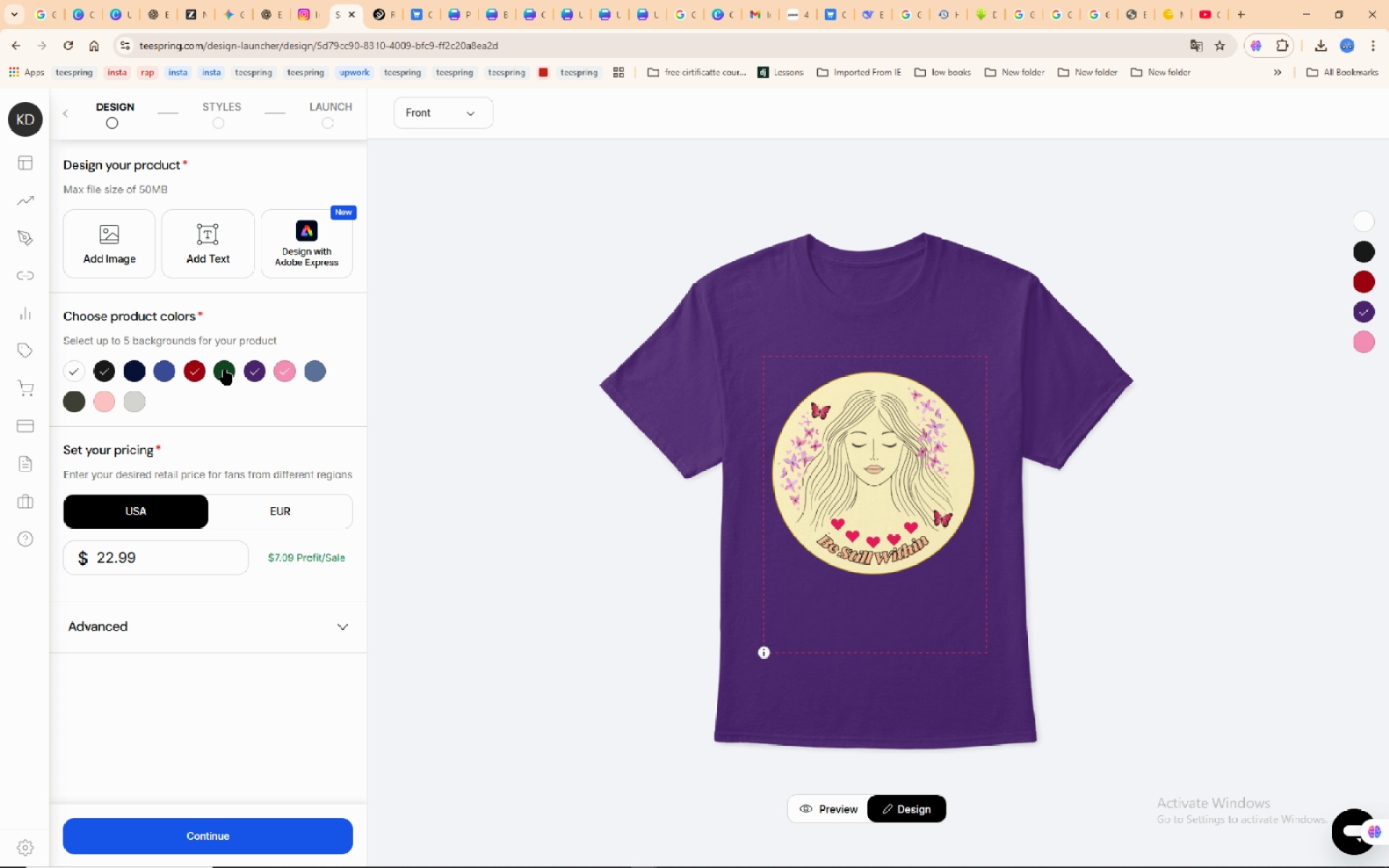 
left_click([225, 370])
 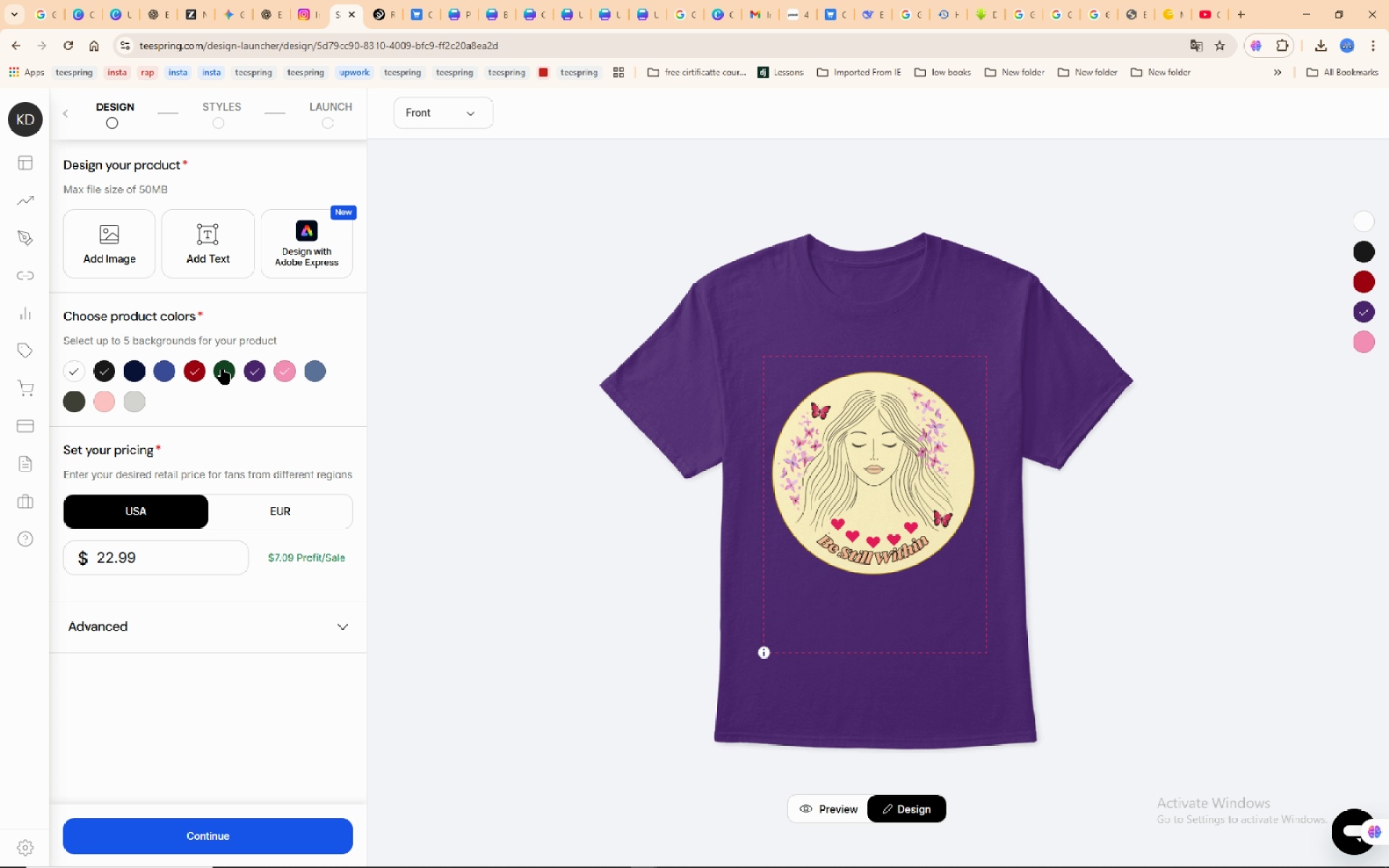 
left_click([225, 370])
 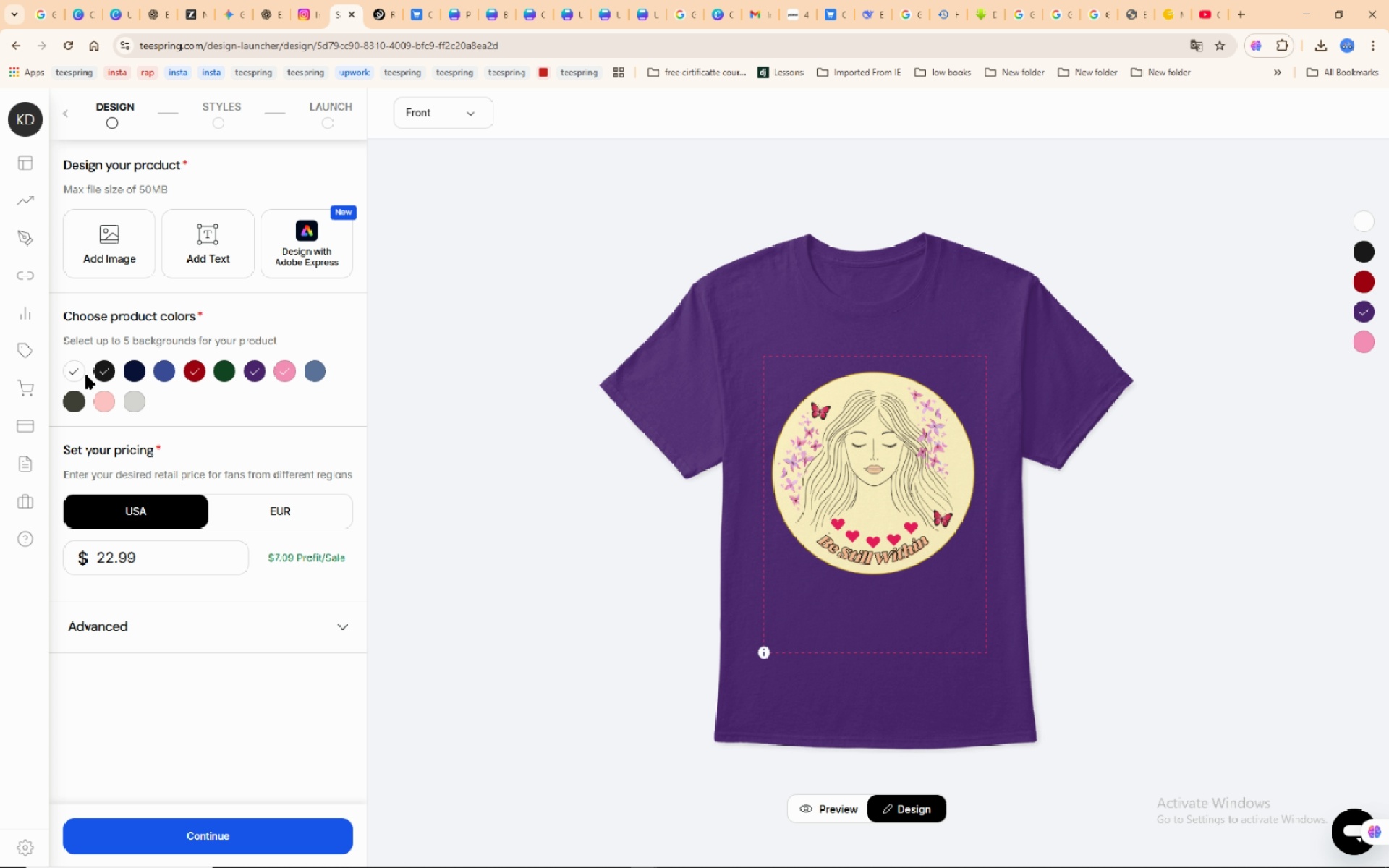 
left_click([76, 375])
 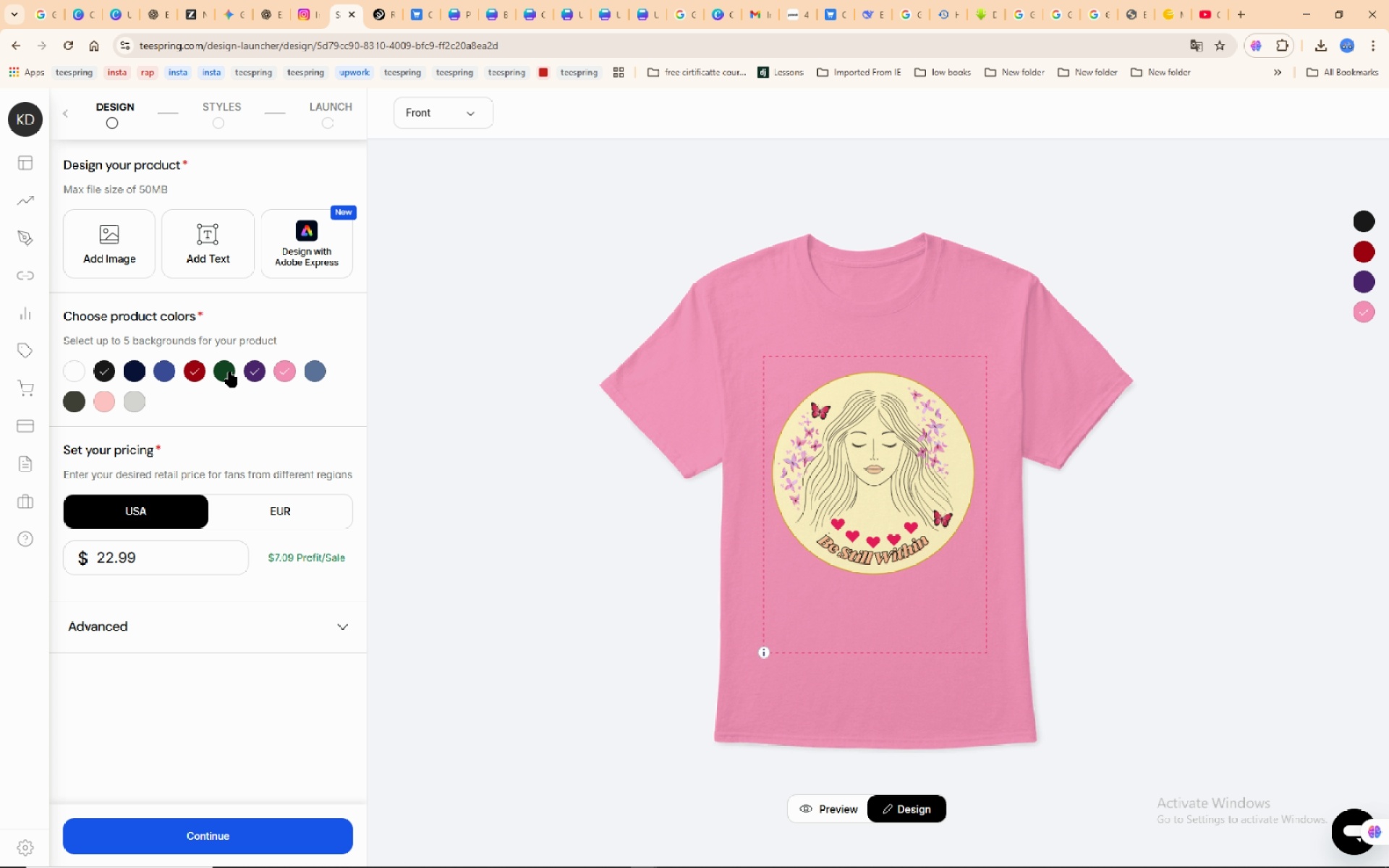 
left_click([230, 372])
 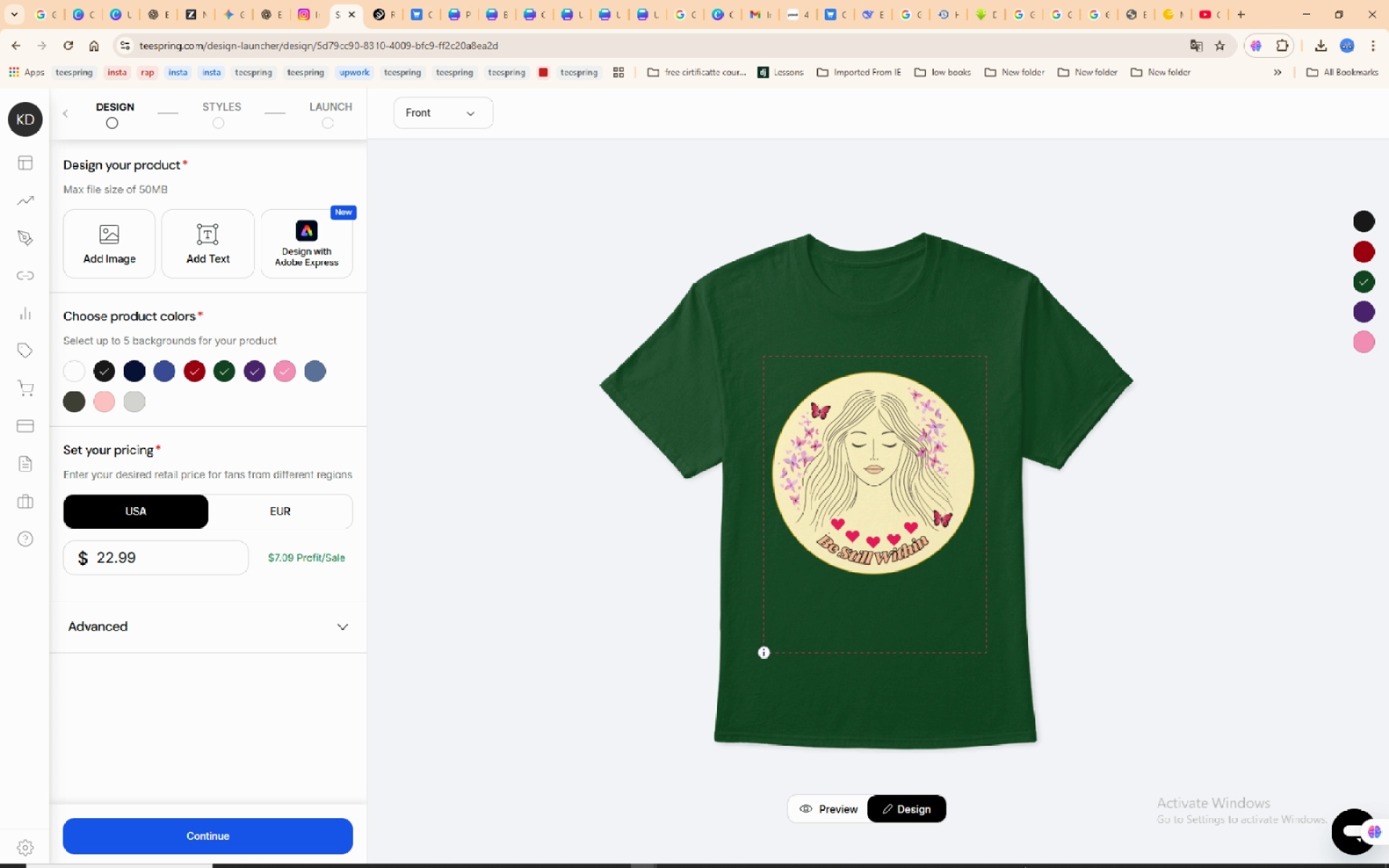 
left_click([624, 647])
 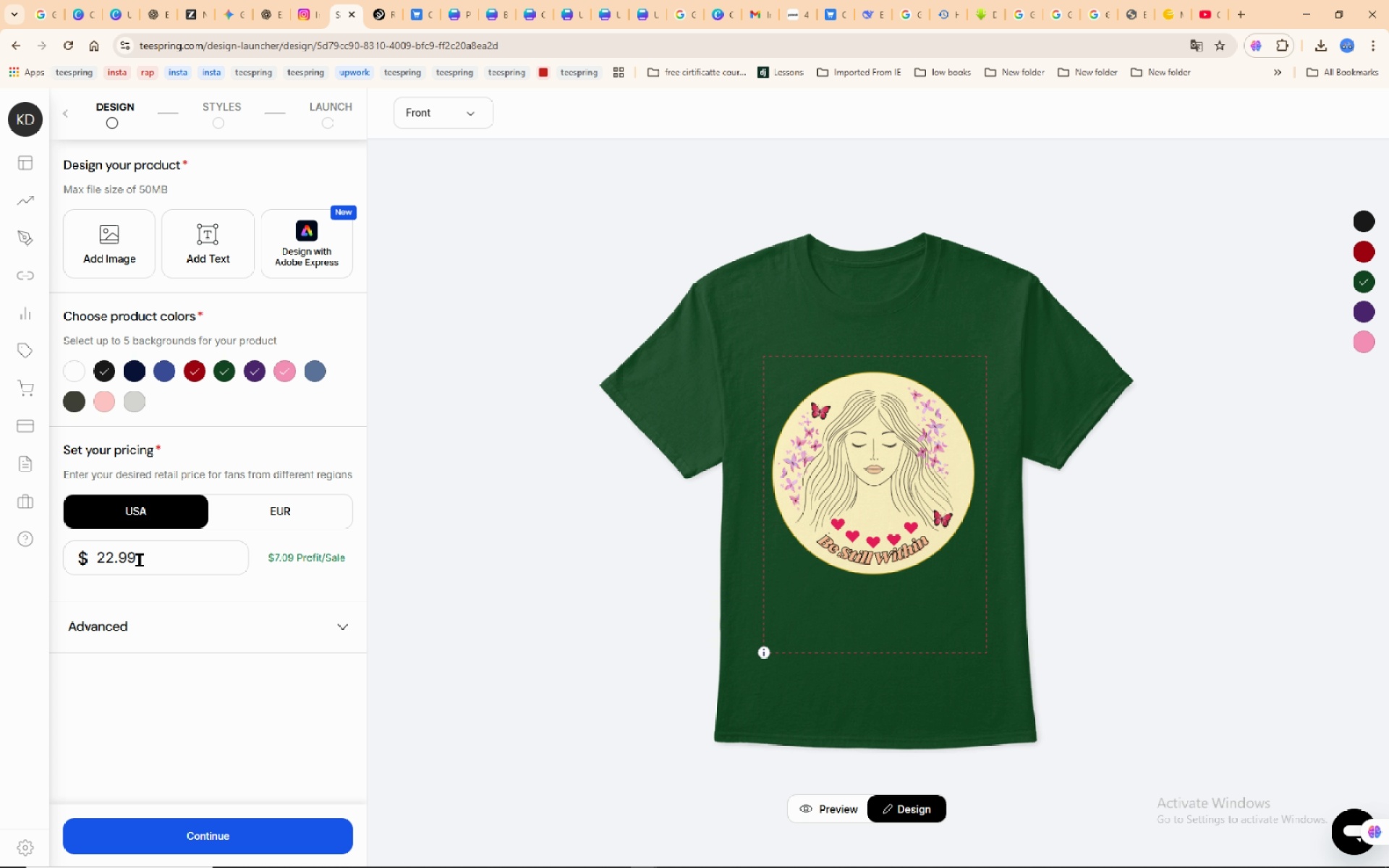 
left_click([148, 560])
 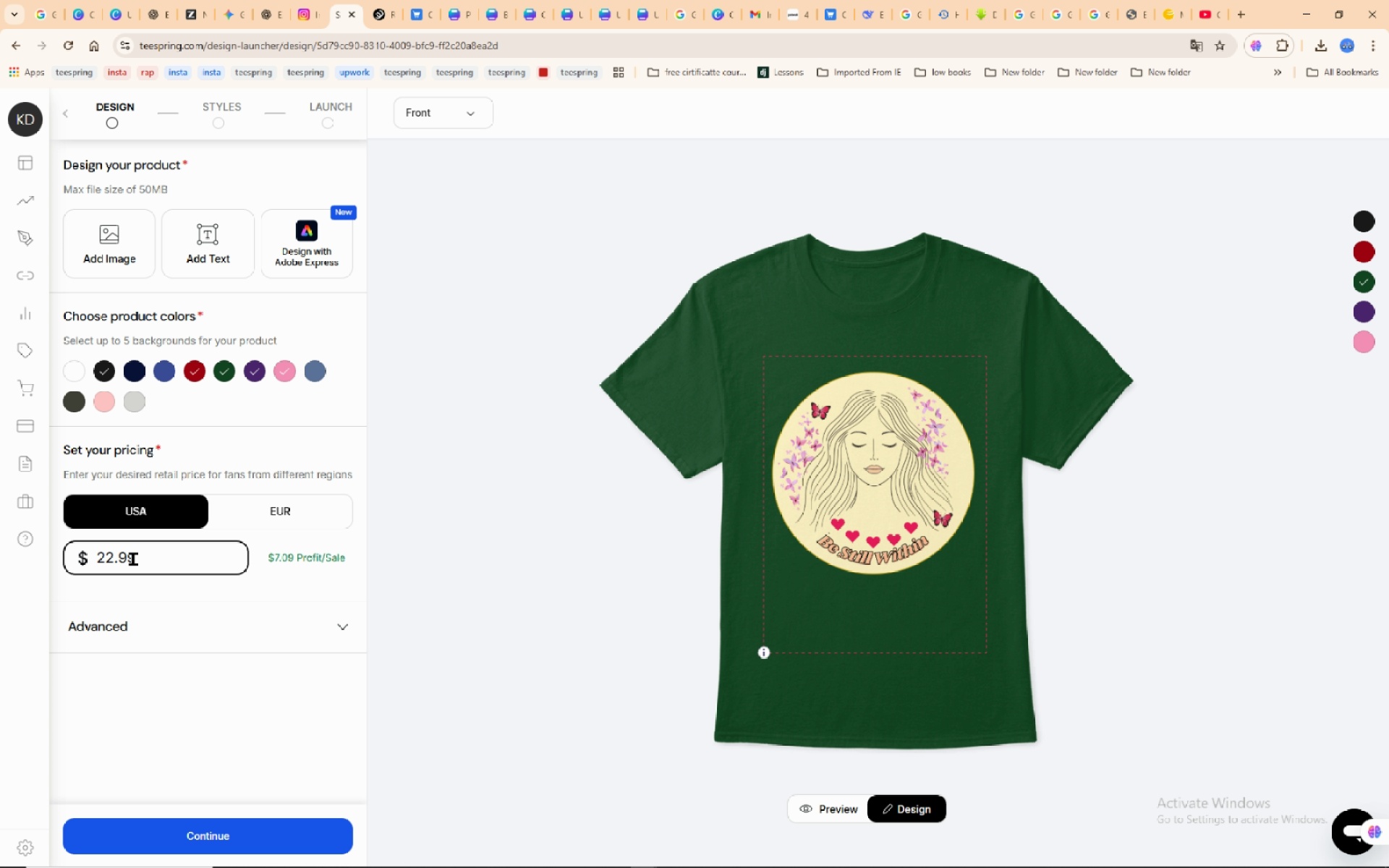 
left_click_drag(start_coordinate=[148, 560], to_coordinate=[103, 561])
 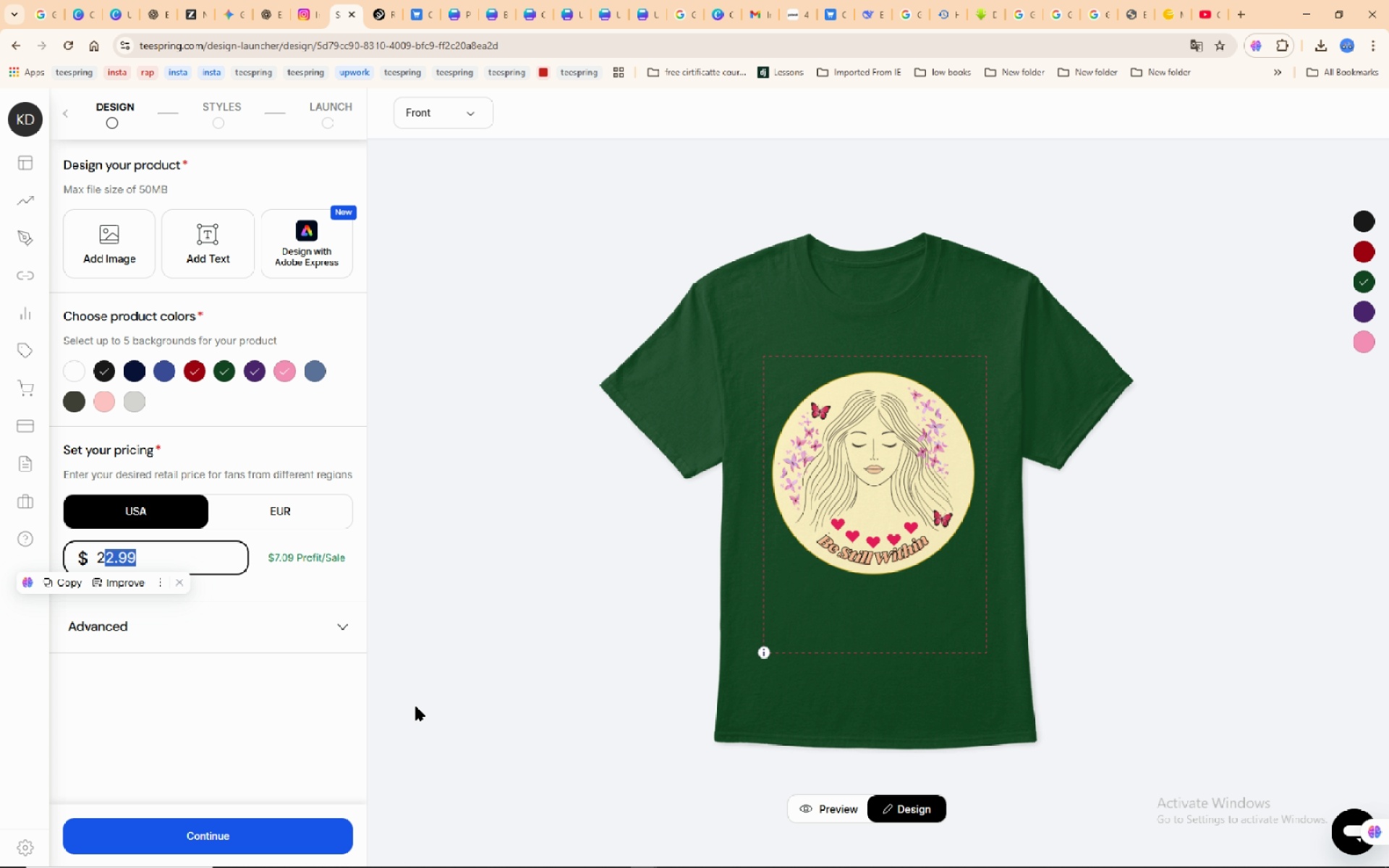 
wait(5.3)
 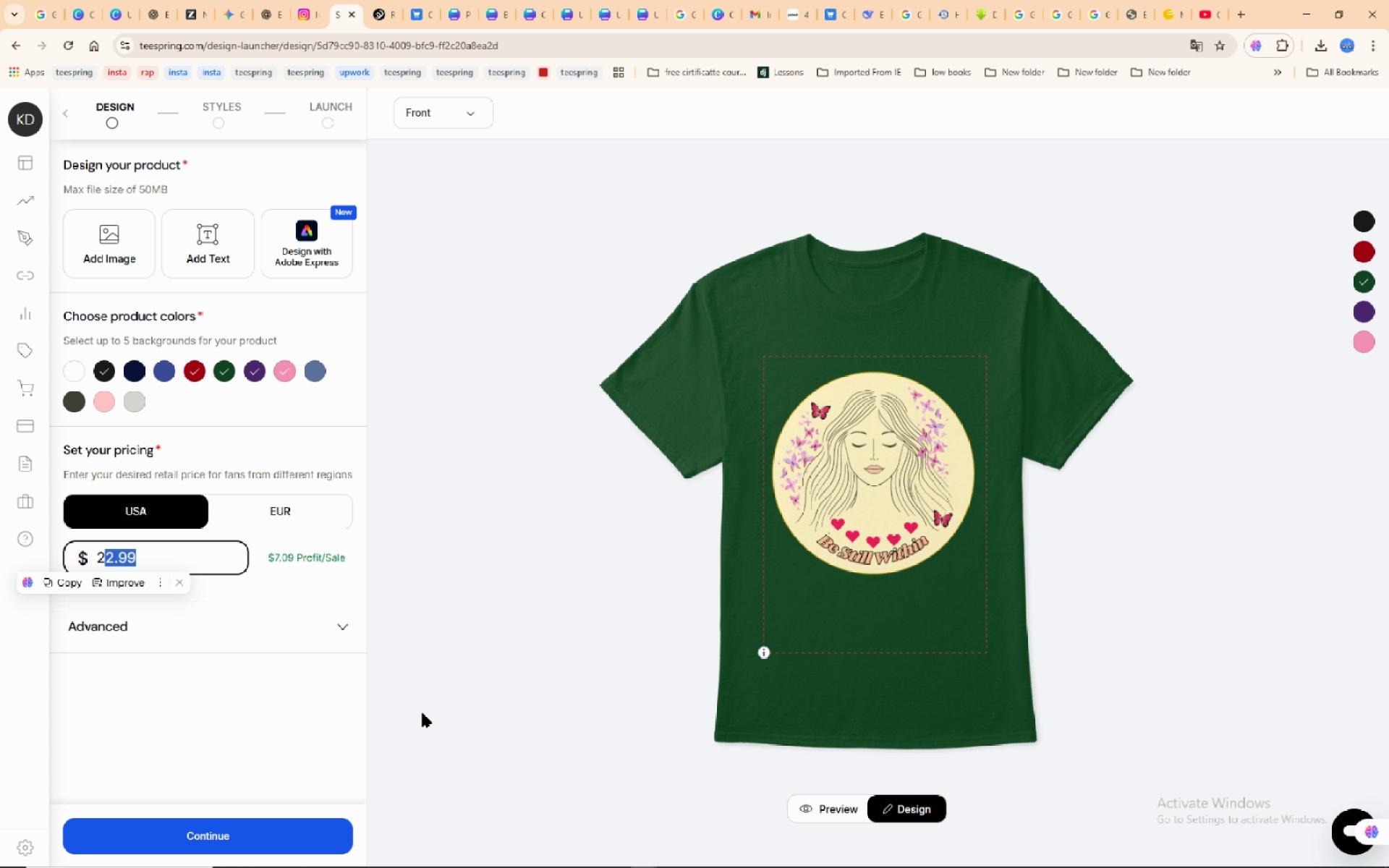 
key(1)
 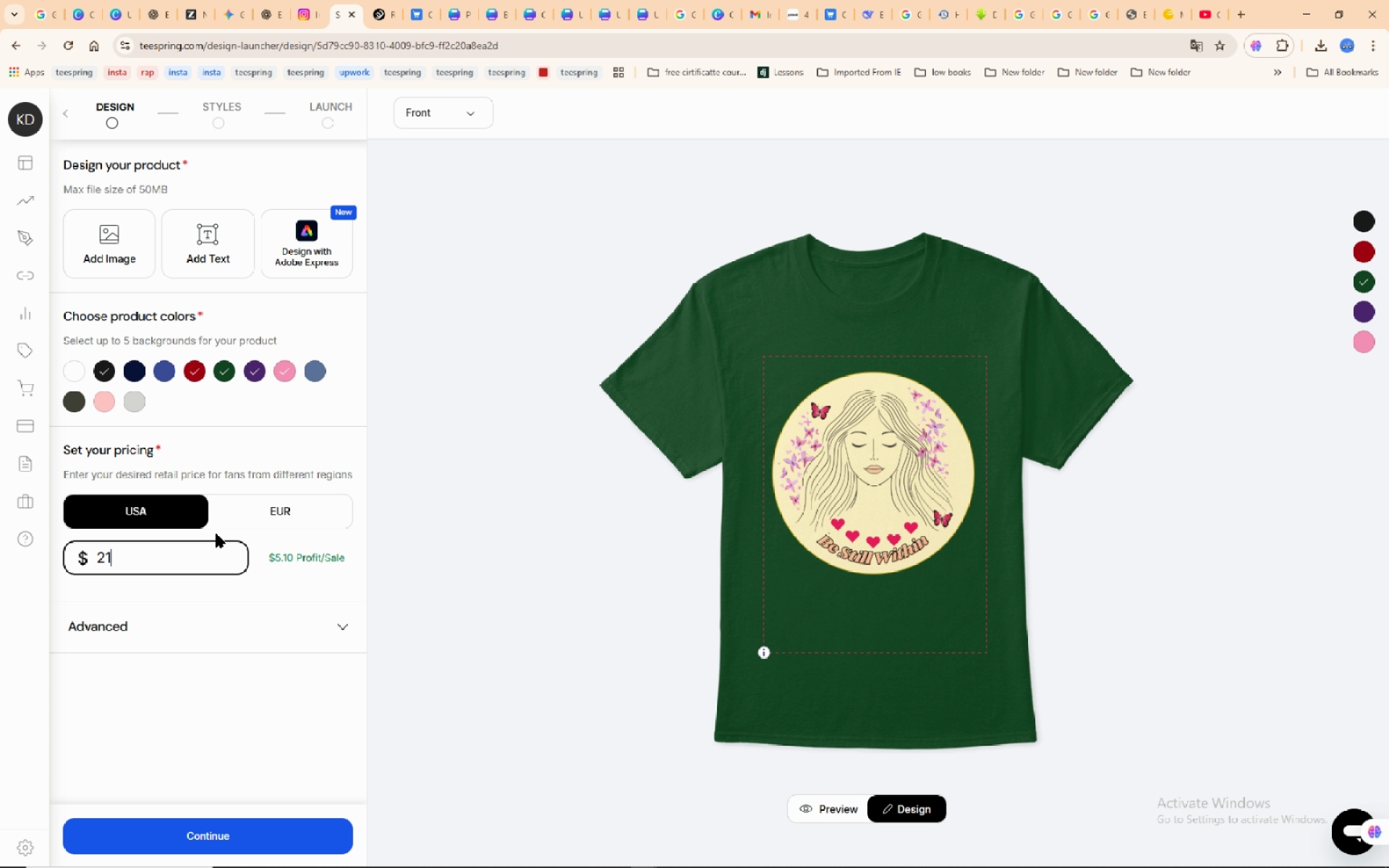 
left_click([282, 517])
 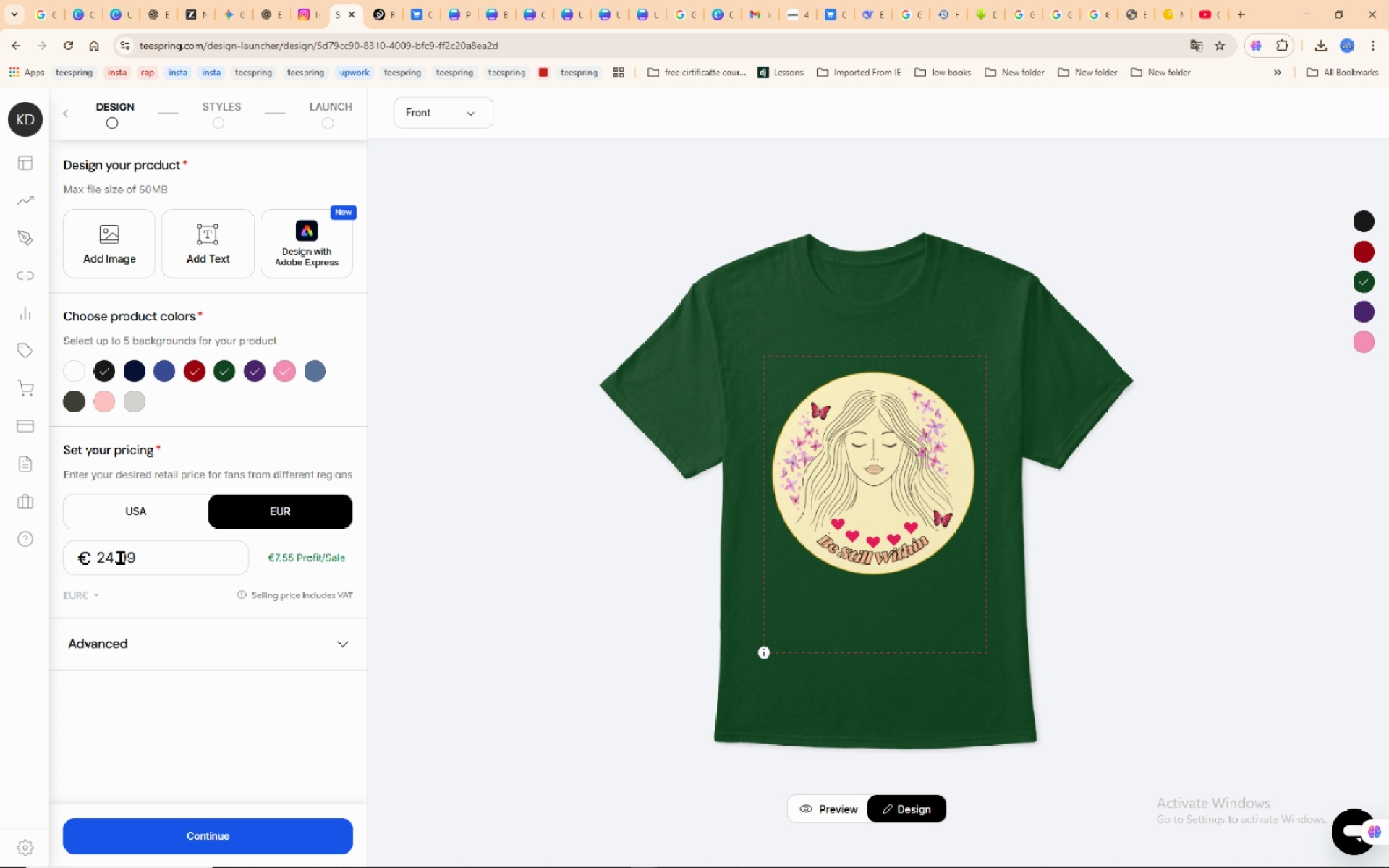 
left_click_drag(start_coordinate=[109, 559], to_coordinate=[154, 561])
 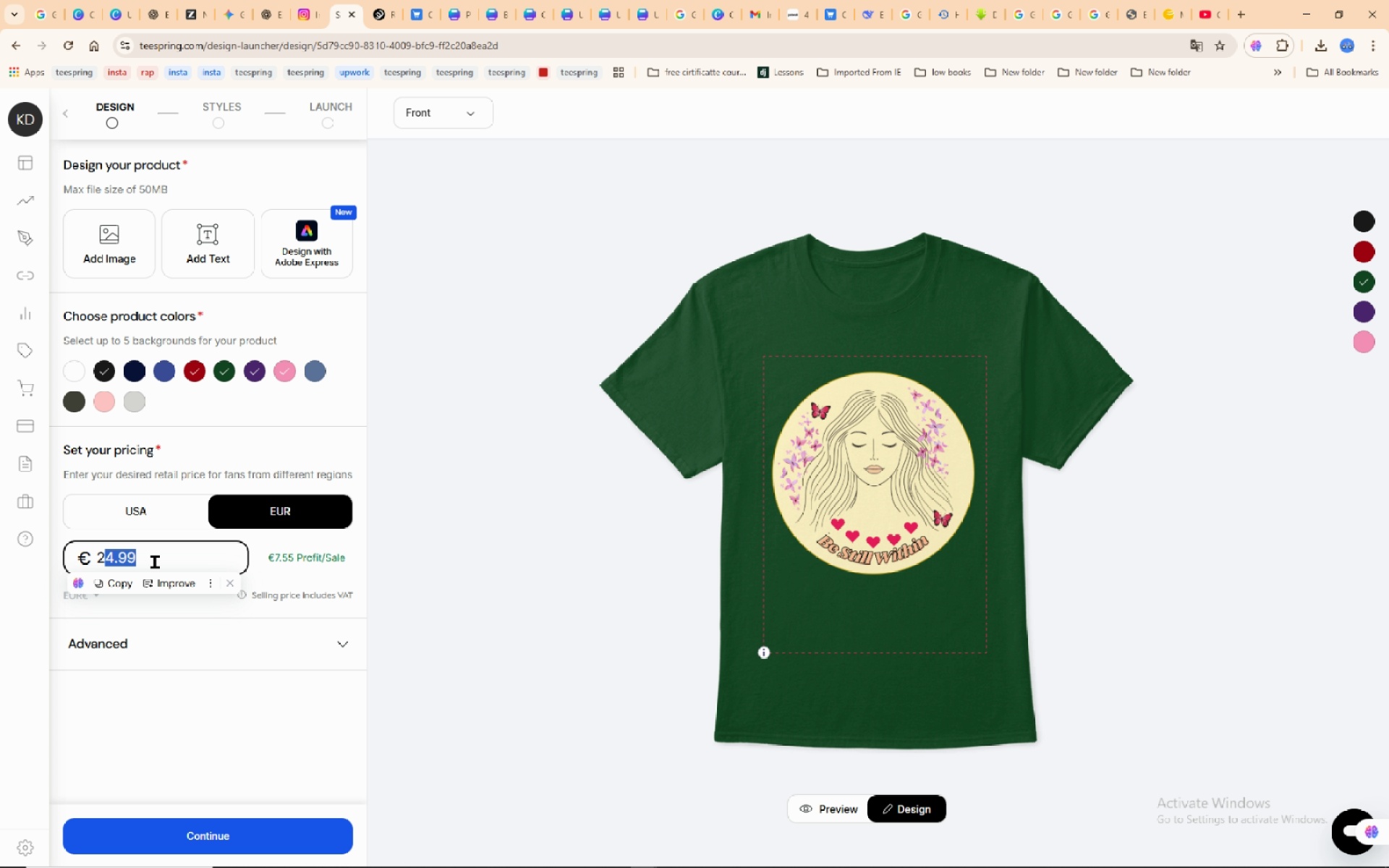 
key(3)
 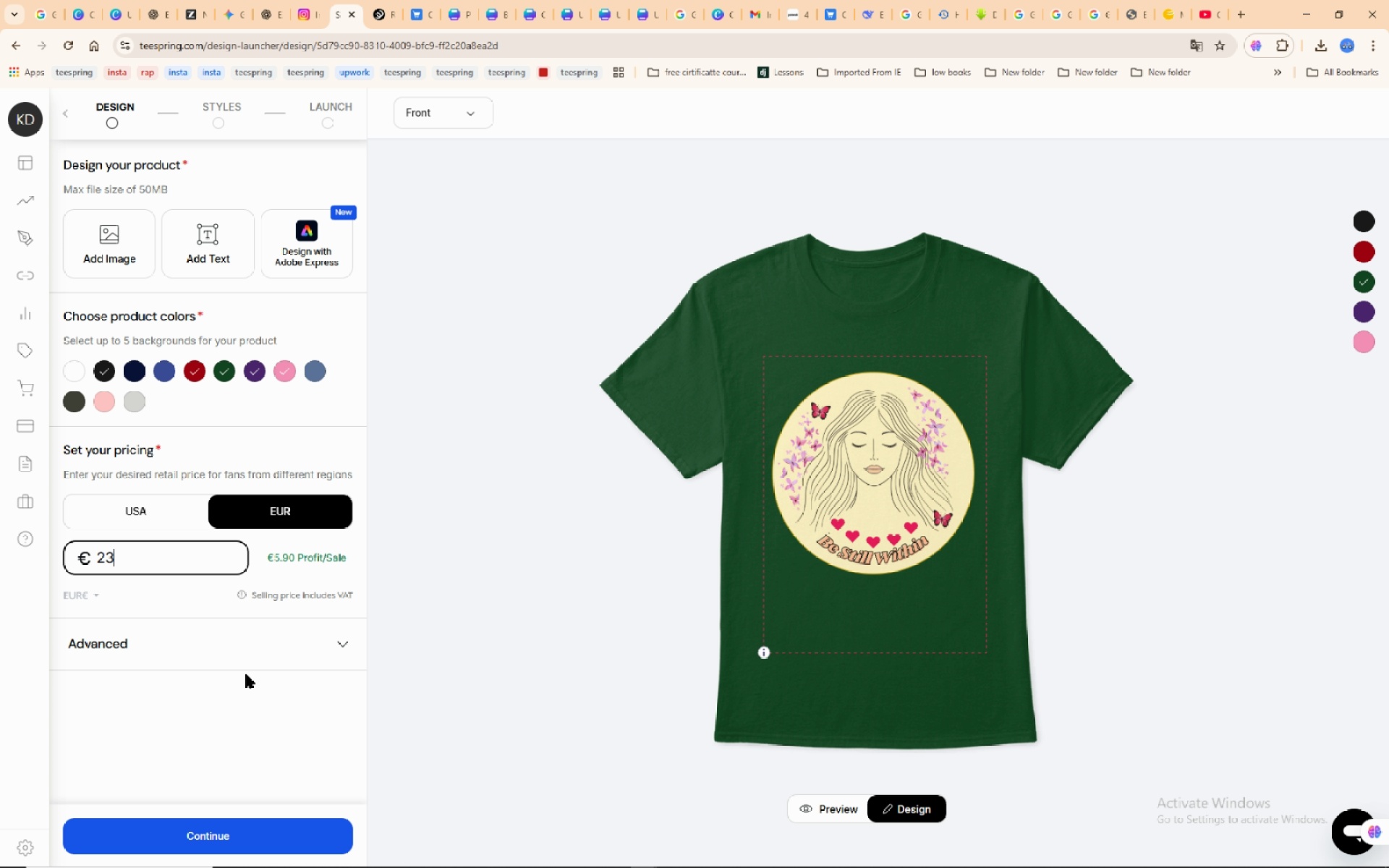 
scroll: coordinate [237, 623], scroll_direction: down, amount: 3.0
 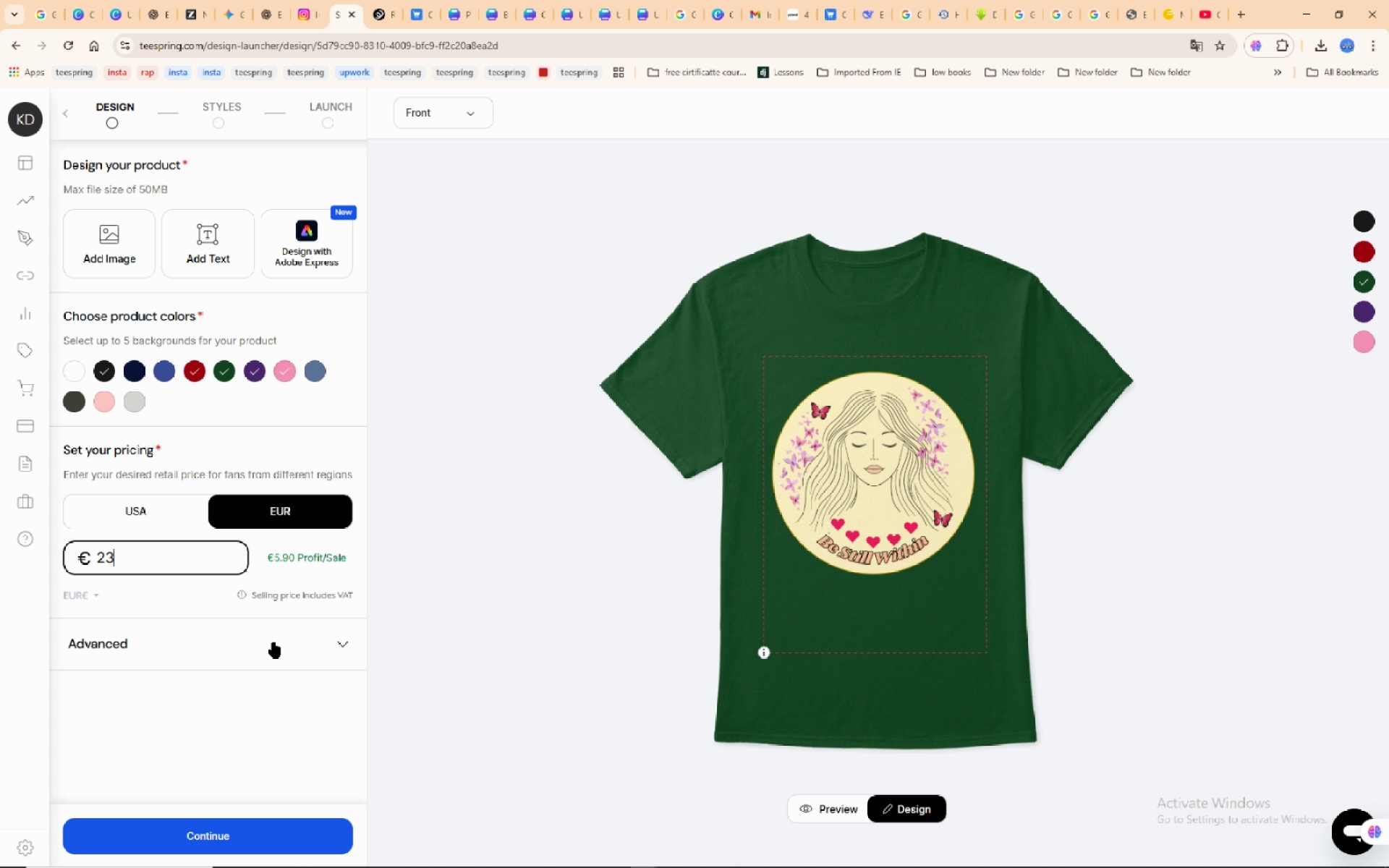 
left_click([273, 642])
 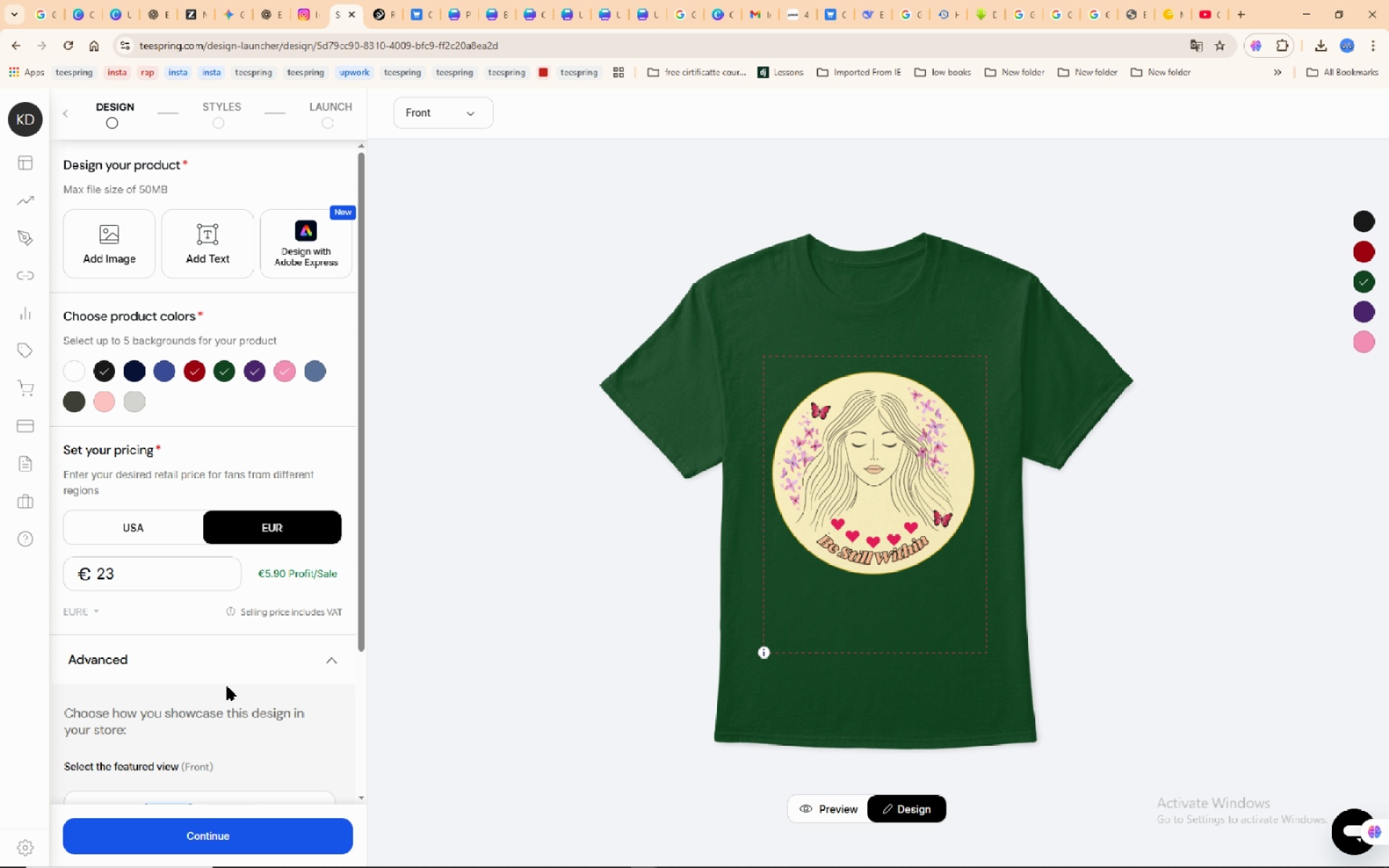 
scroll: coordinate [221, 695], scroll_direction: down, amount: 5.0
 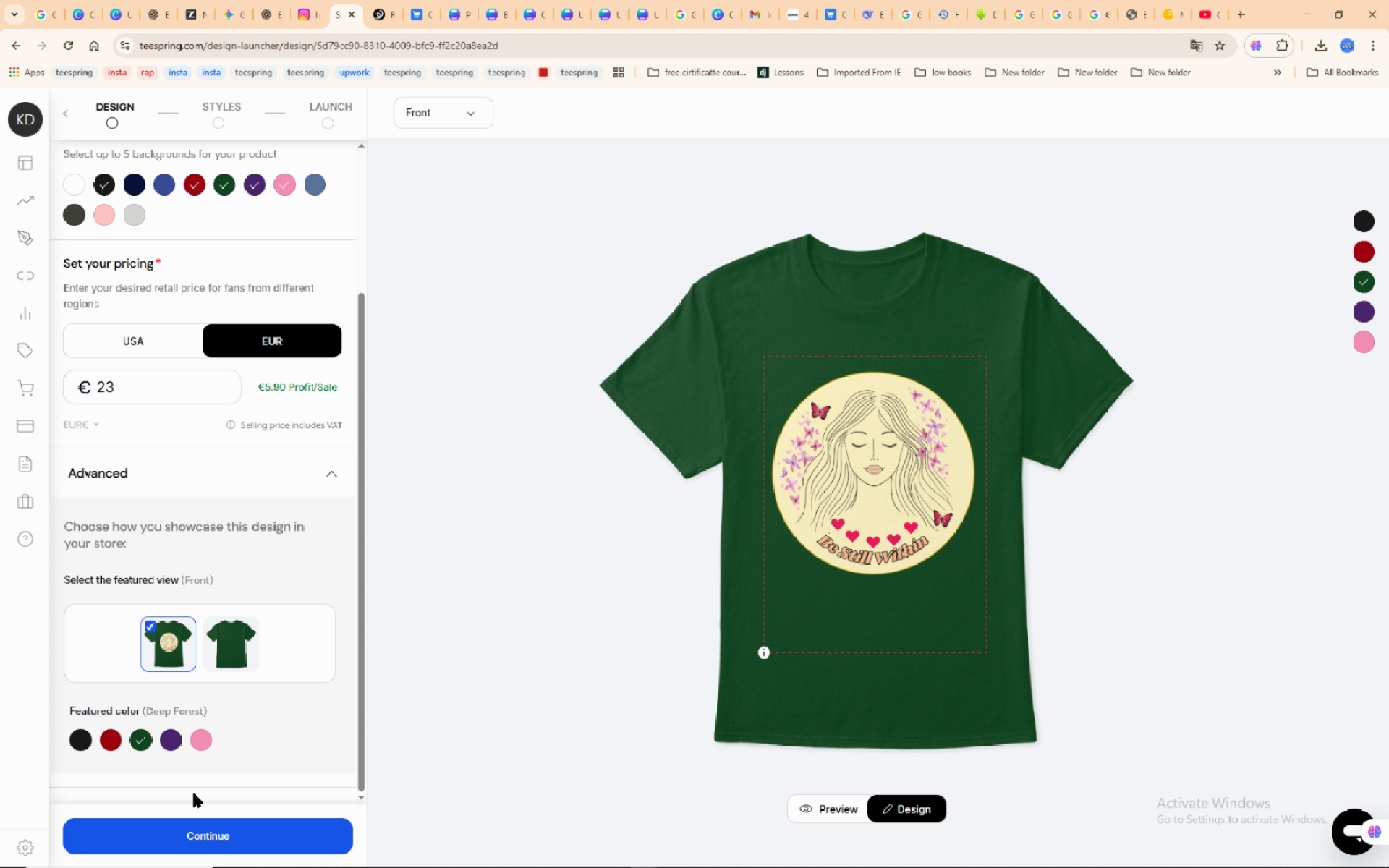 
left_click([211, 842])
 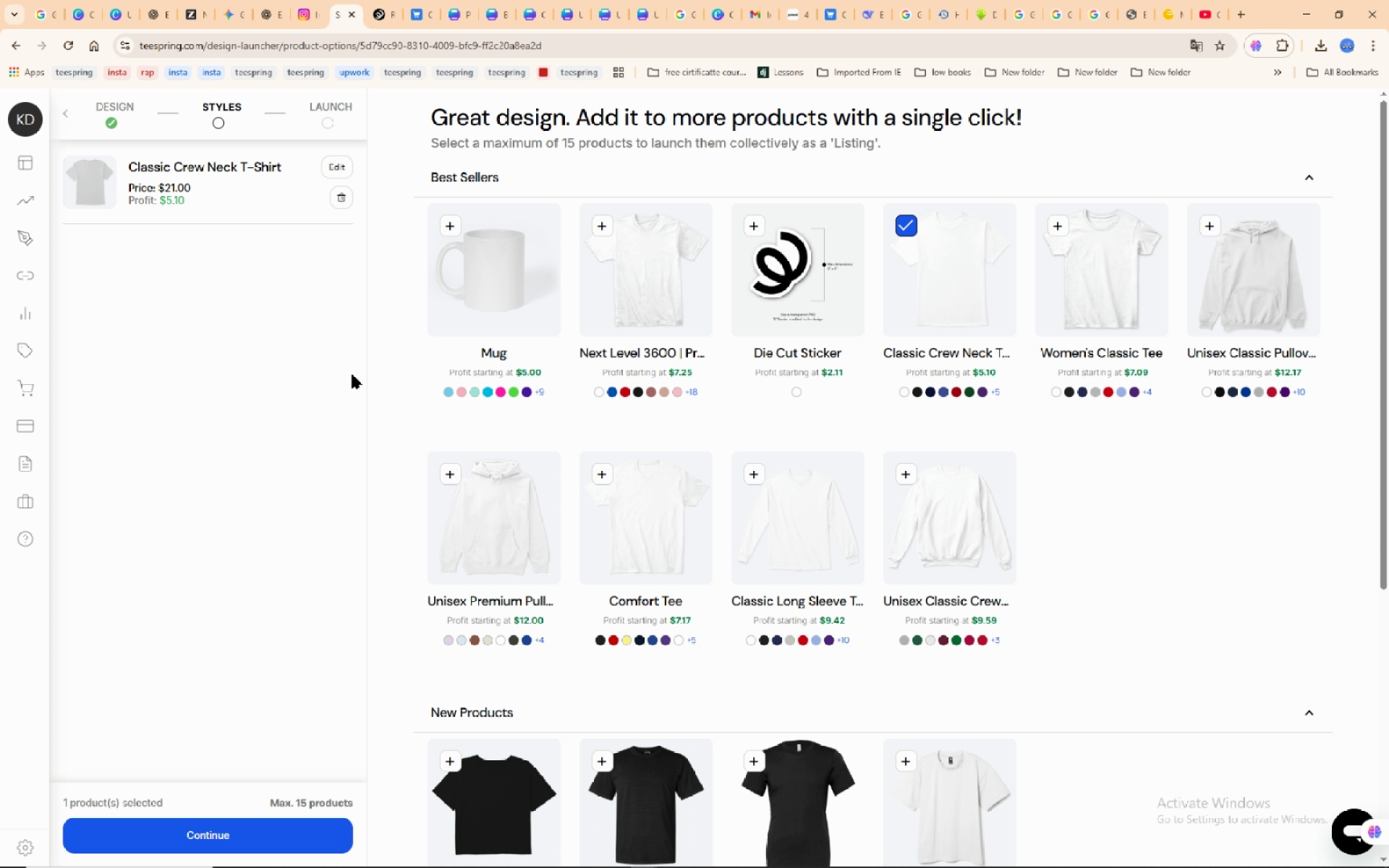 
wait(10.79)
 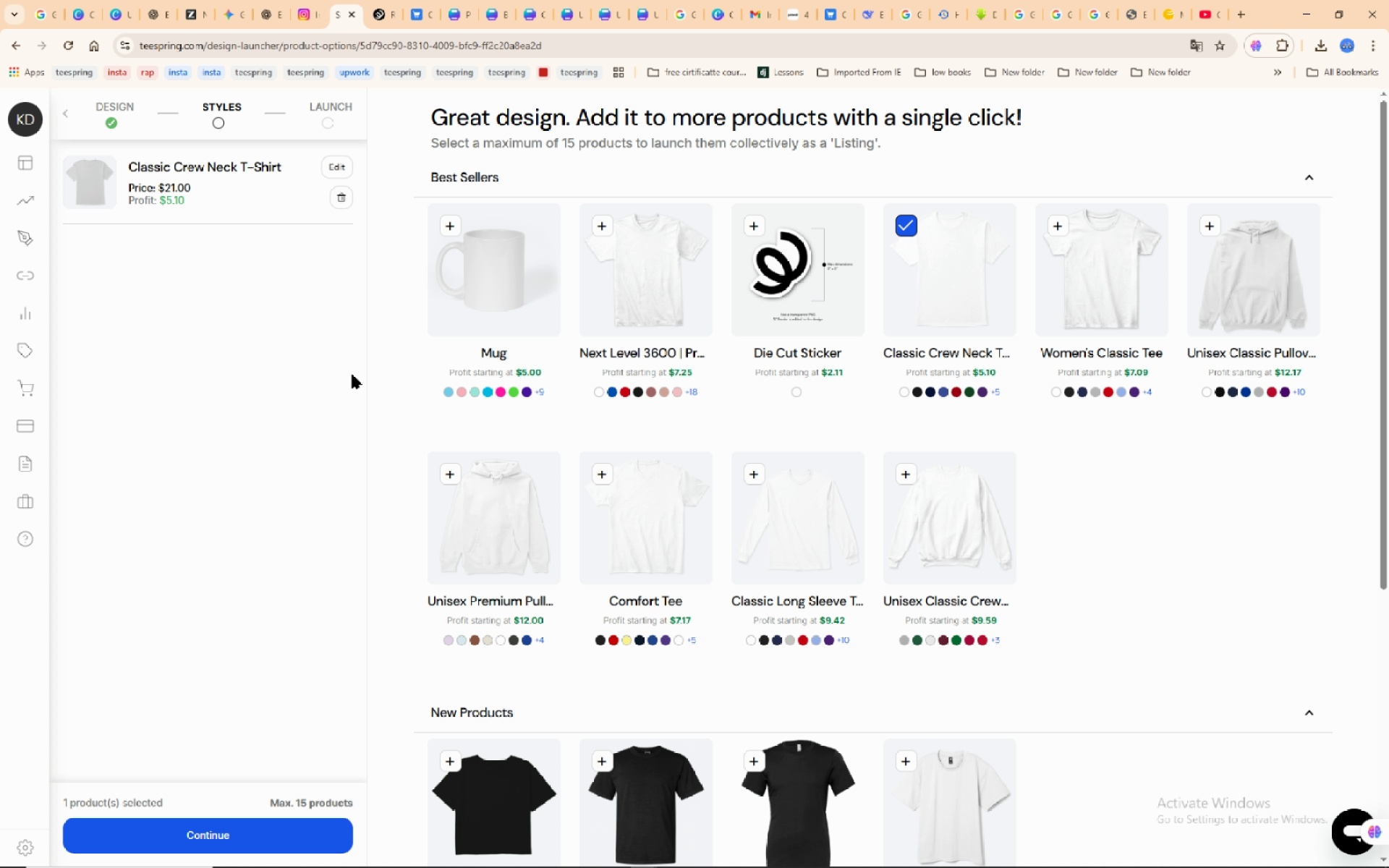 
left_click([504, 282])
 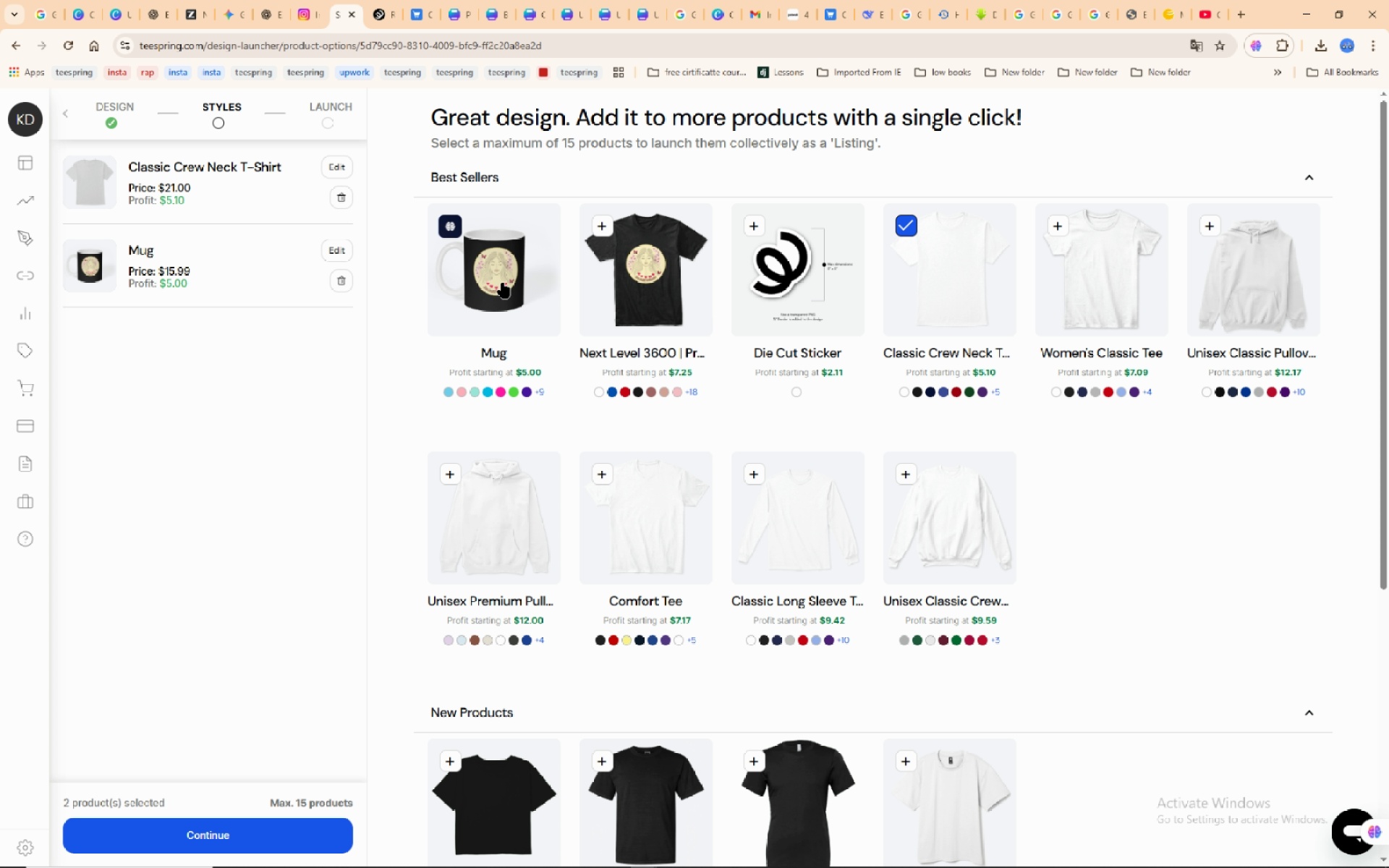 
wait(6.39)
 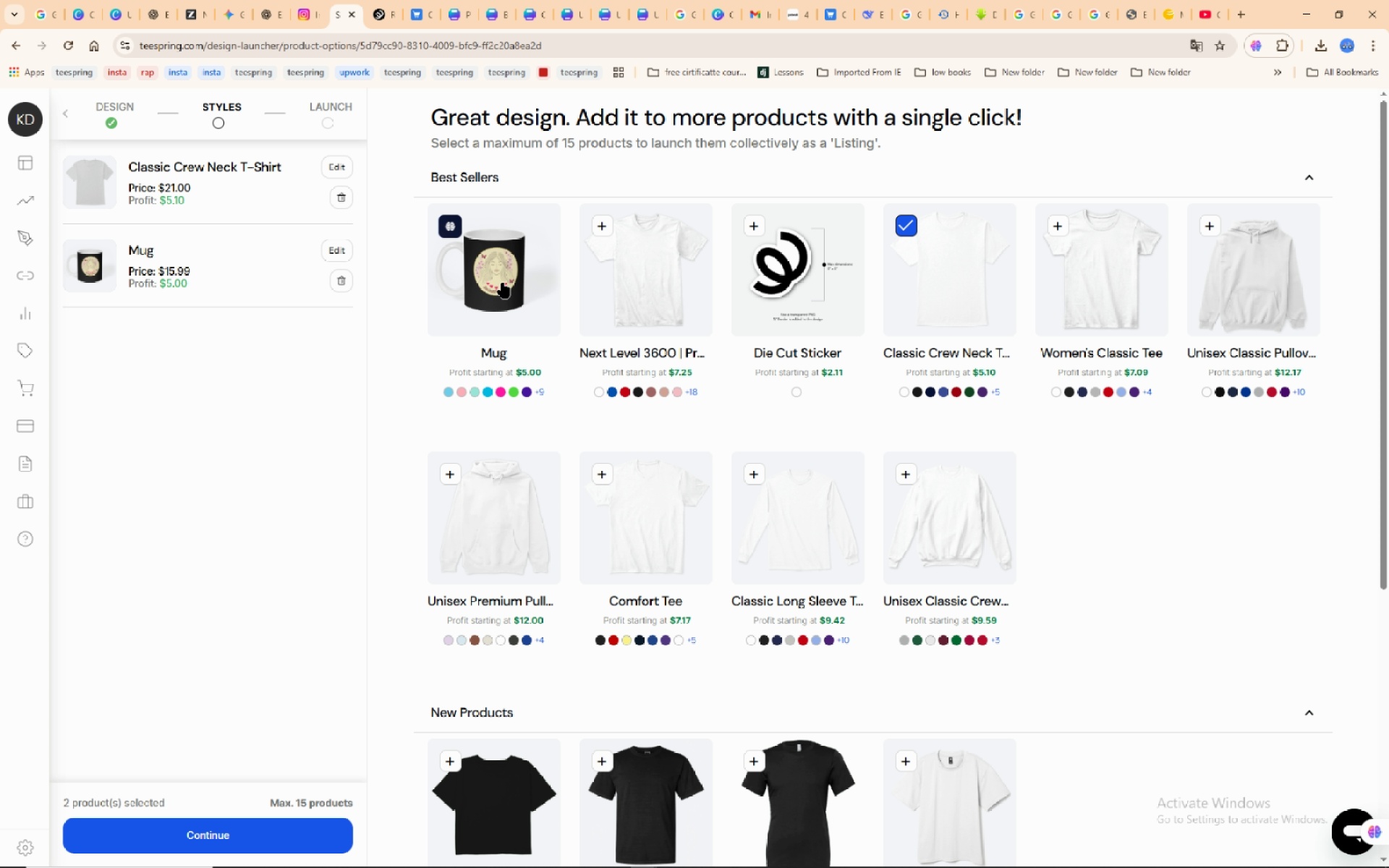 
left_click([1105, 276])
 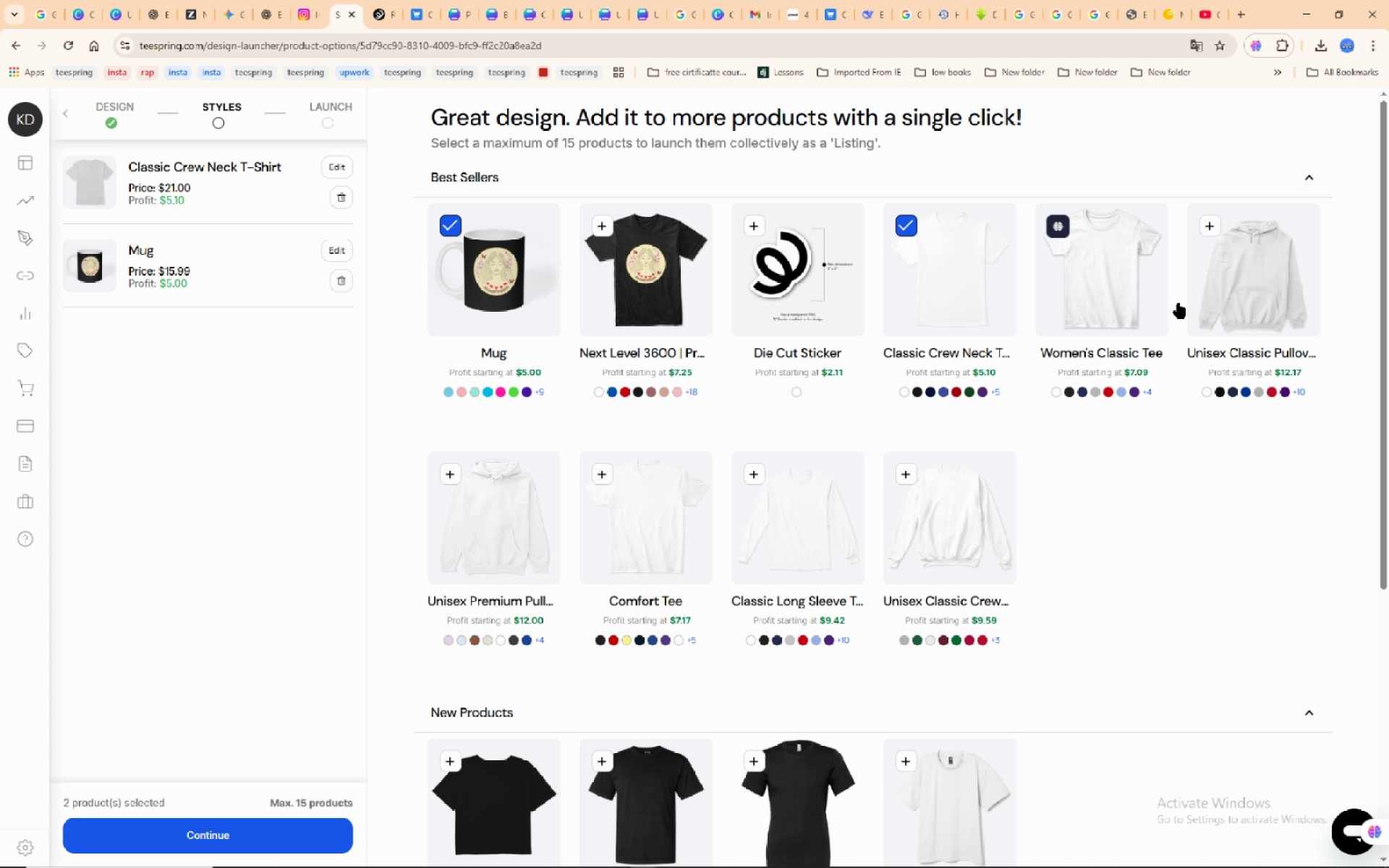 
mouse_move([1235, 313])
 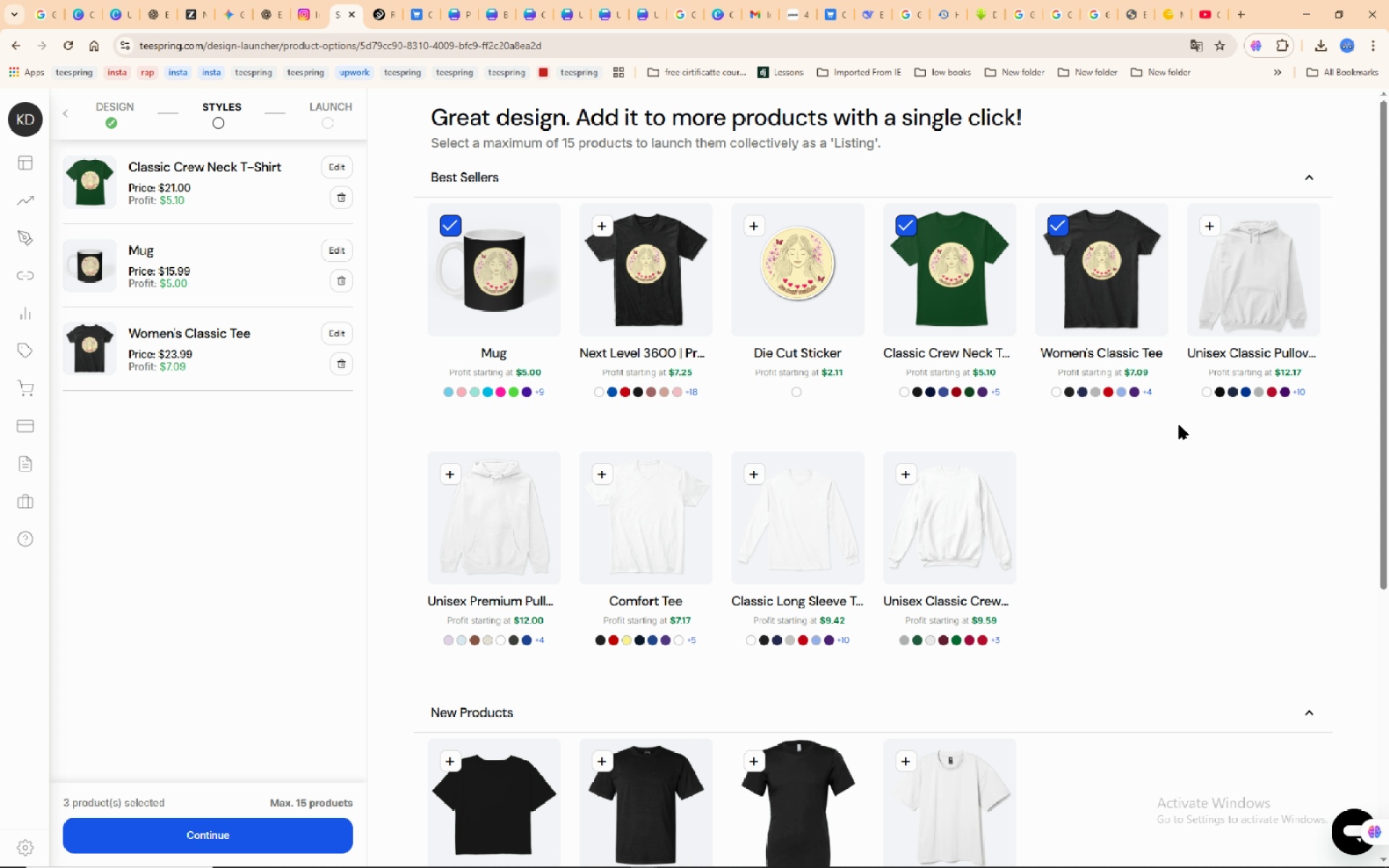 
wait(6.17)
 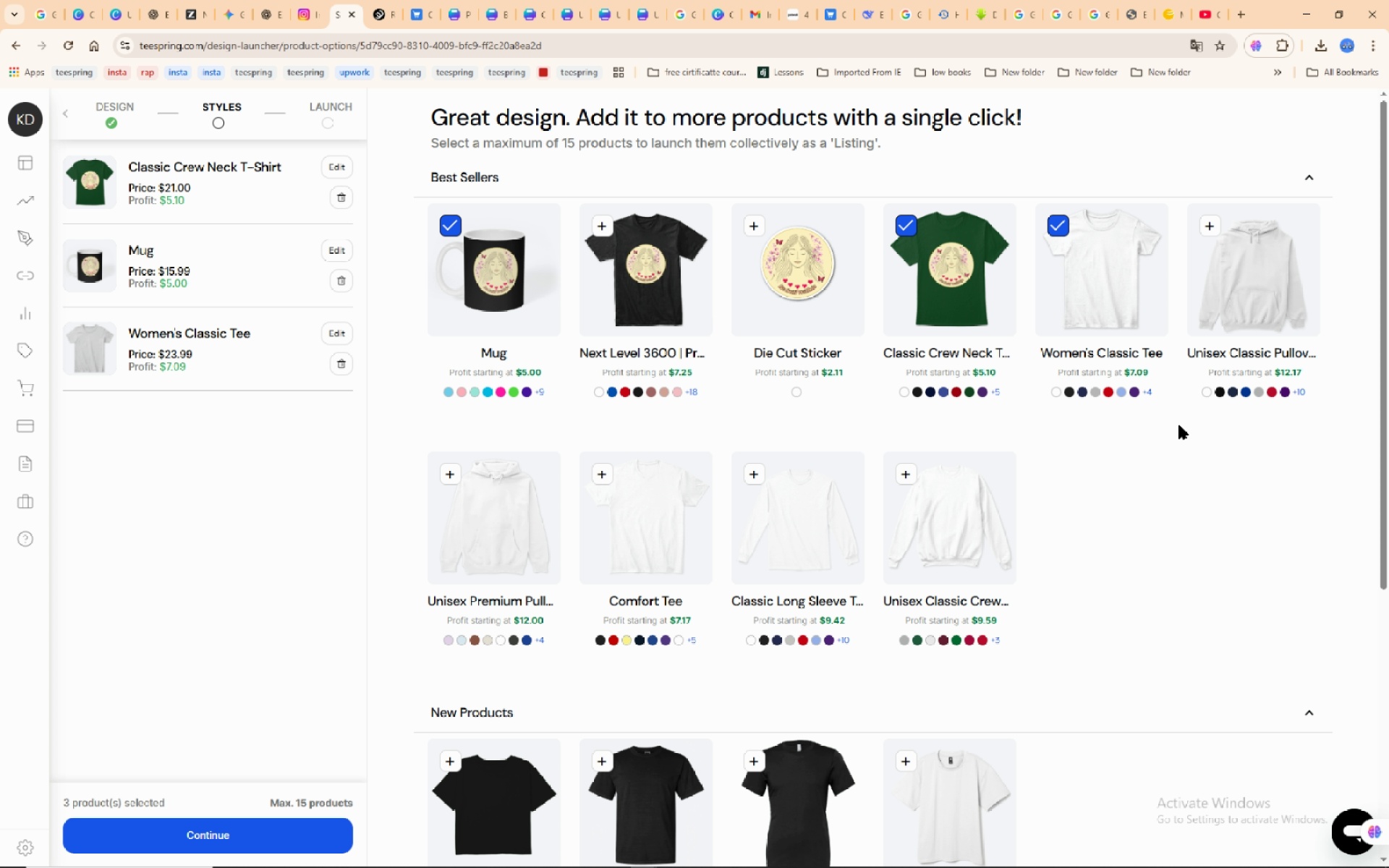 
left_click([1278, 284])
 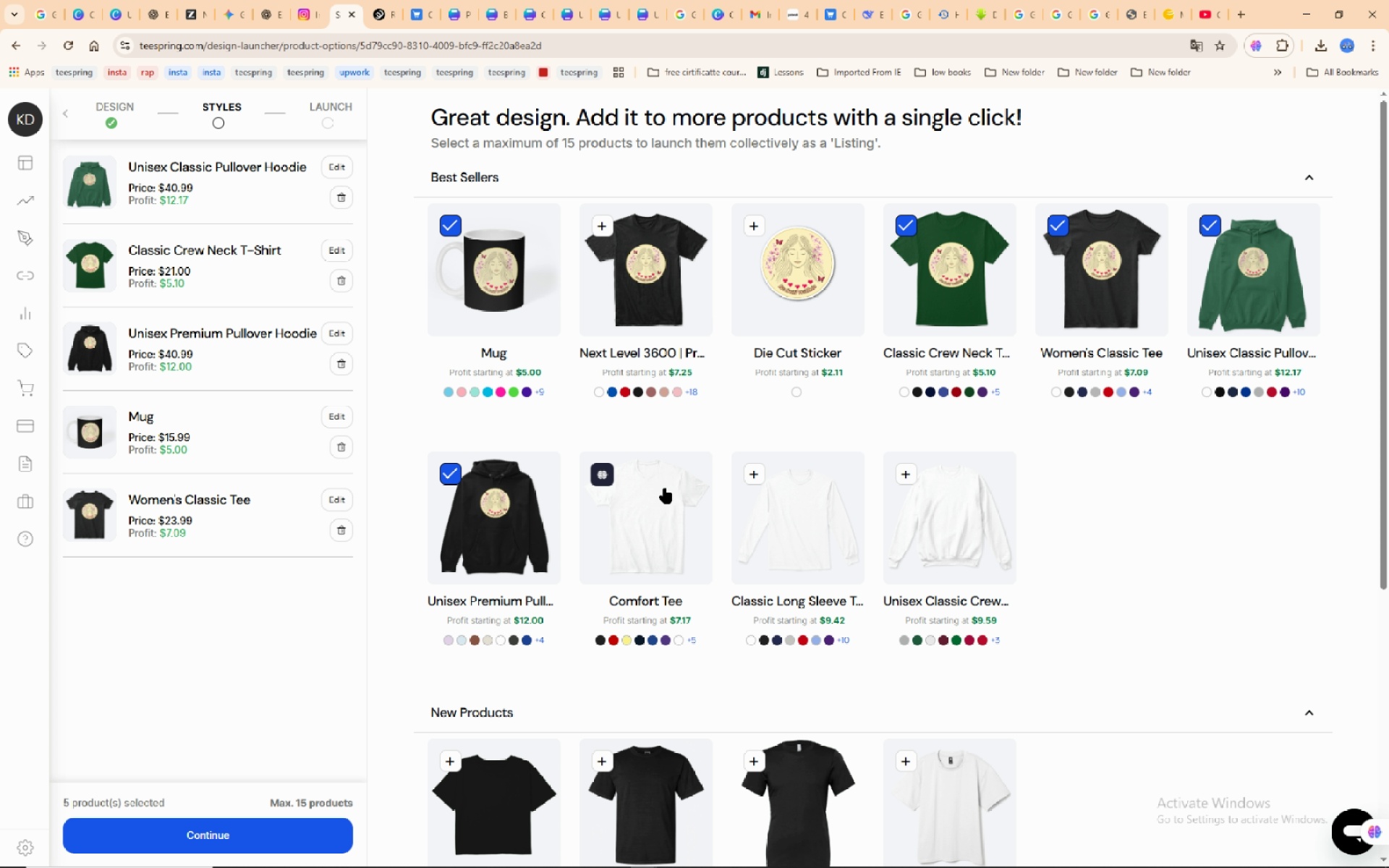 
scroll: coordinate [1063, 501], scroll_direction: down, amount: 6.0
 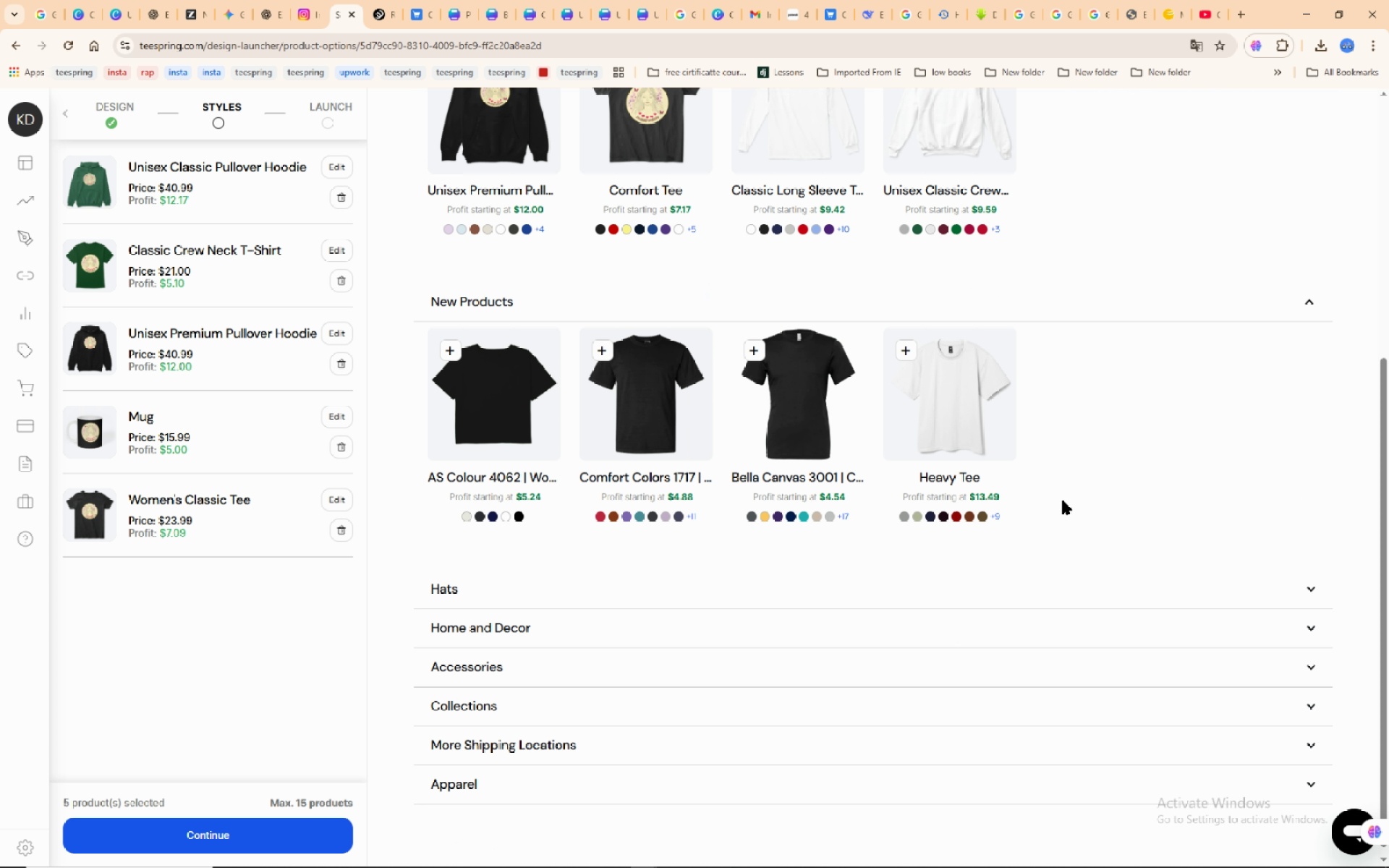 
scroll: coordinate [1063, 501], scroll_direction: up, amount: 3.0
 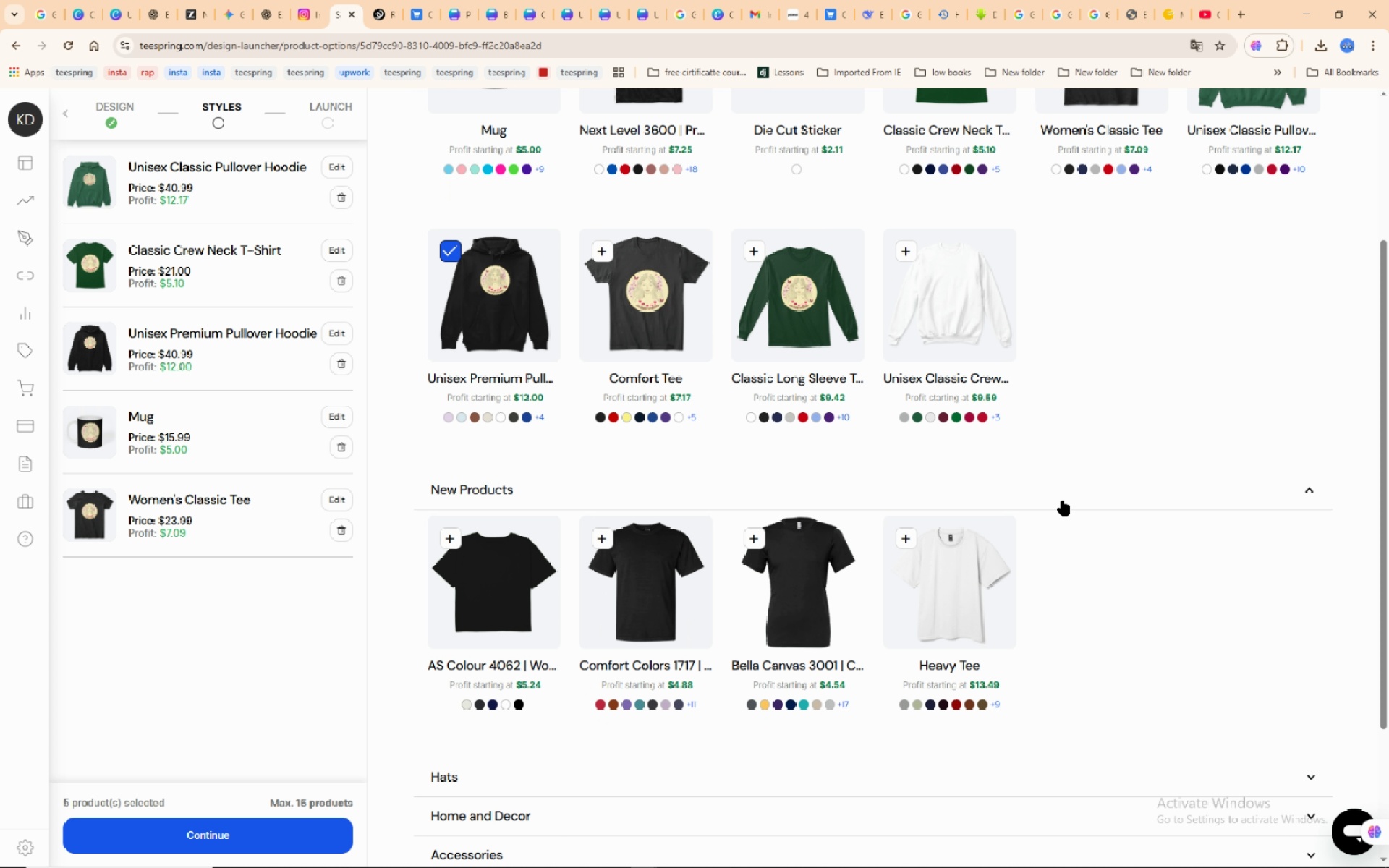 
scroll: coordinate [1063, 501], scroll_direction: down, amount: 4.0
 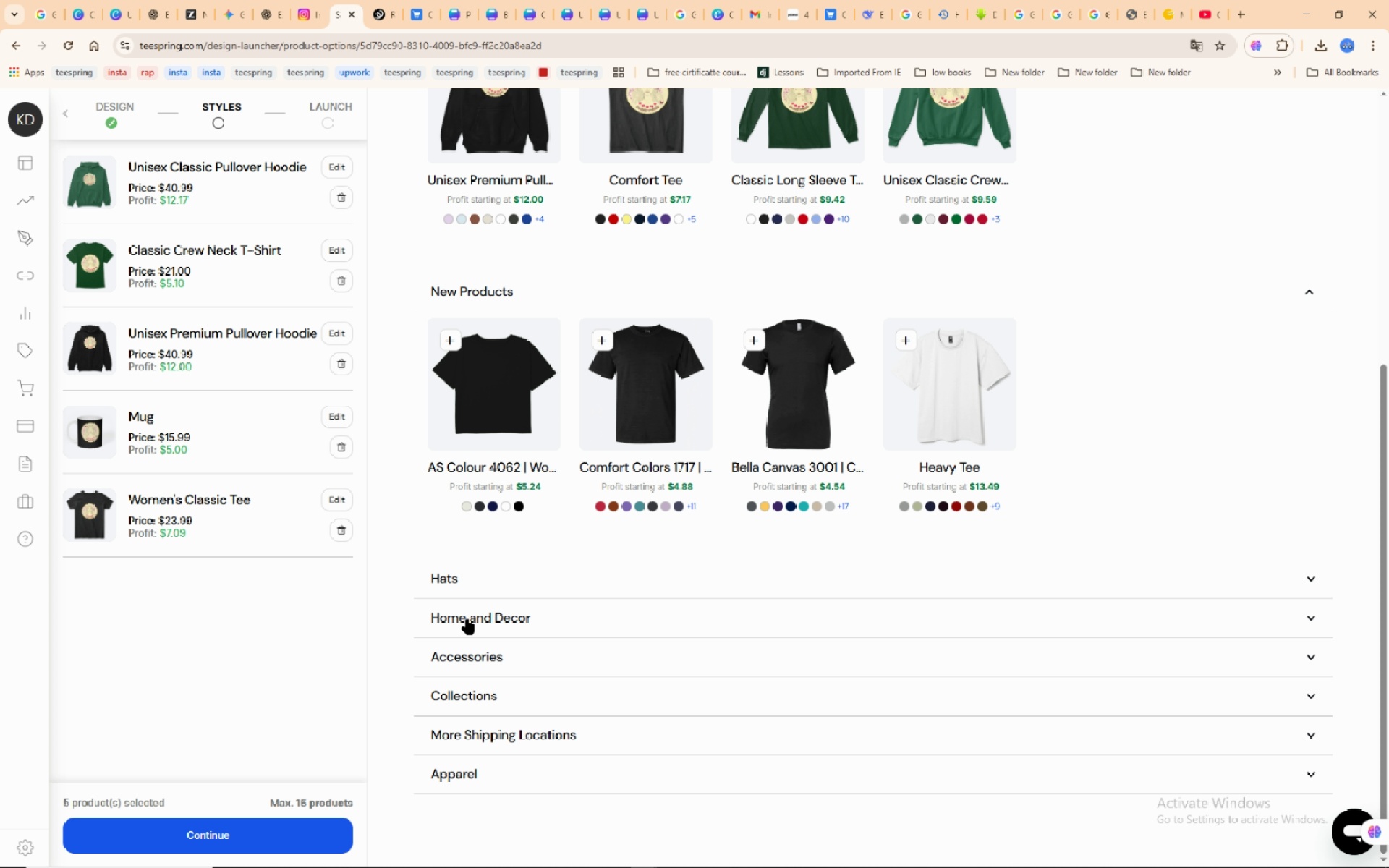 
left_click([467, 619])
 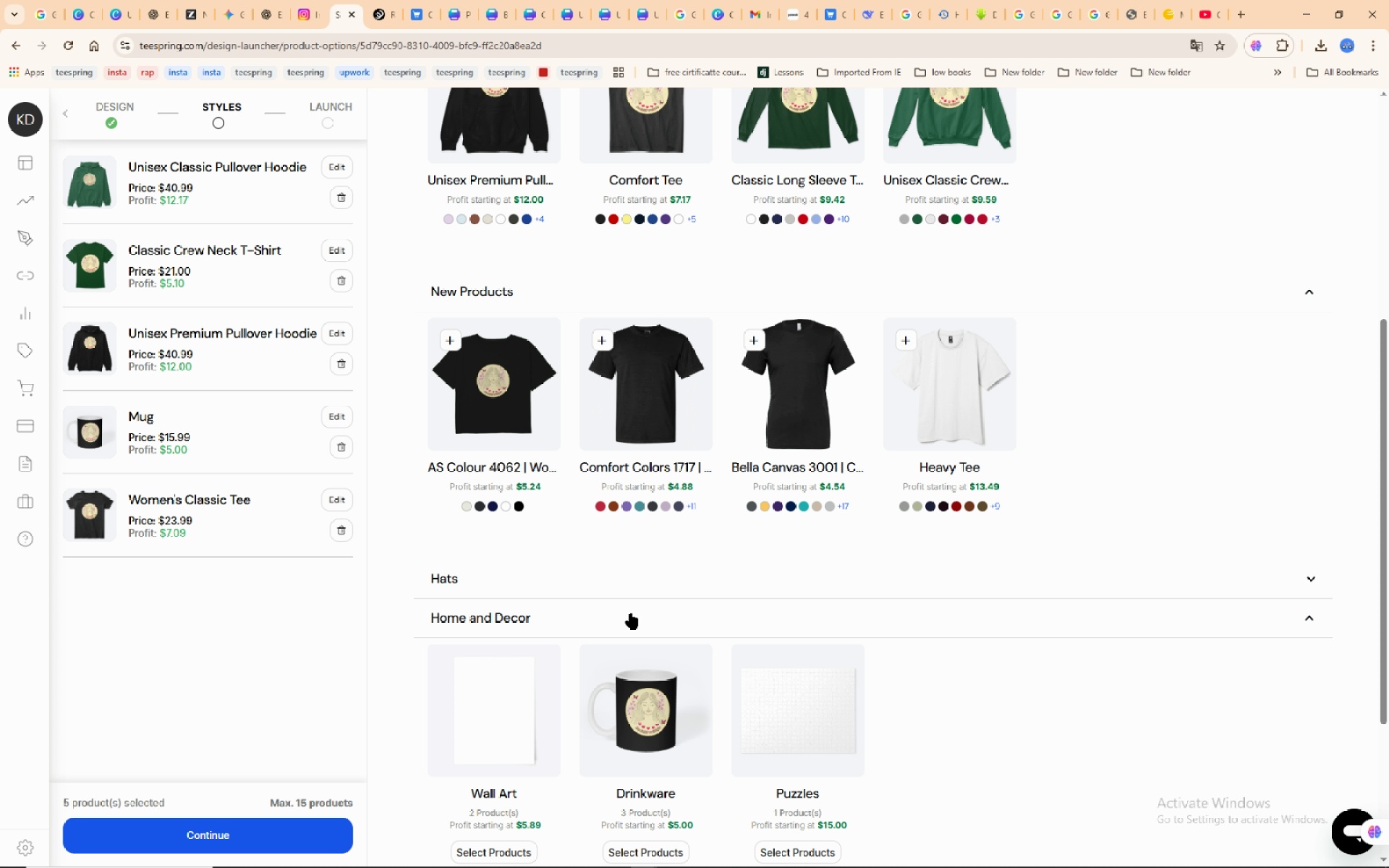 
scroll: coordinate [630, 615], scroll_direction: down, amount: 5.0
 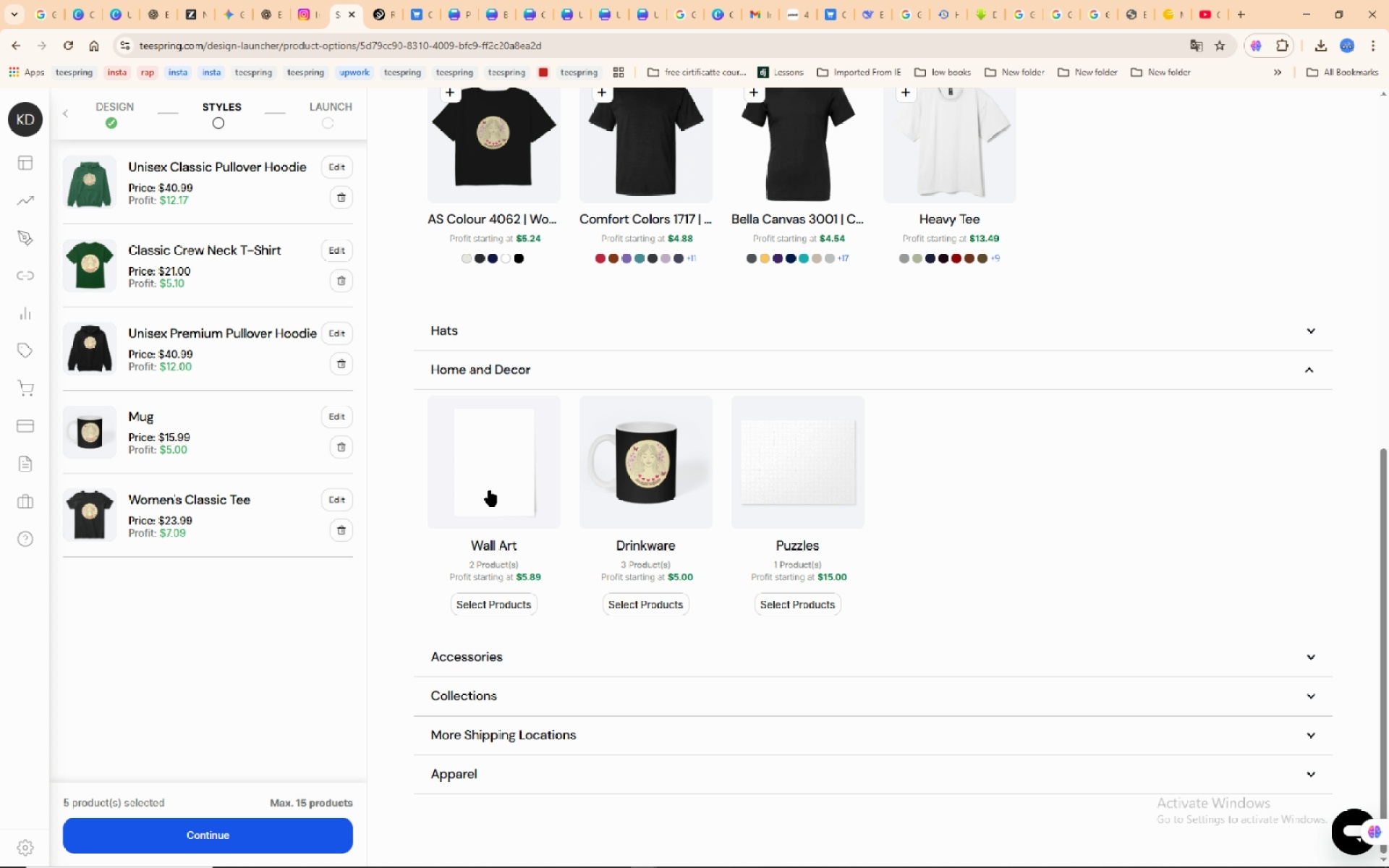 
left_click([496, 472])
 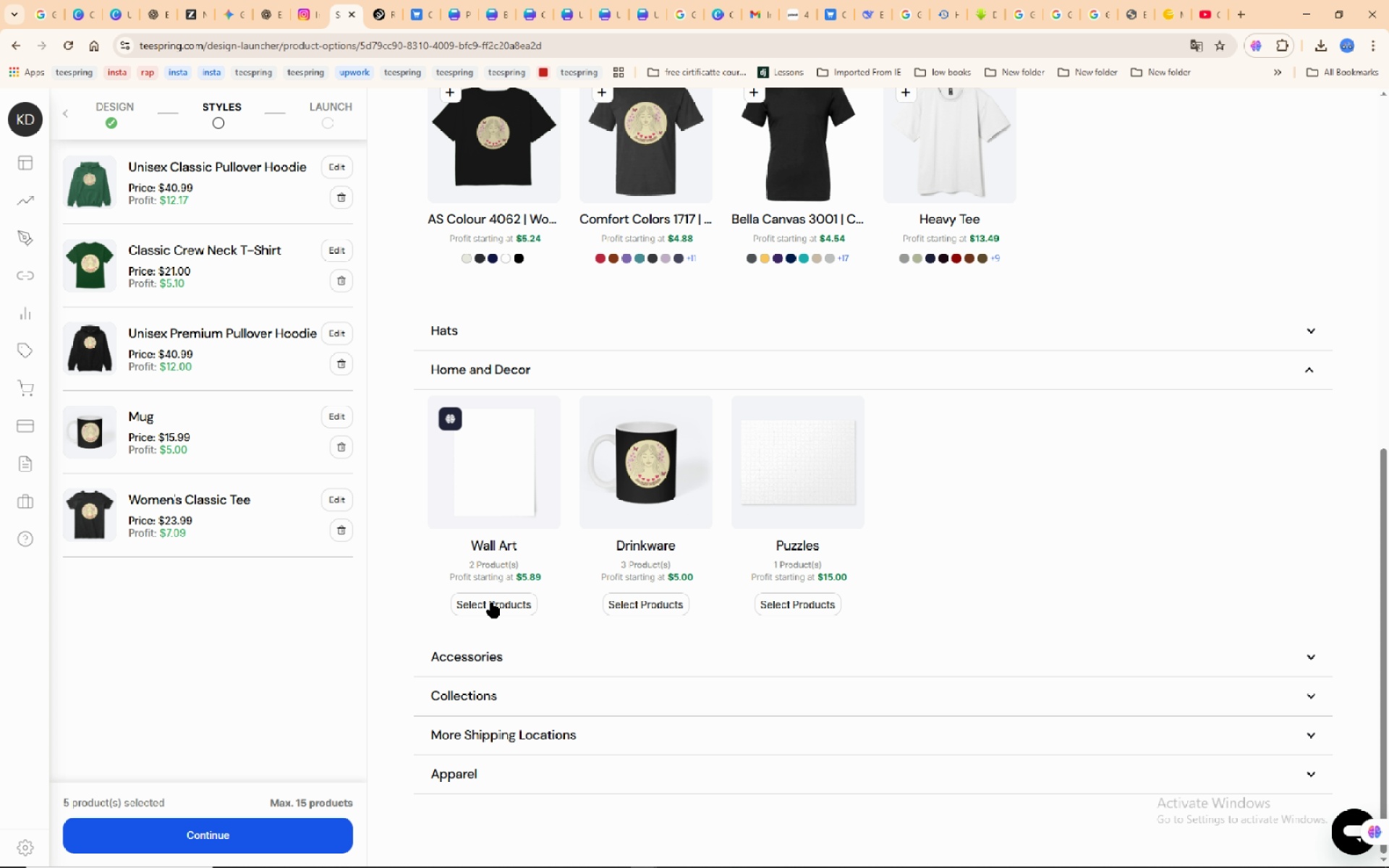 
left_click([492, 603])
 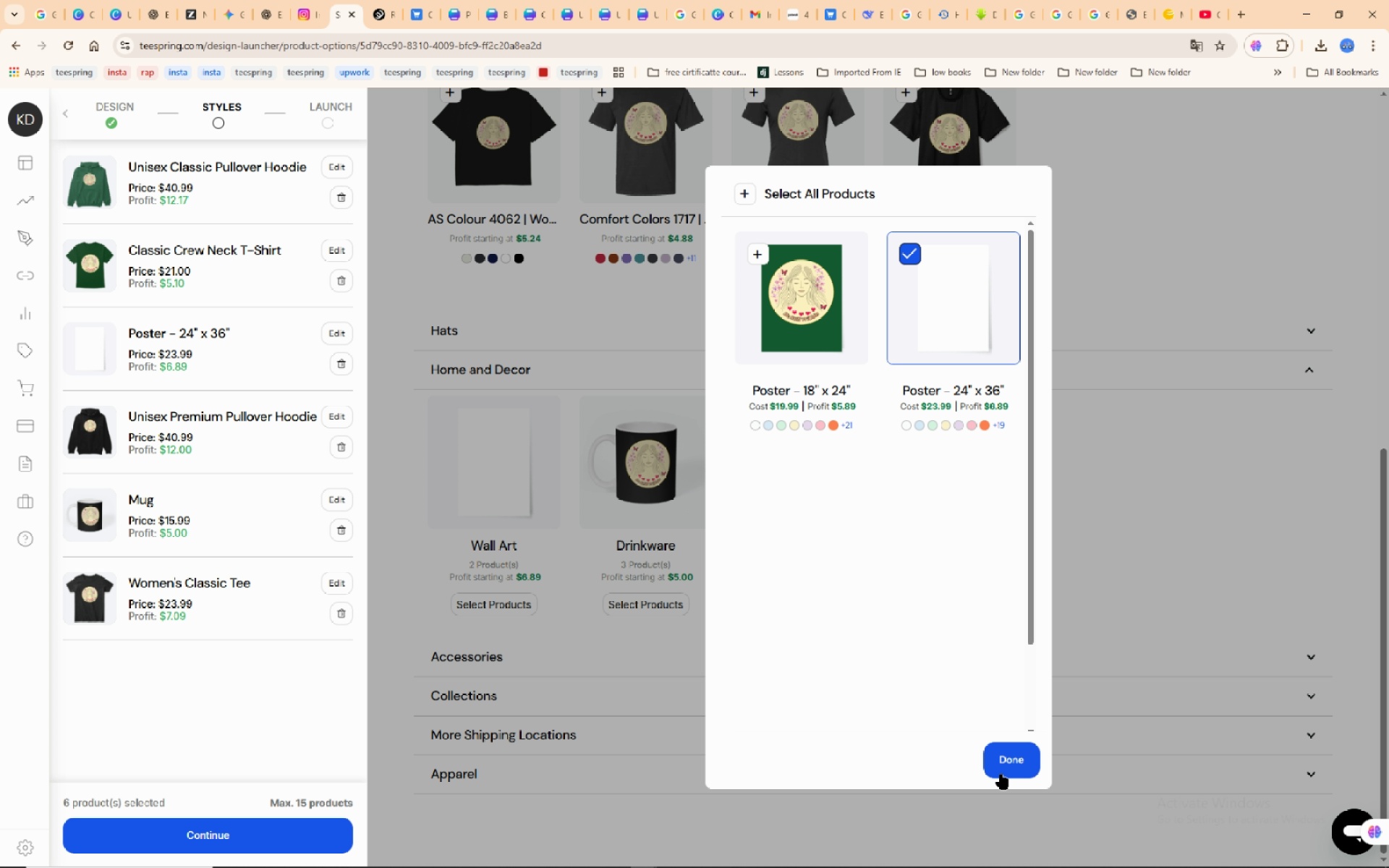 
wait(19.63)
 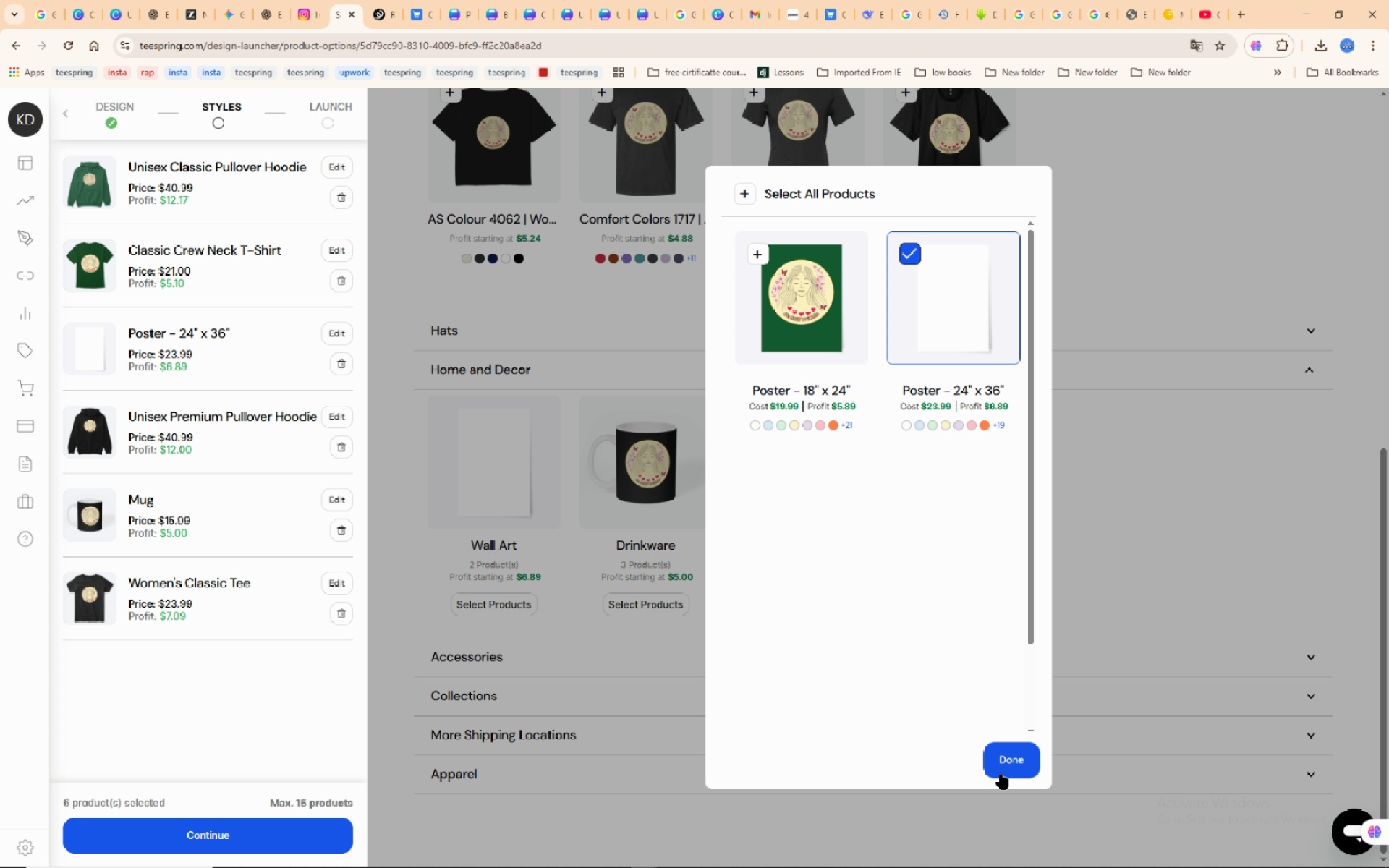 
left_click([817, 328])
 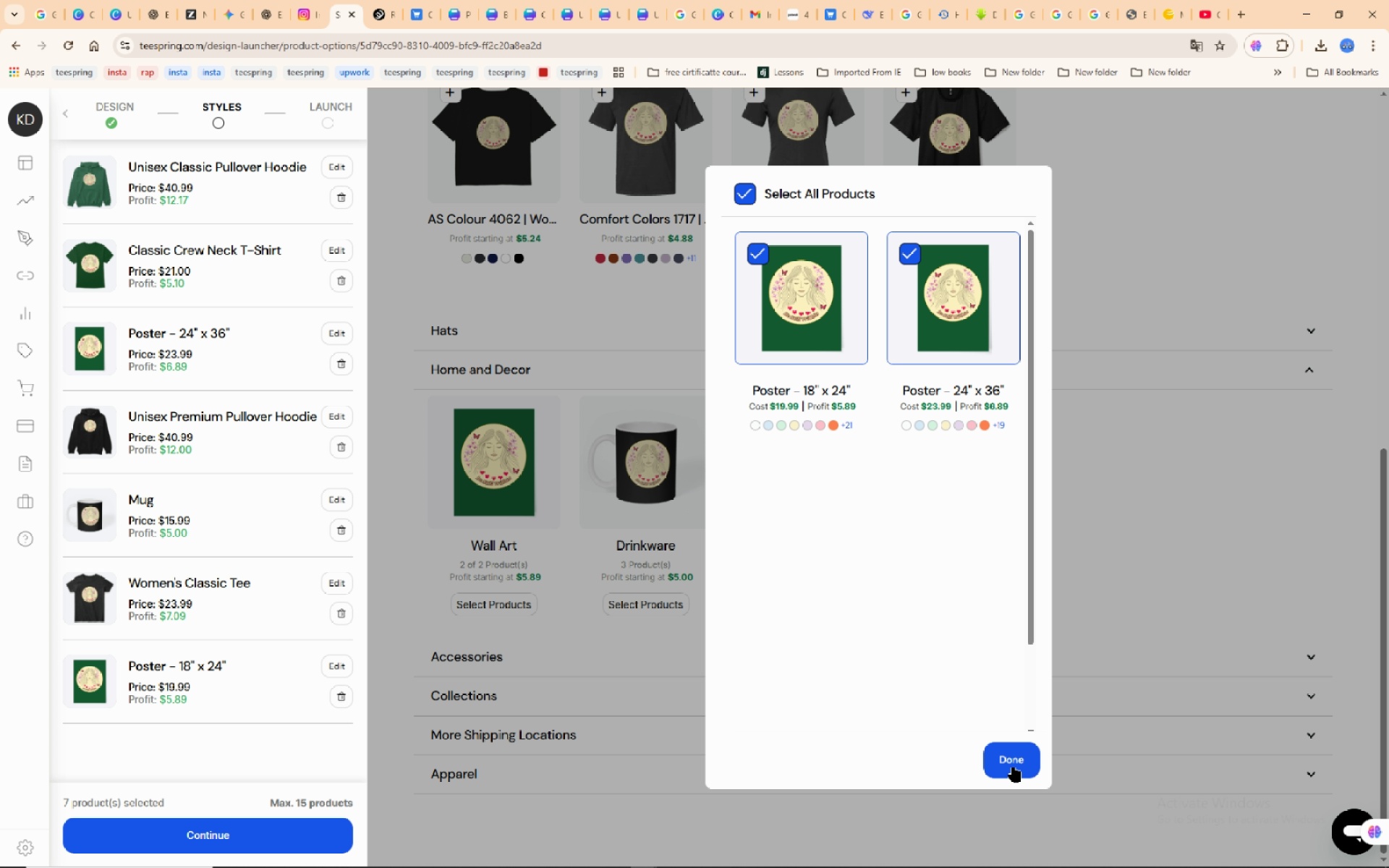 
left_click([1014, 767])
 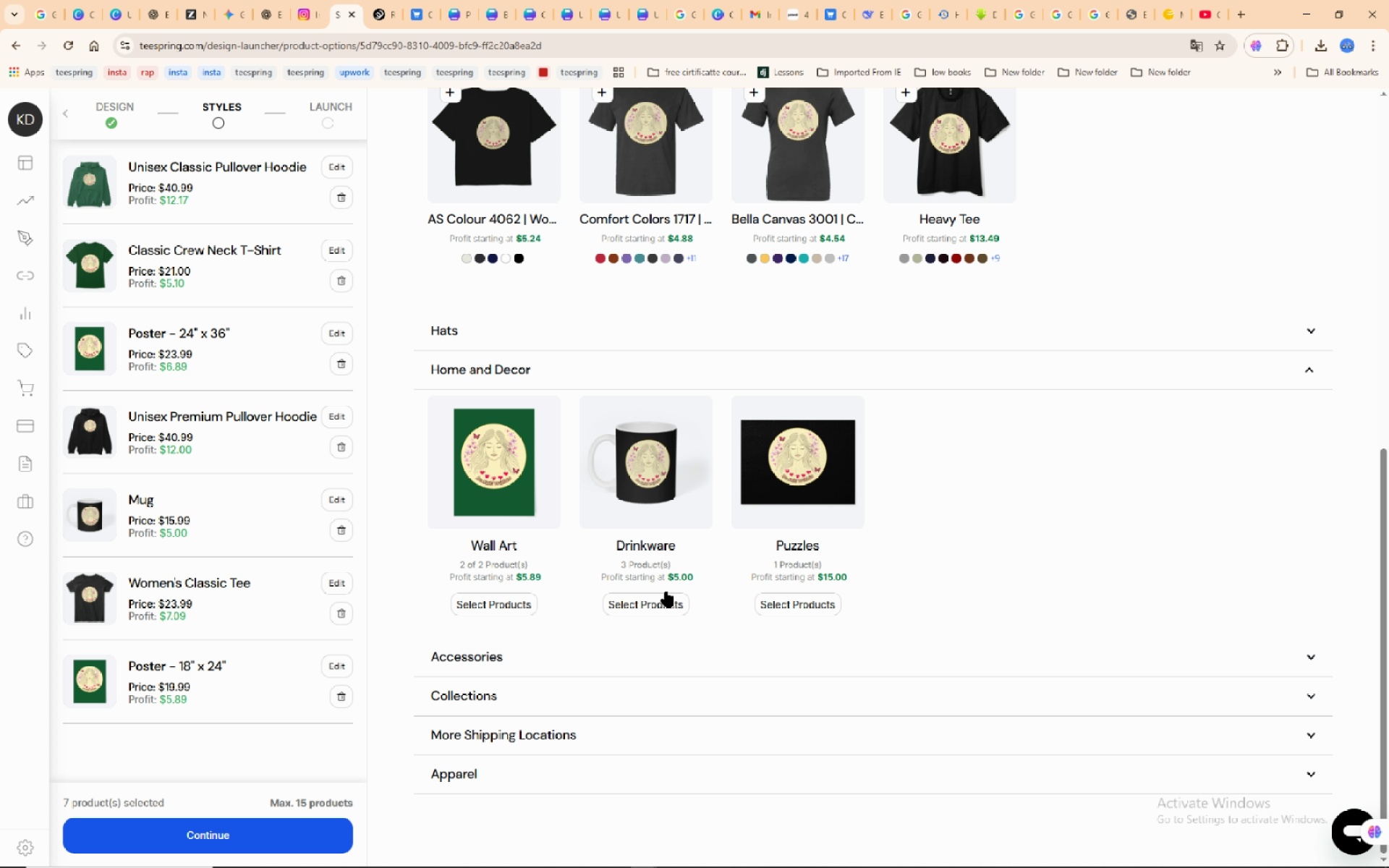 
wait(11.5)
 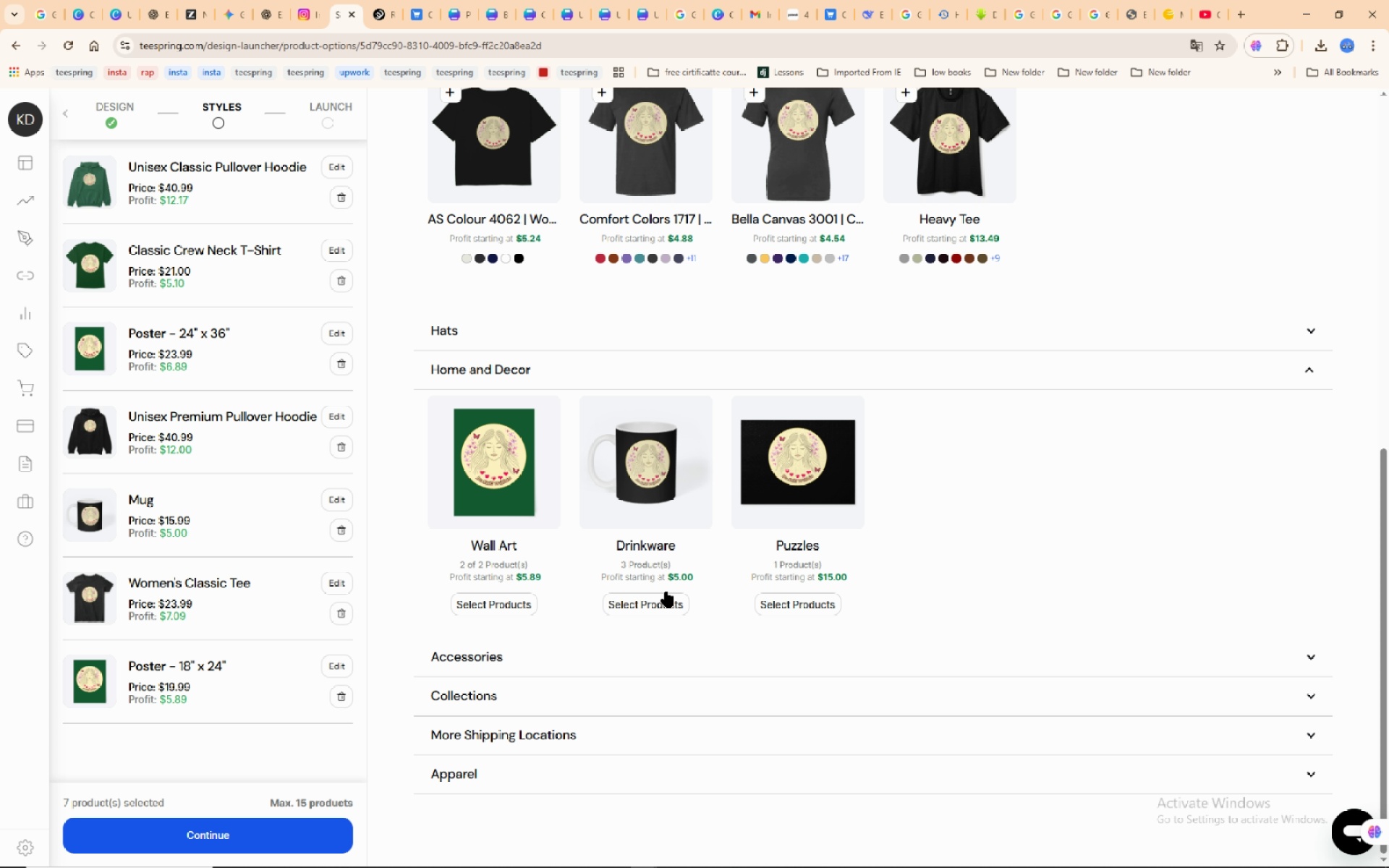 
left_click([663, 606])
 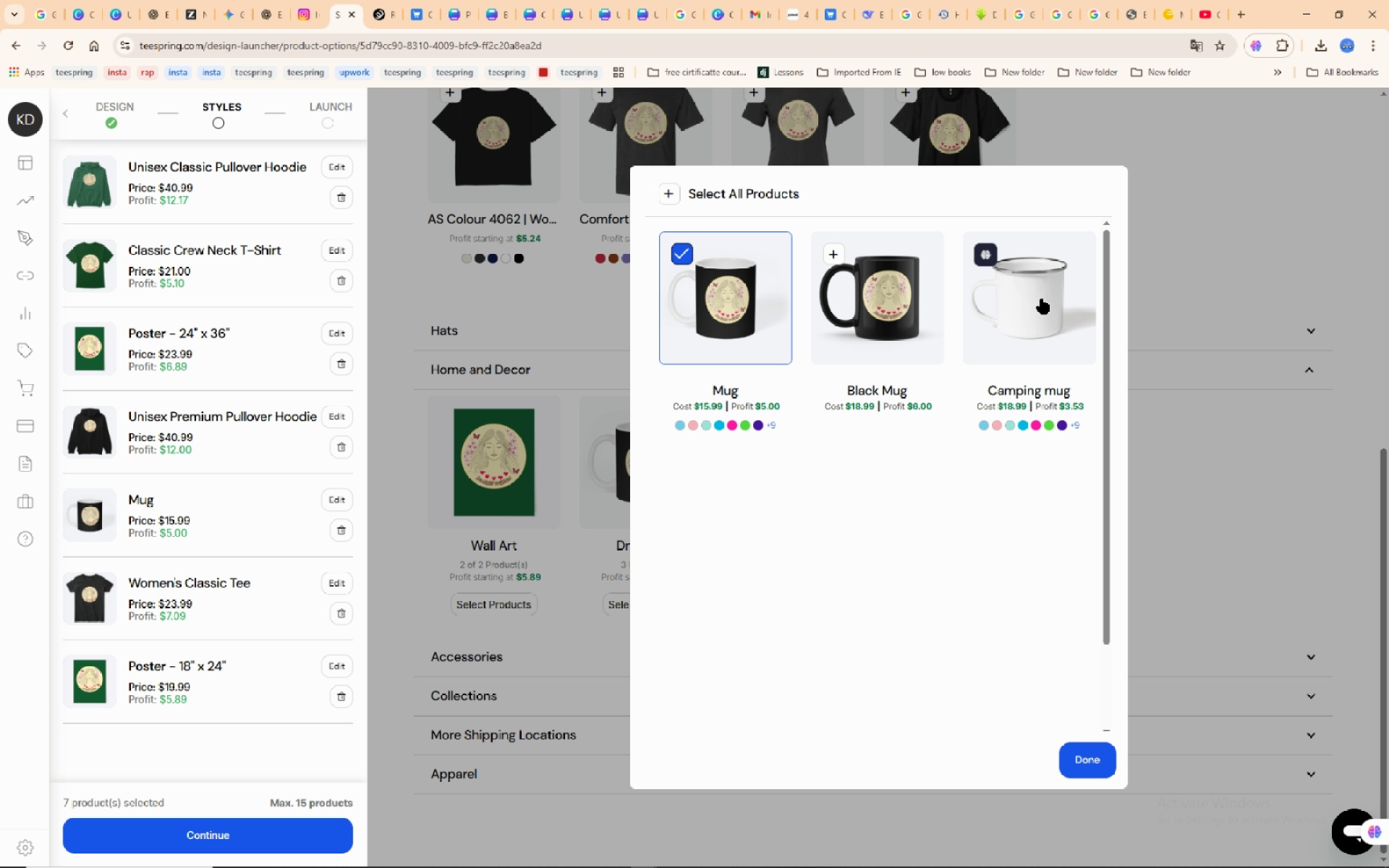 
wait(9.91)
 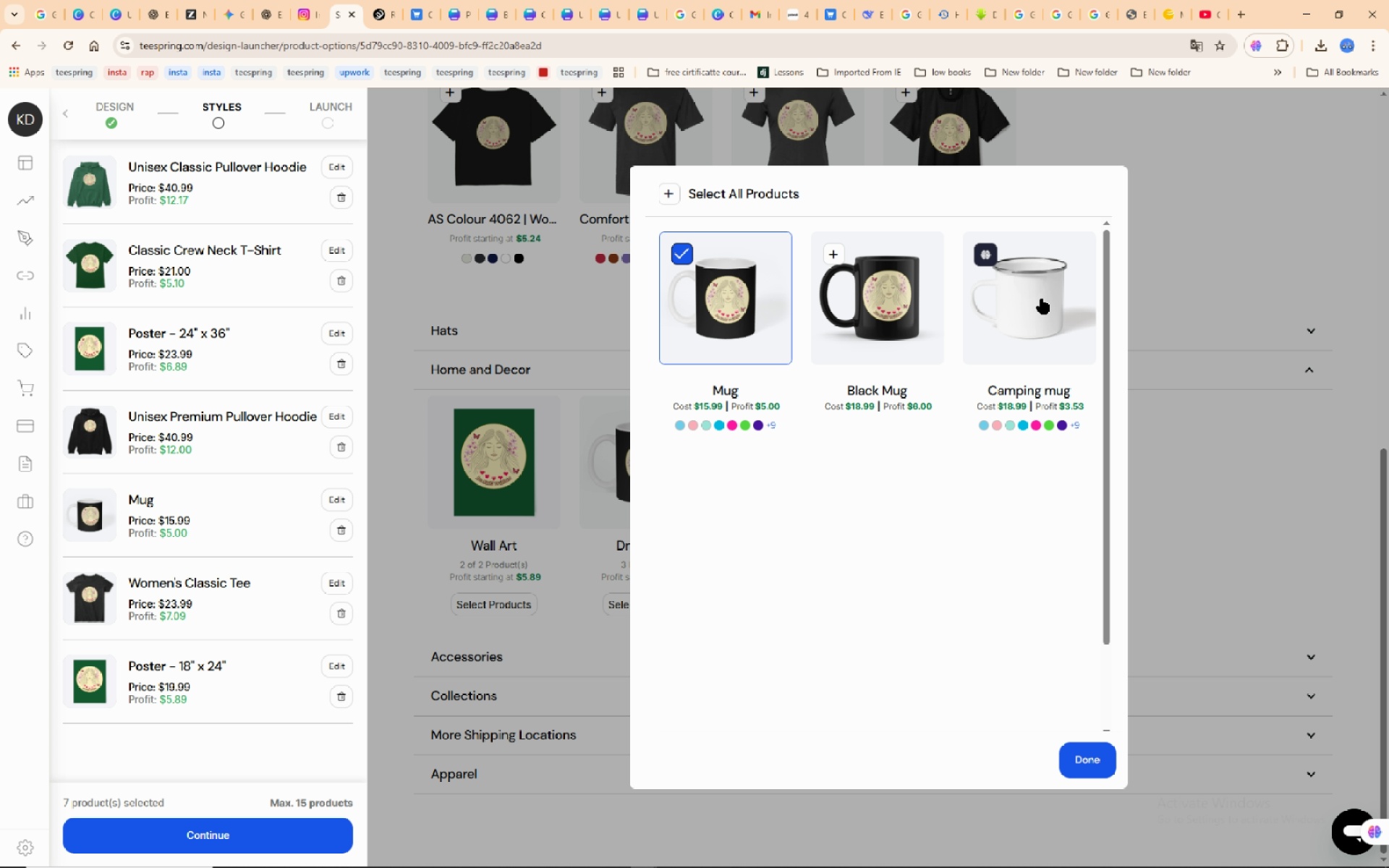 
left_click([1098, 767])
 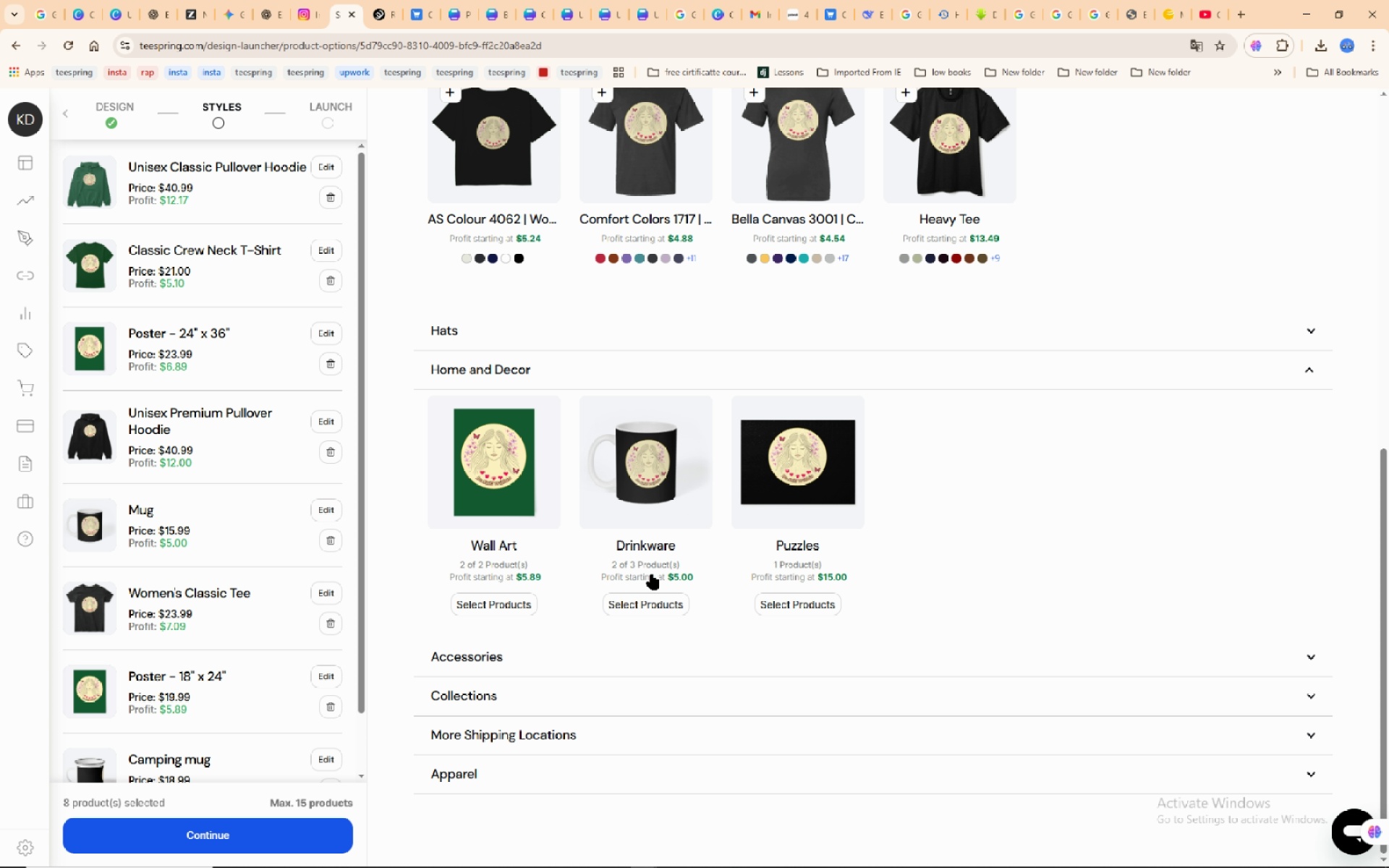 
scroll: coordinate [773, 632], scroll_direction: down, amount: 6.0
 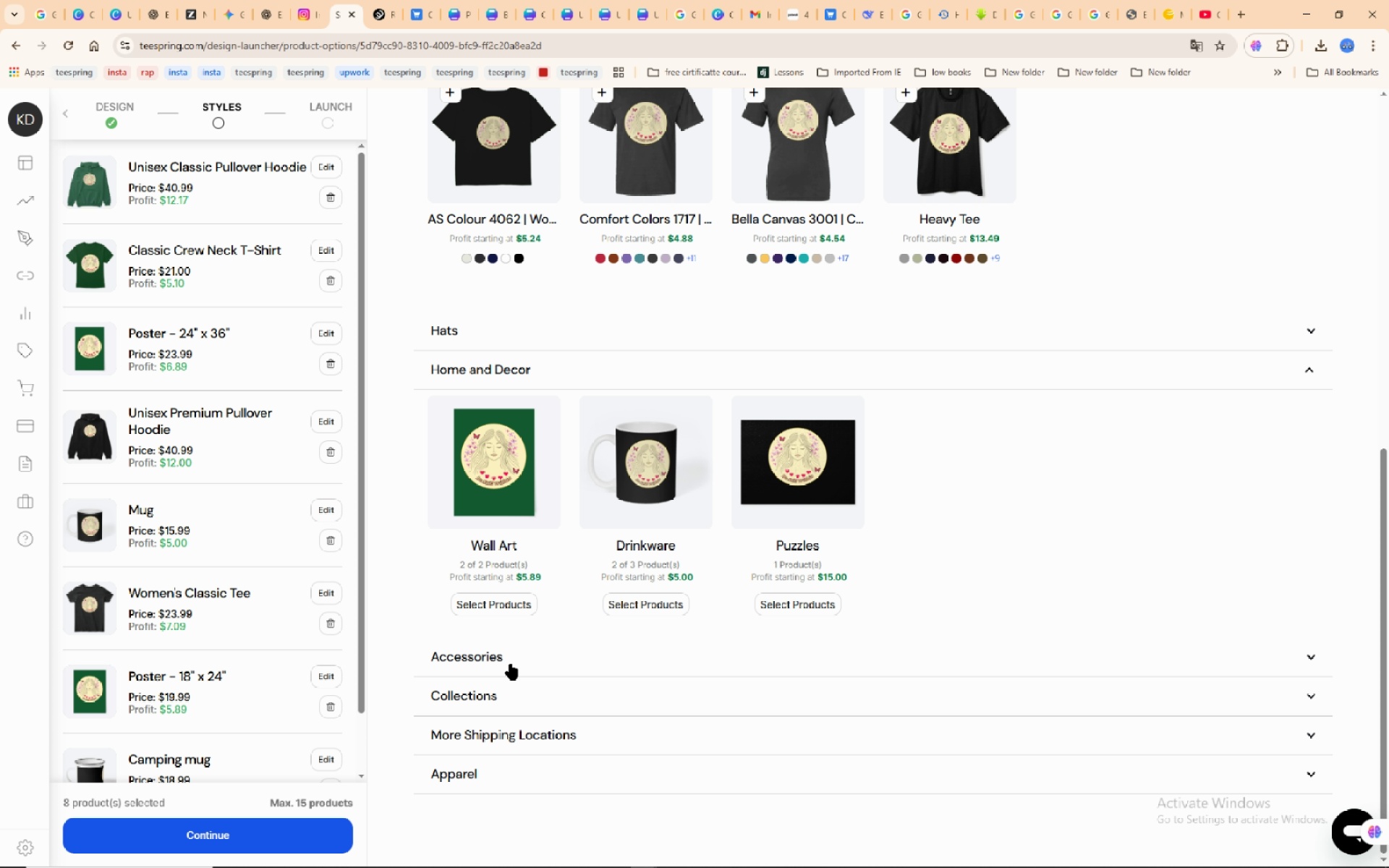 
left_click([505, 665])
 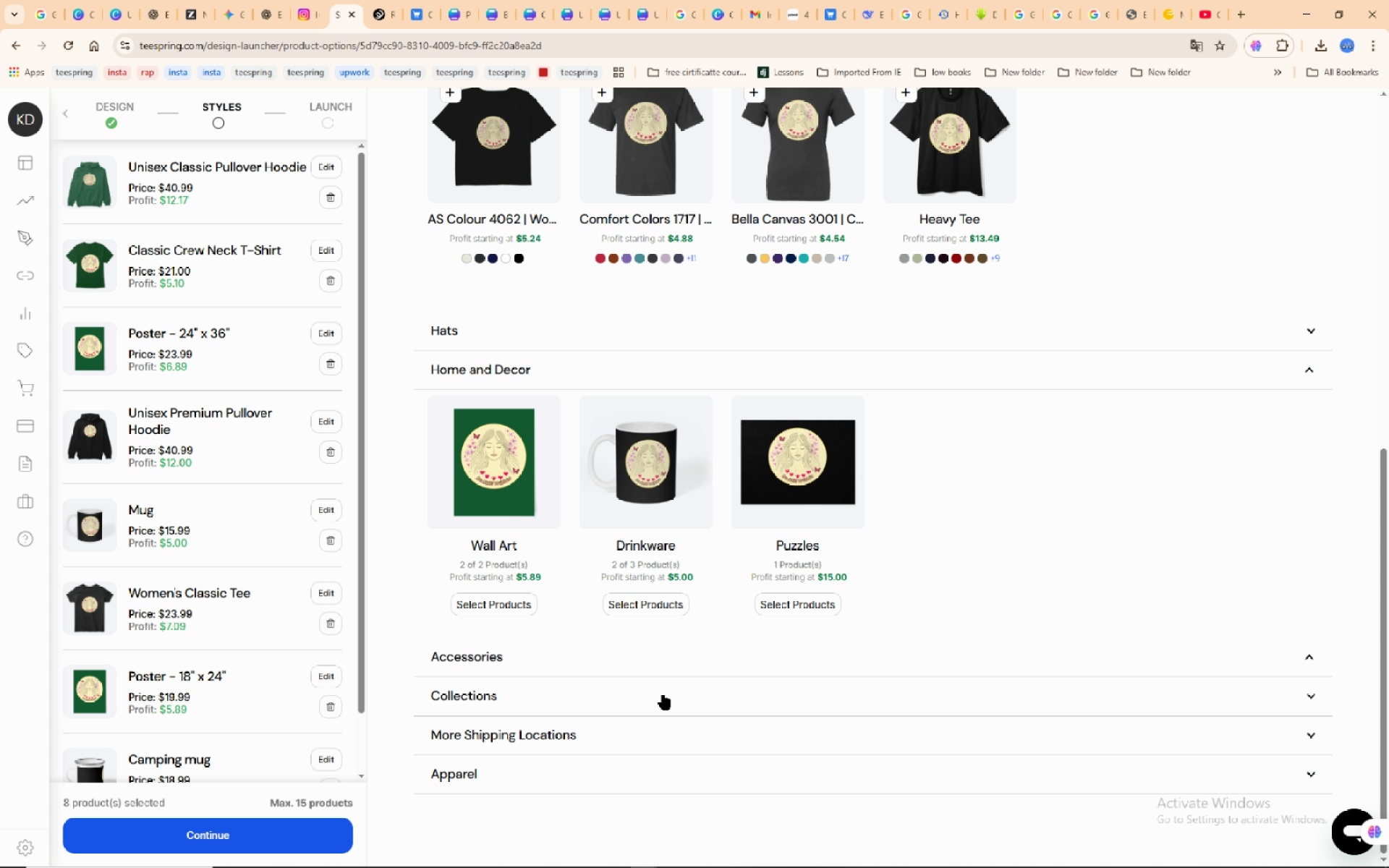 
scroll: coordinate [908, 689], scroll_direction: down, amount: 7.0
 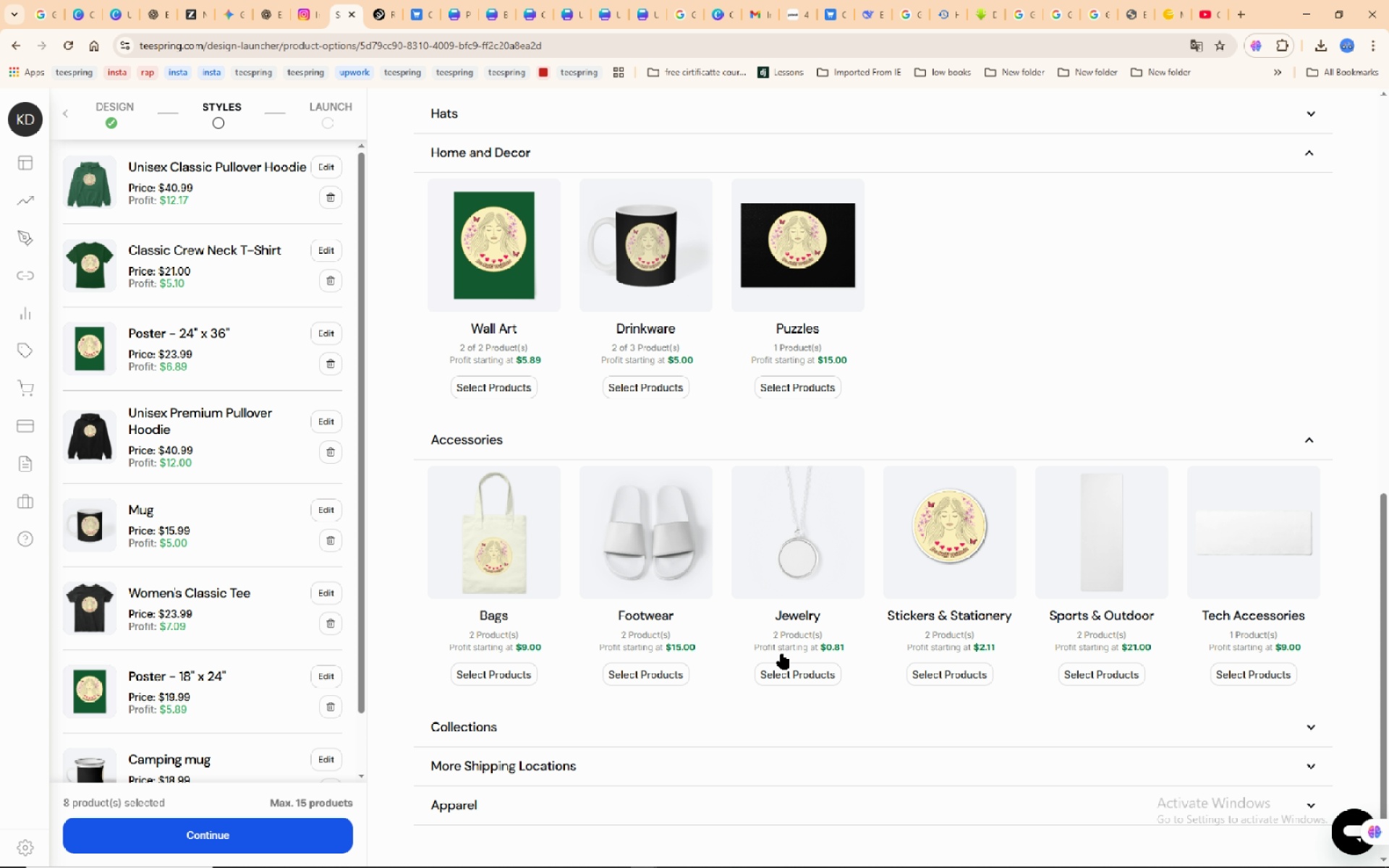 
mouse_move([946, 531])
 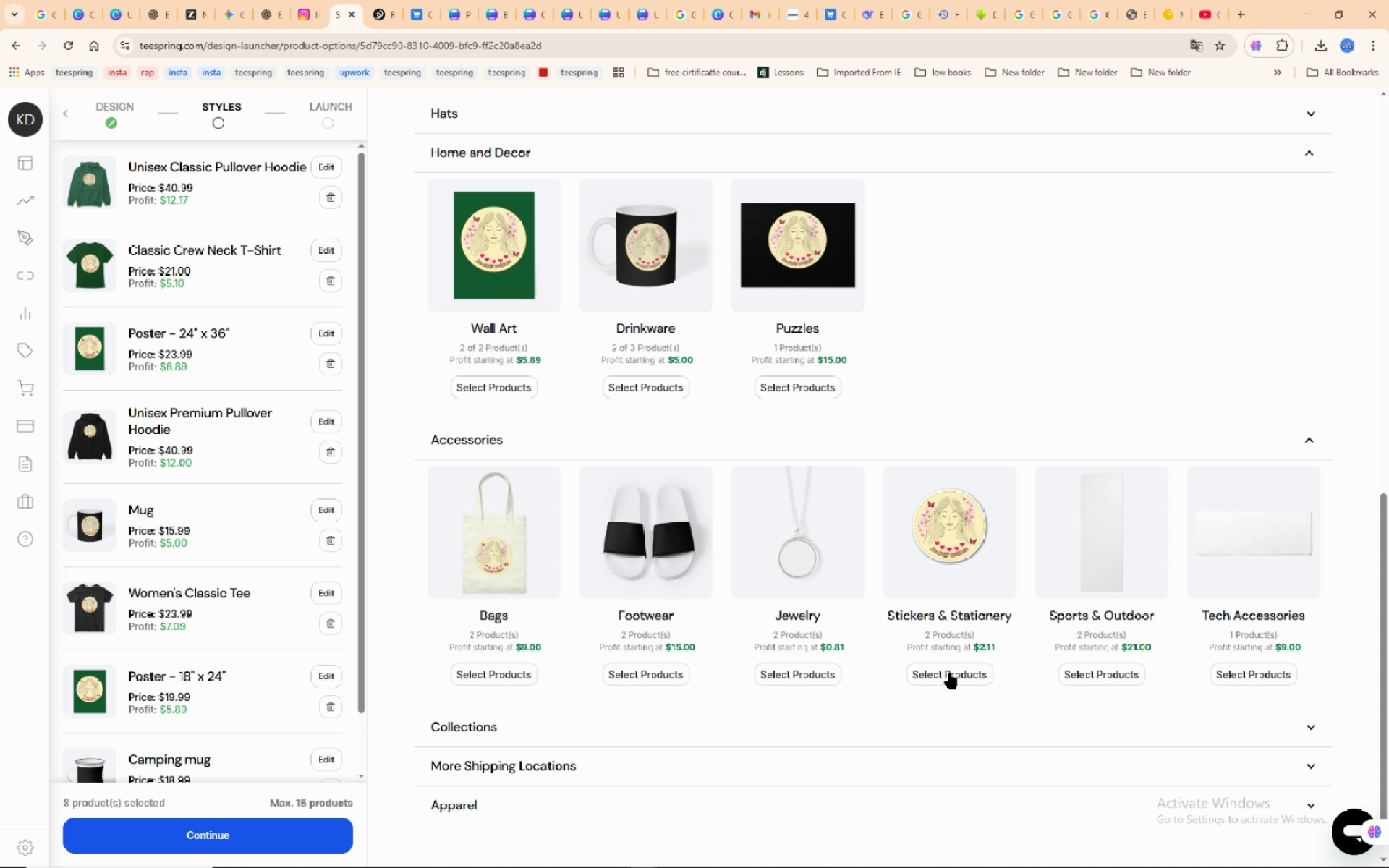 
left_click([950, 673])
 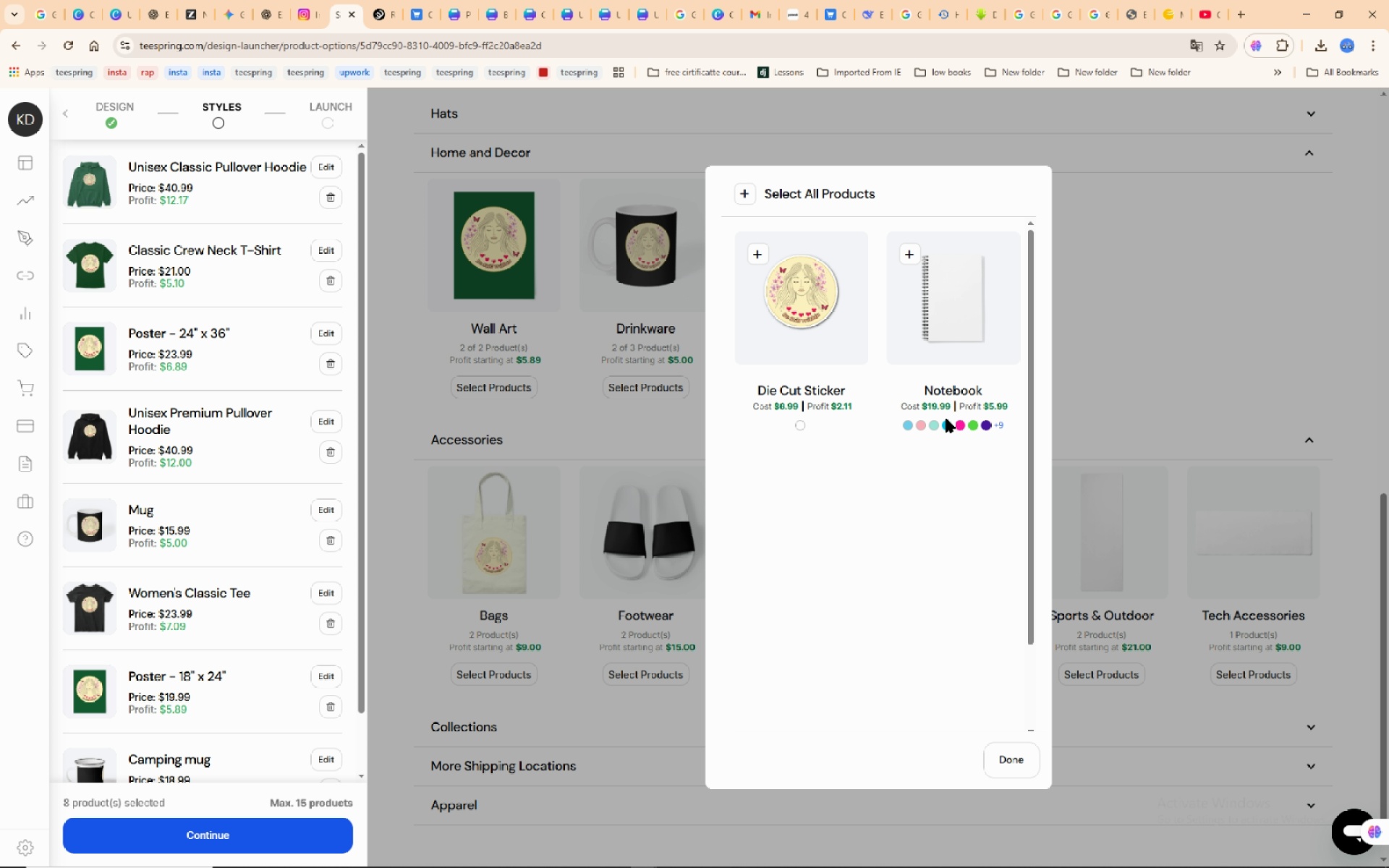 
left_click([823, 297])
 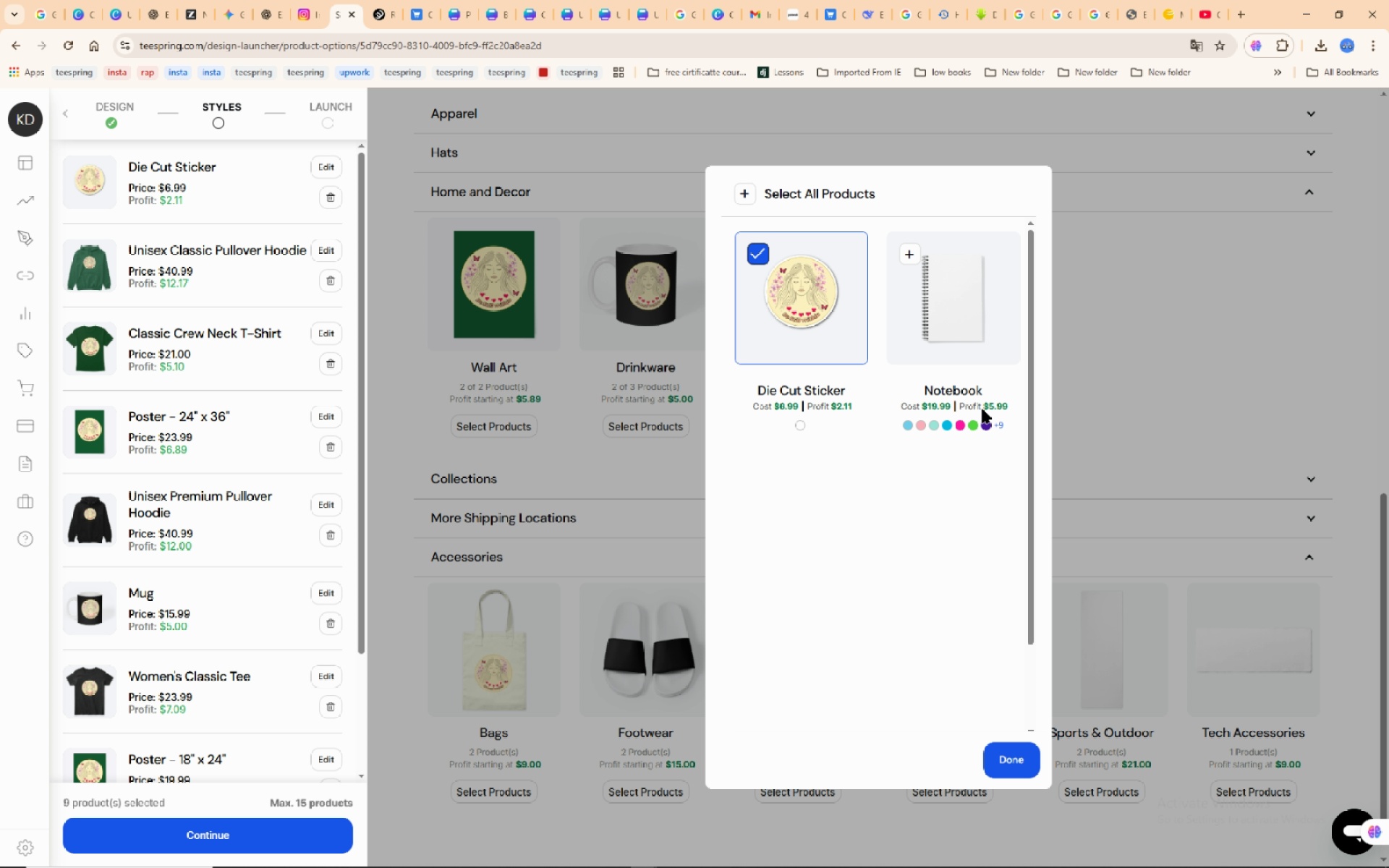 
left_click([974, 312])
 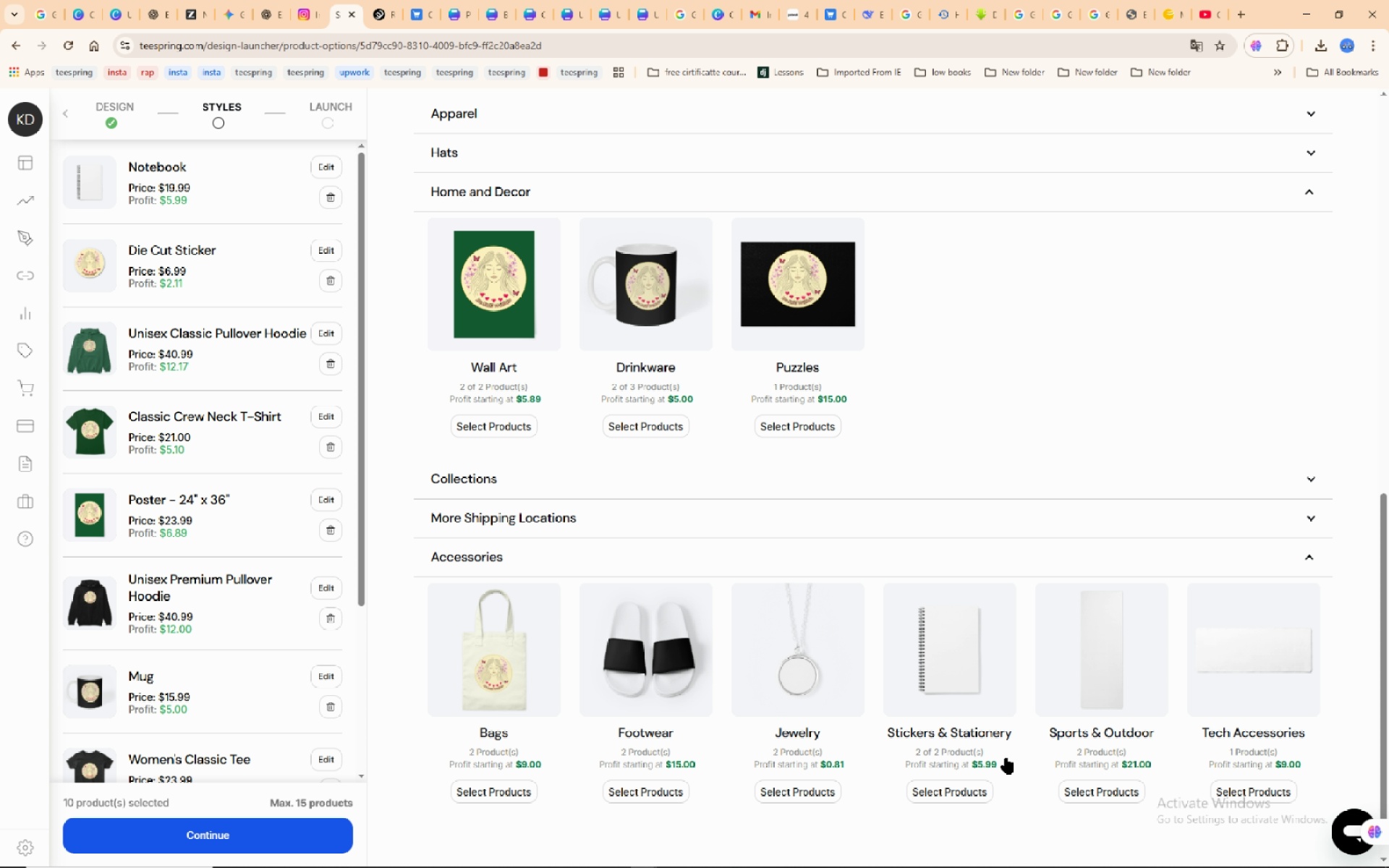 
left_click([1007, 757])
 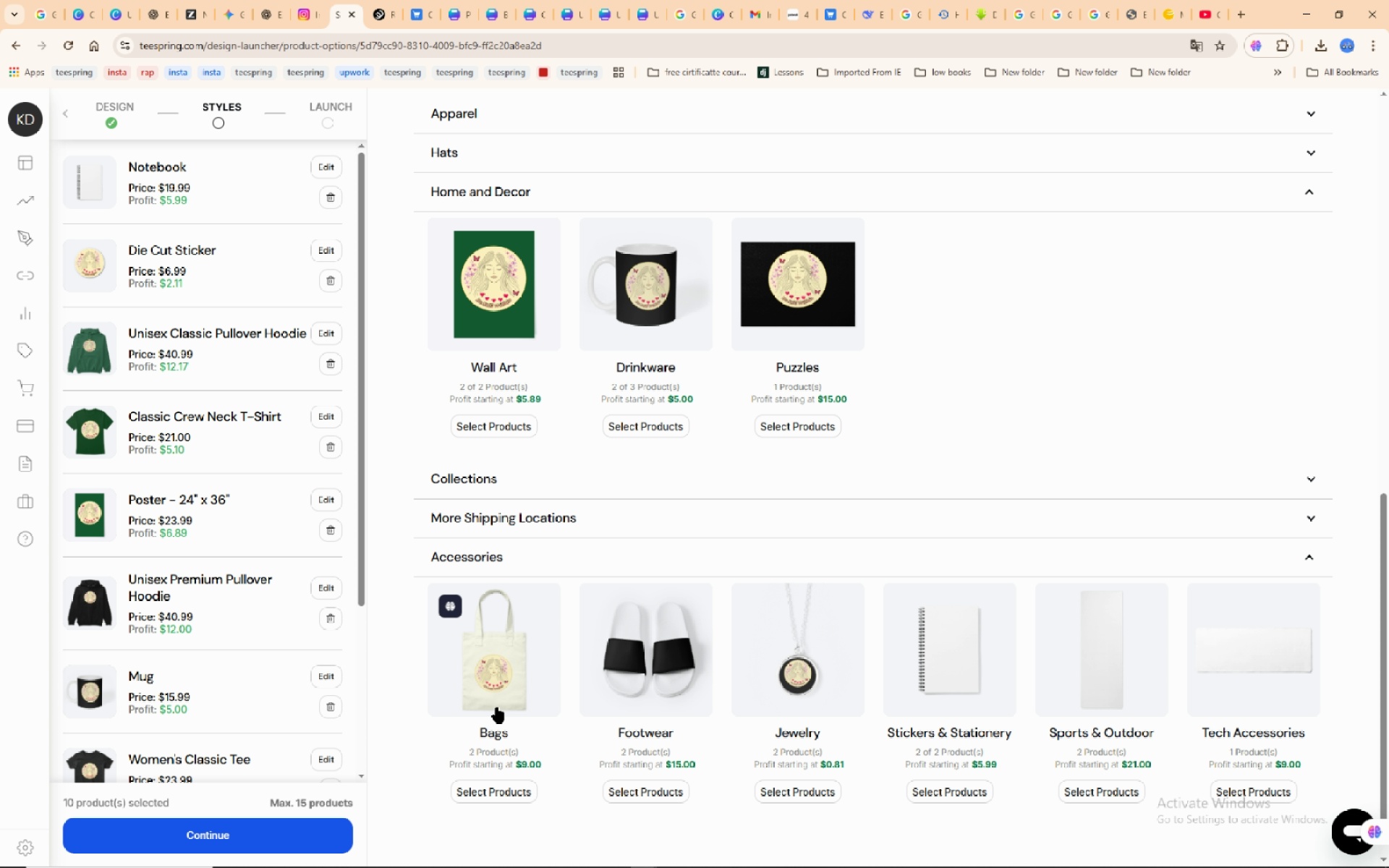 
left_click([500, 694])
 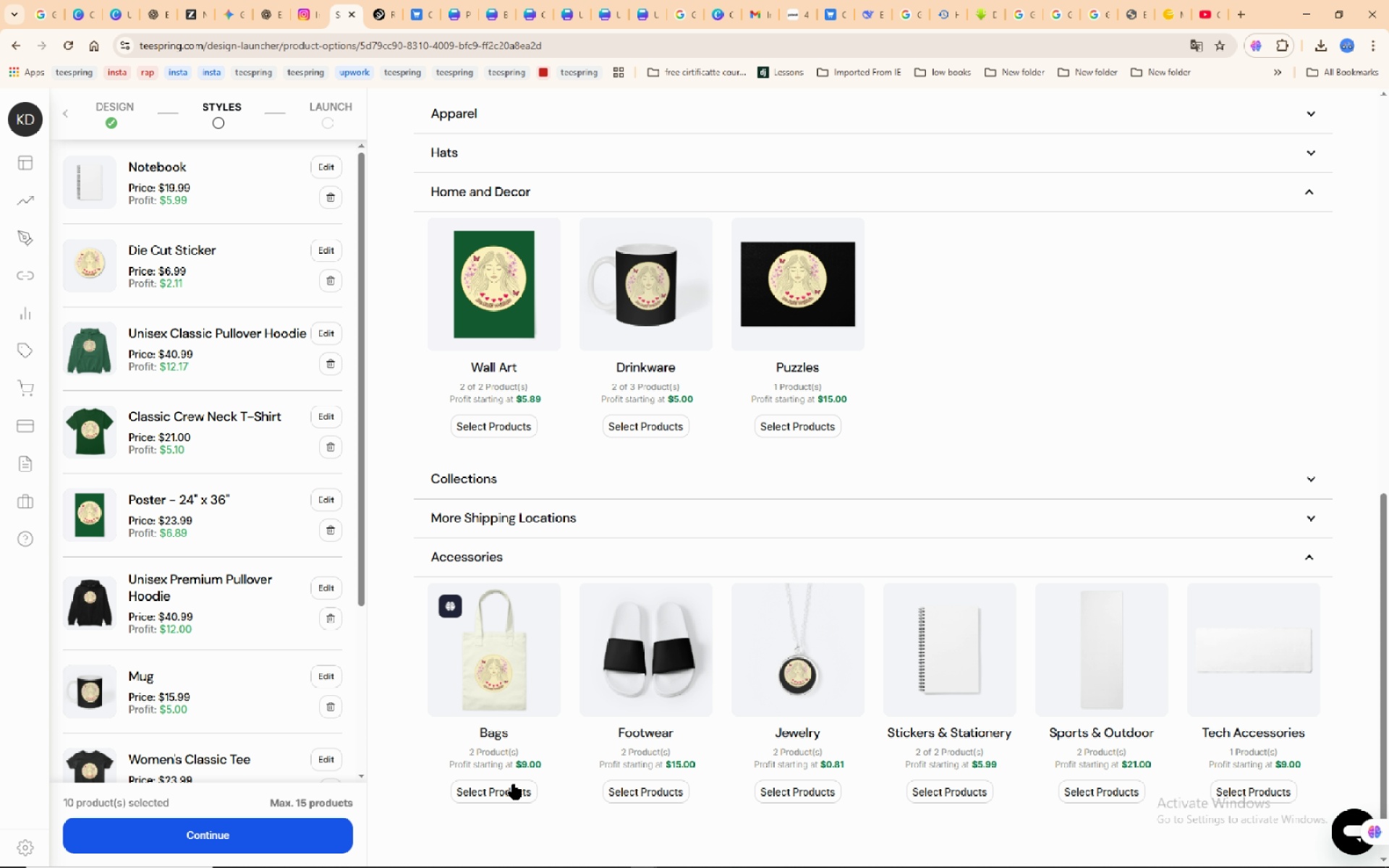 
left_click([506, 783])
 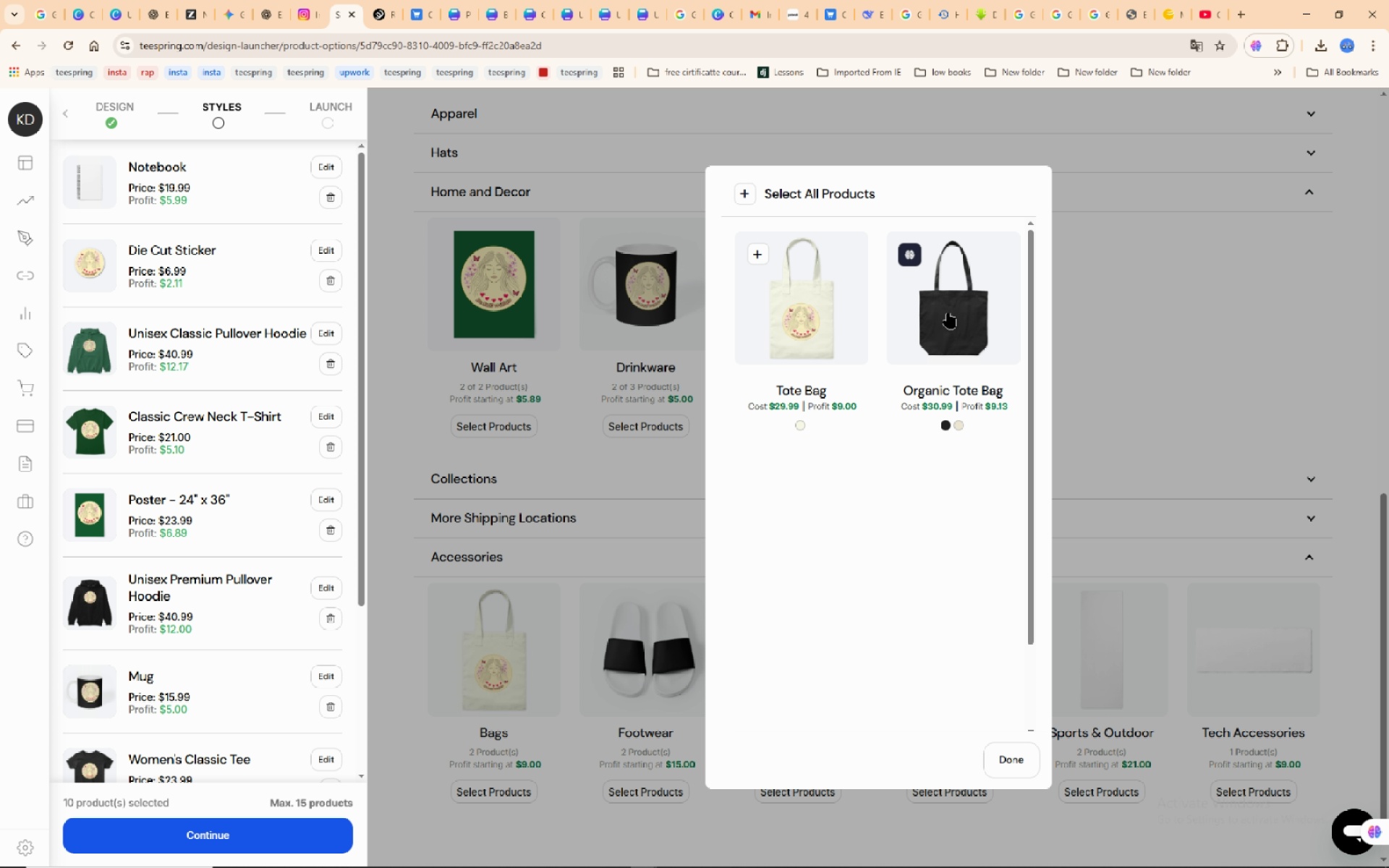 
mouse_move([818, 665])
 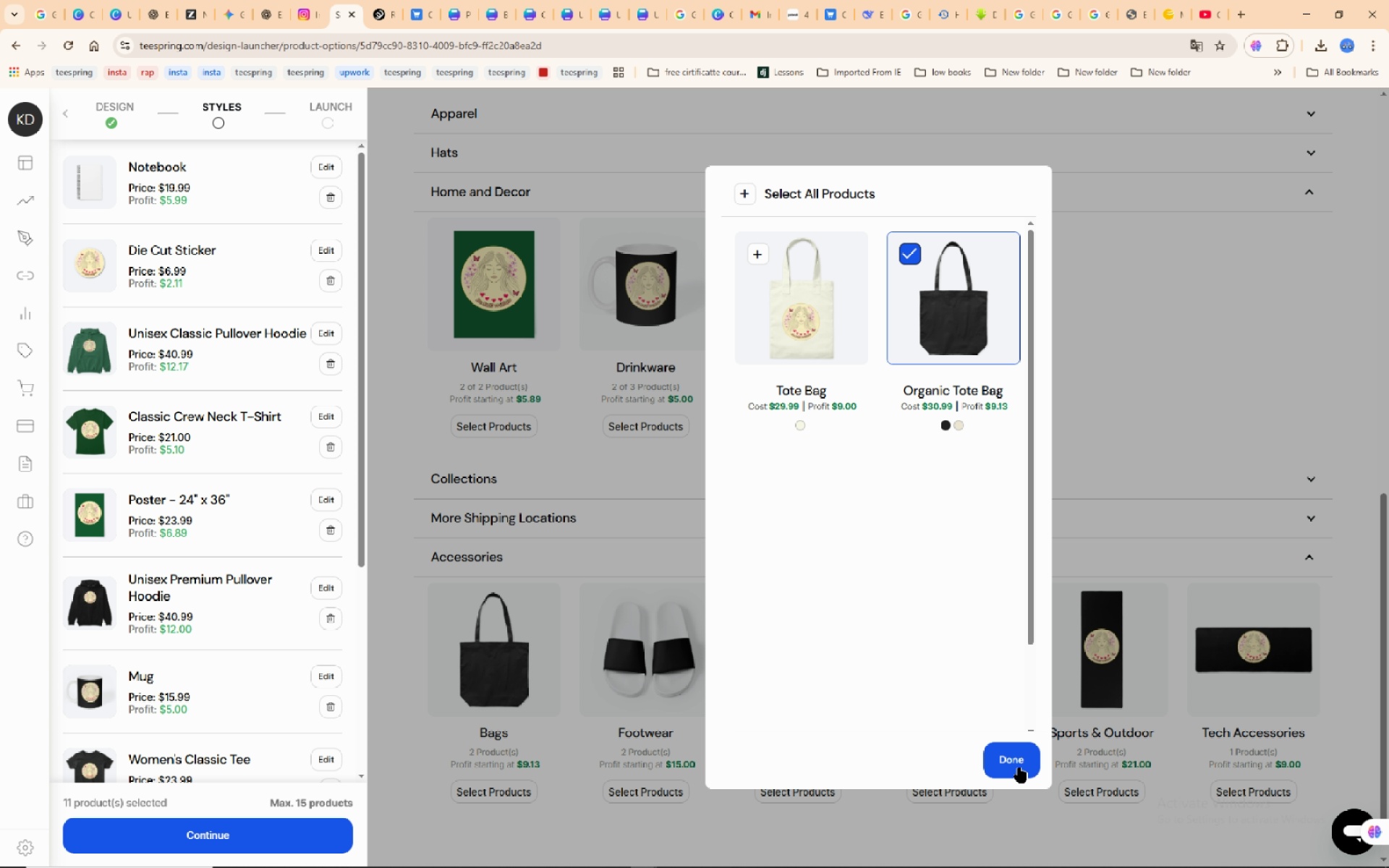 
left_click([1024, 769])
 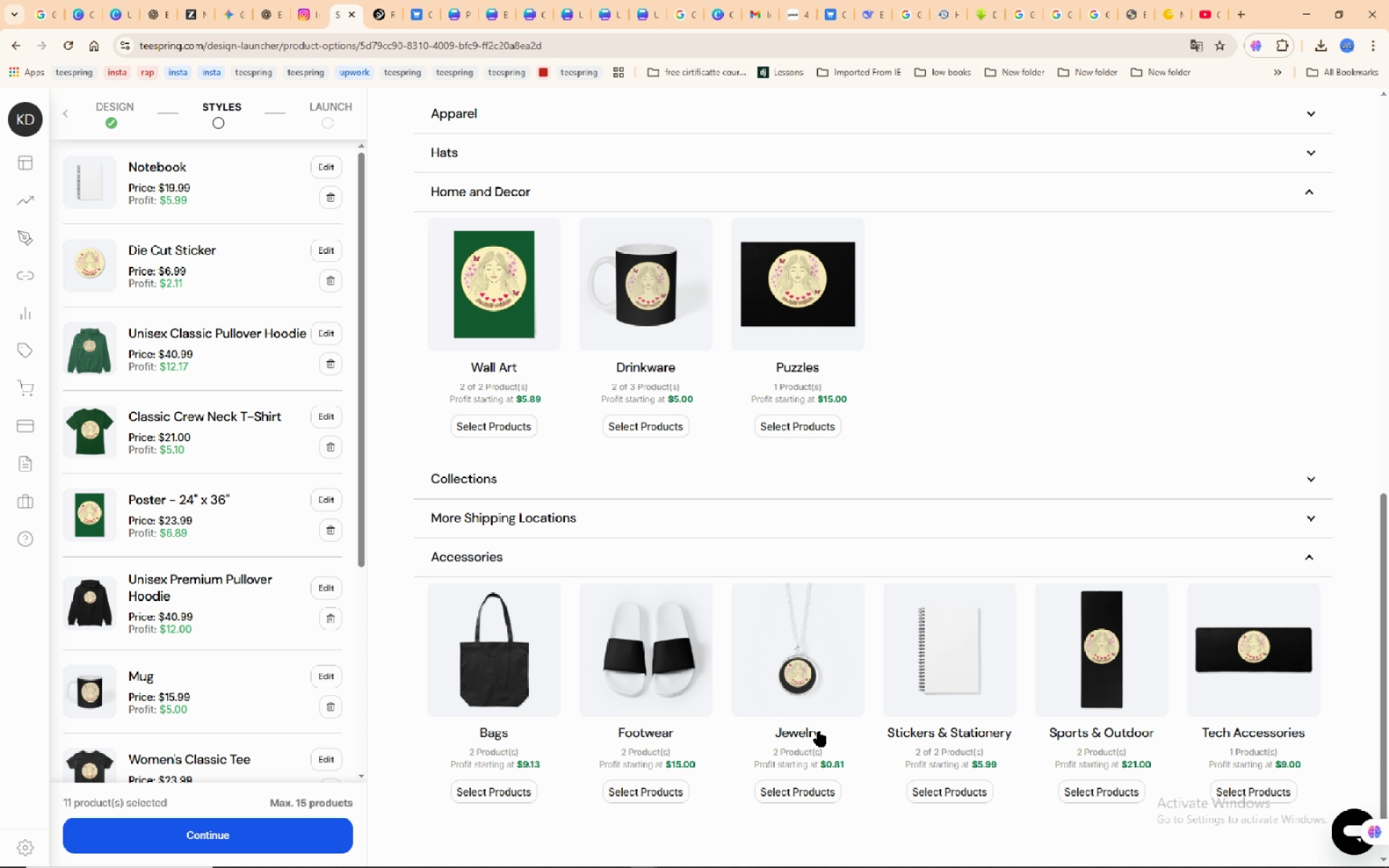 
left_click([807, 727])
 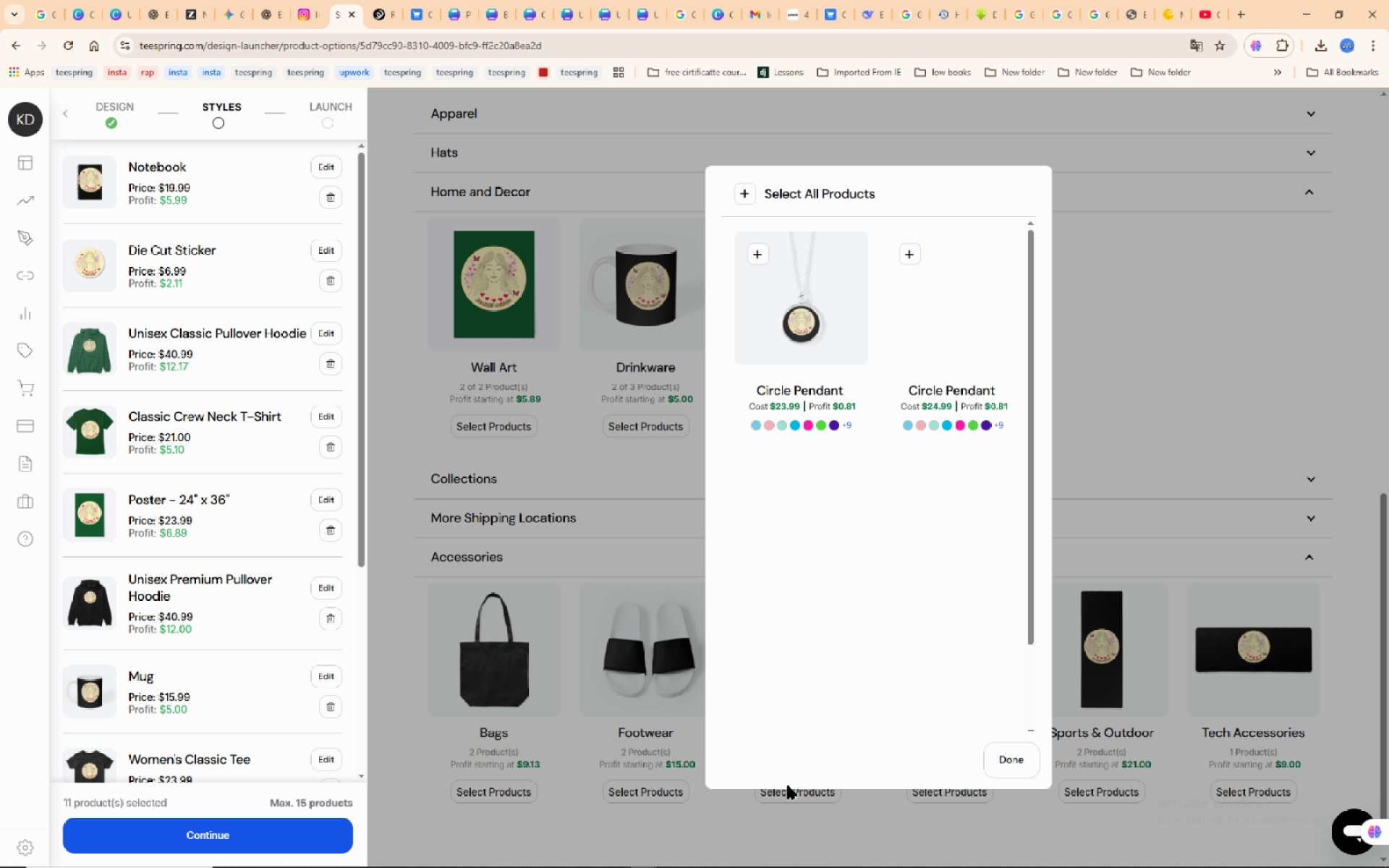 
wait(12.63)
 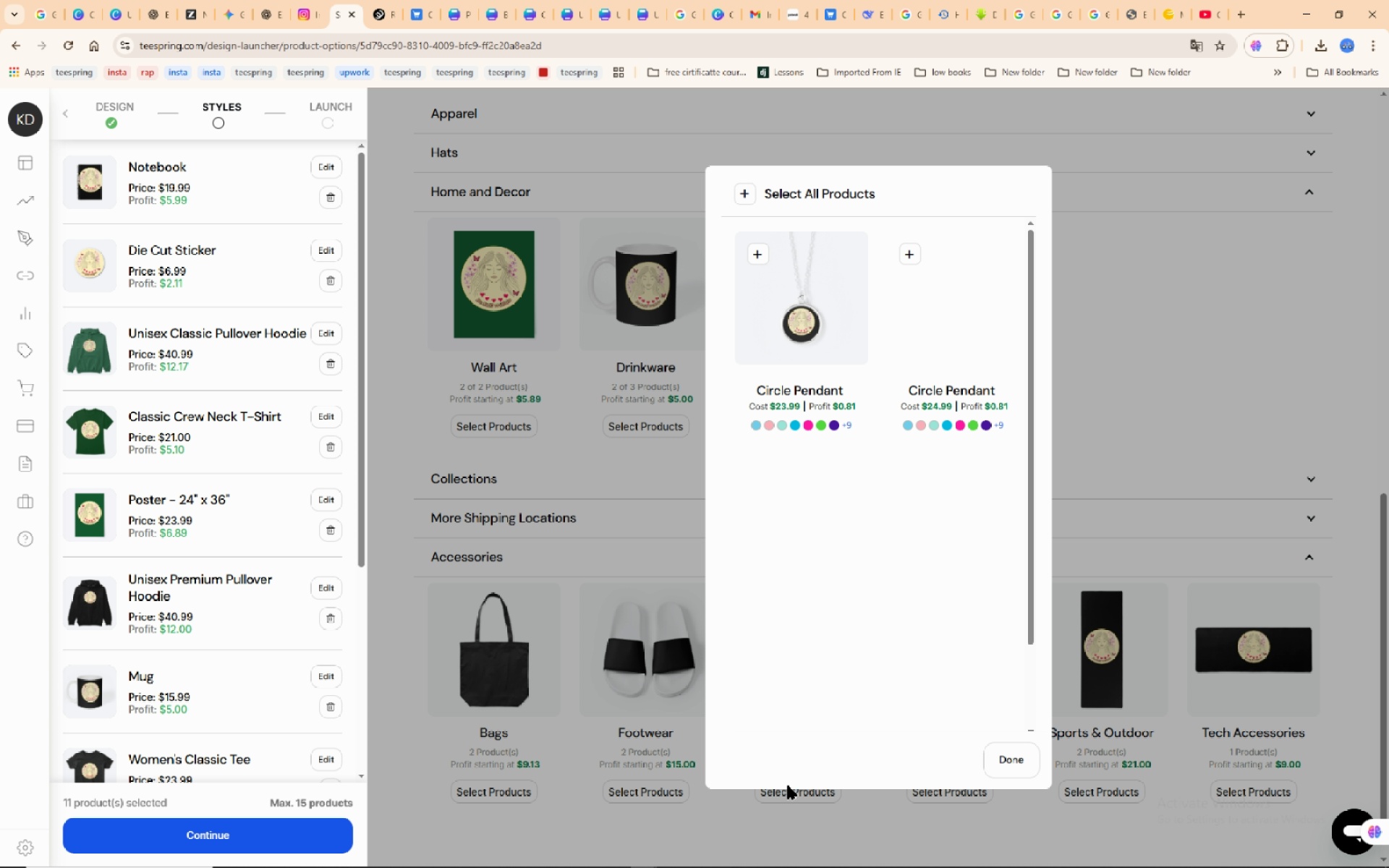 
left_click([820, 323])
 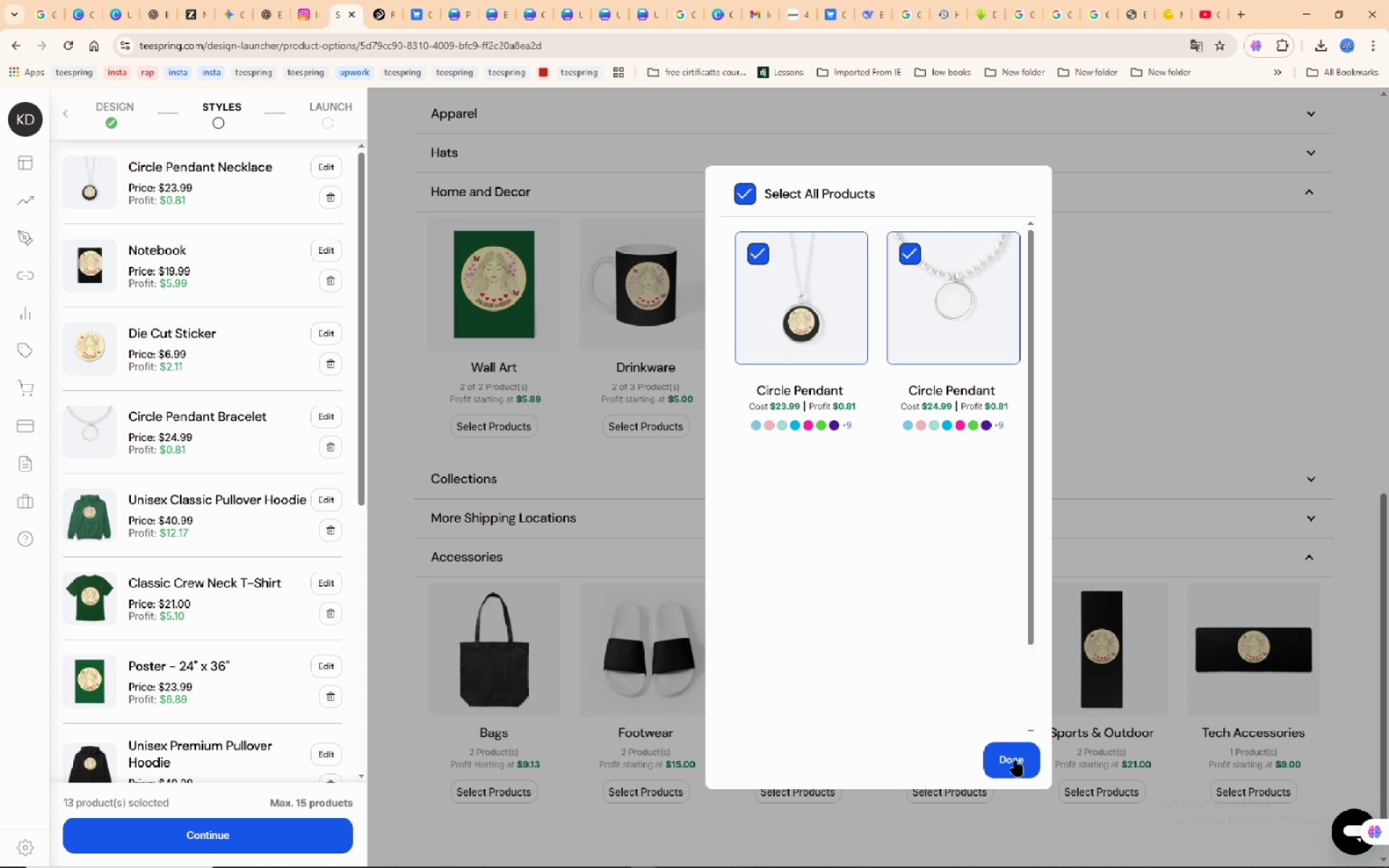 
left_click([1016, 761])
 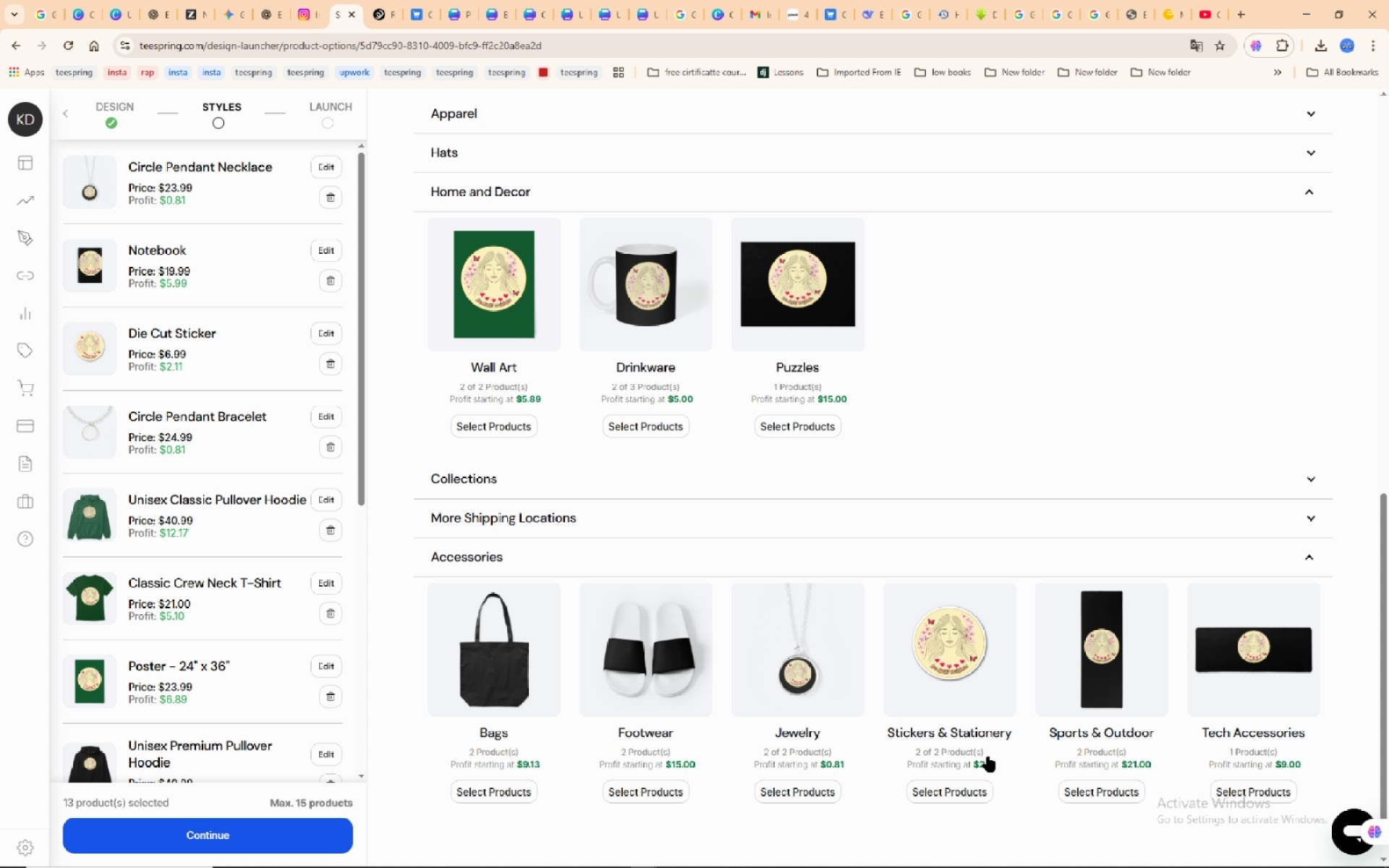 
scroll: coordinate [857, 720], scroll_direction: down, amount: 3.0
 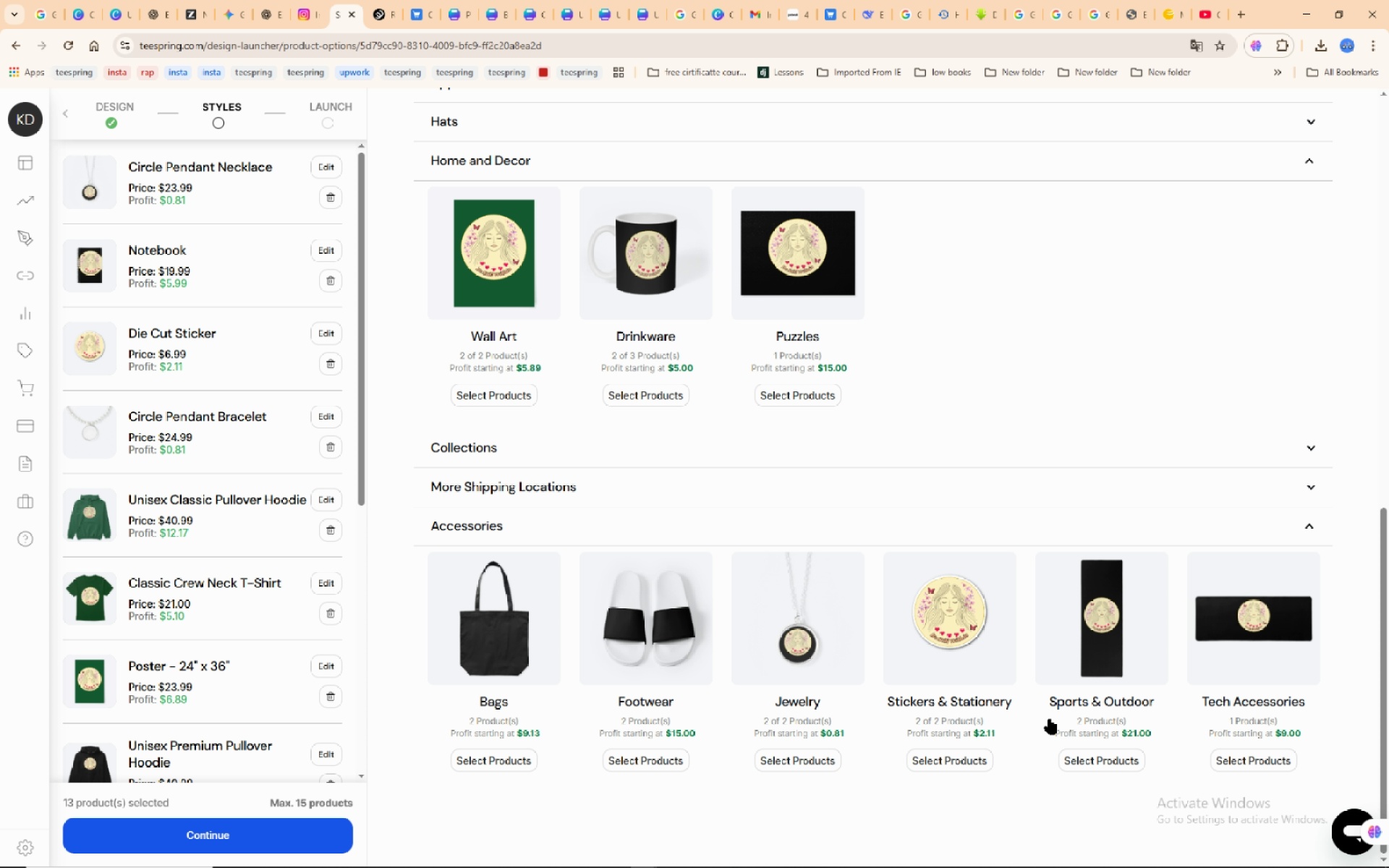 
left_click([1090, 675])
 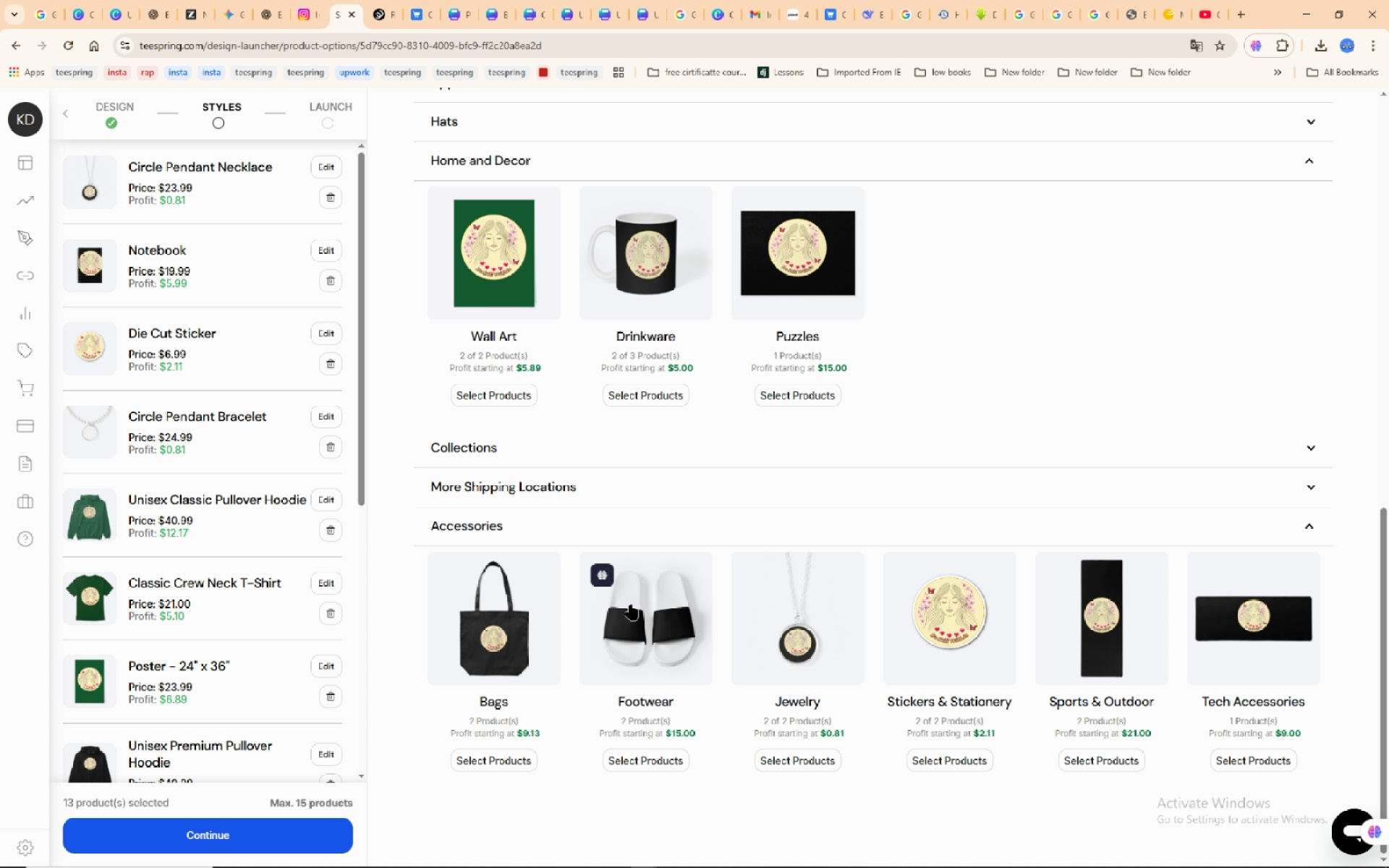 
wait(6.32)
 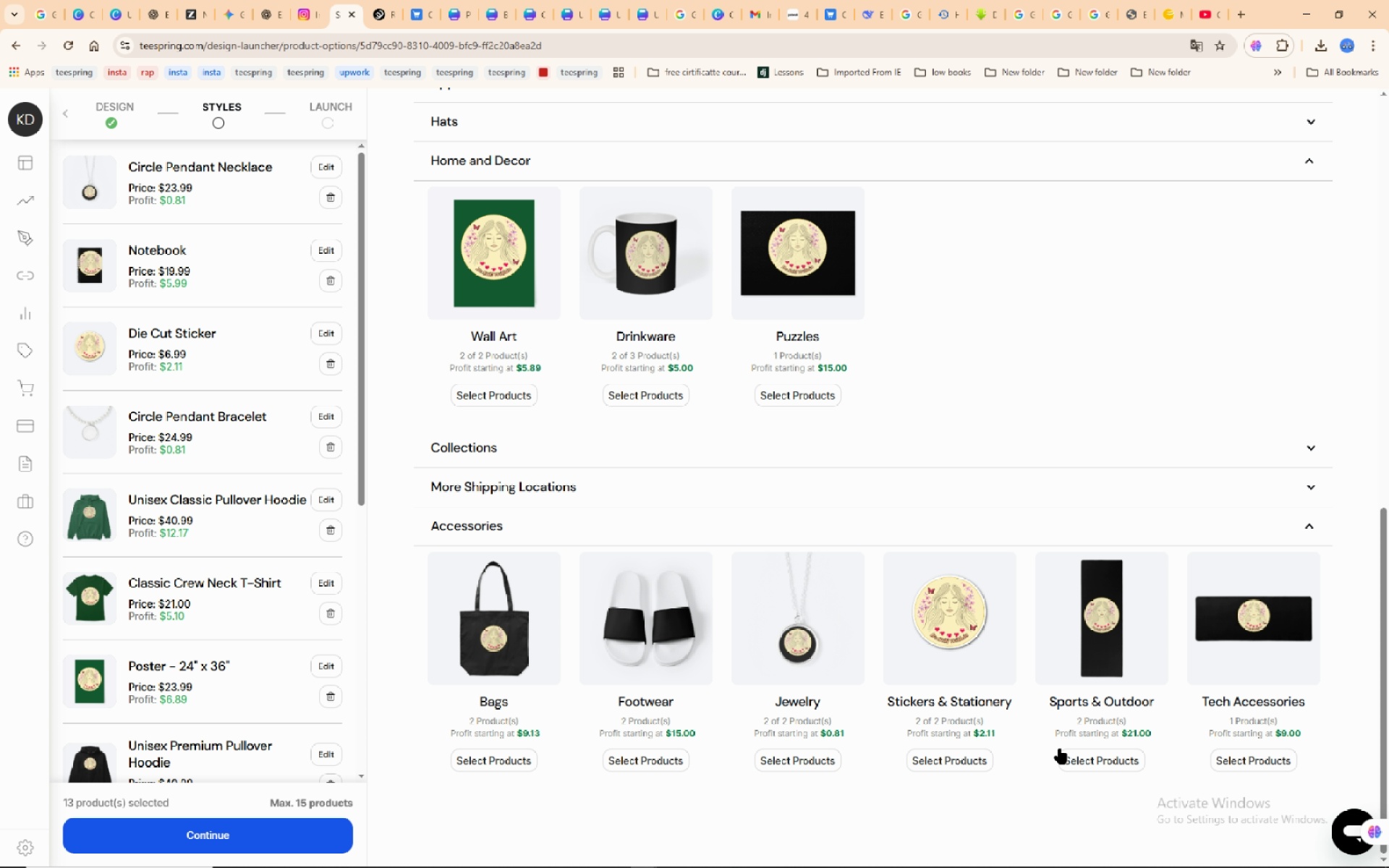 
left_click([1121, 755])
 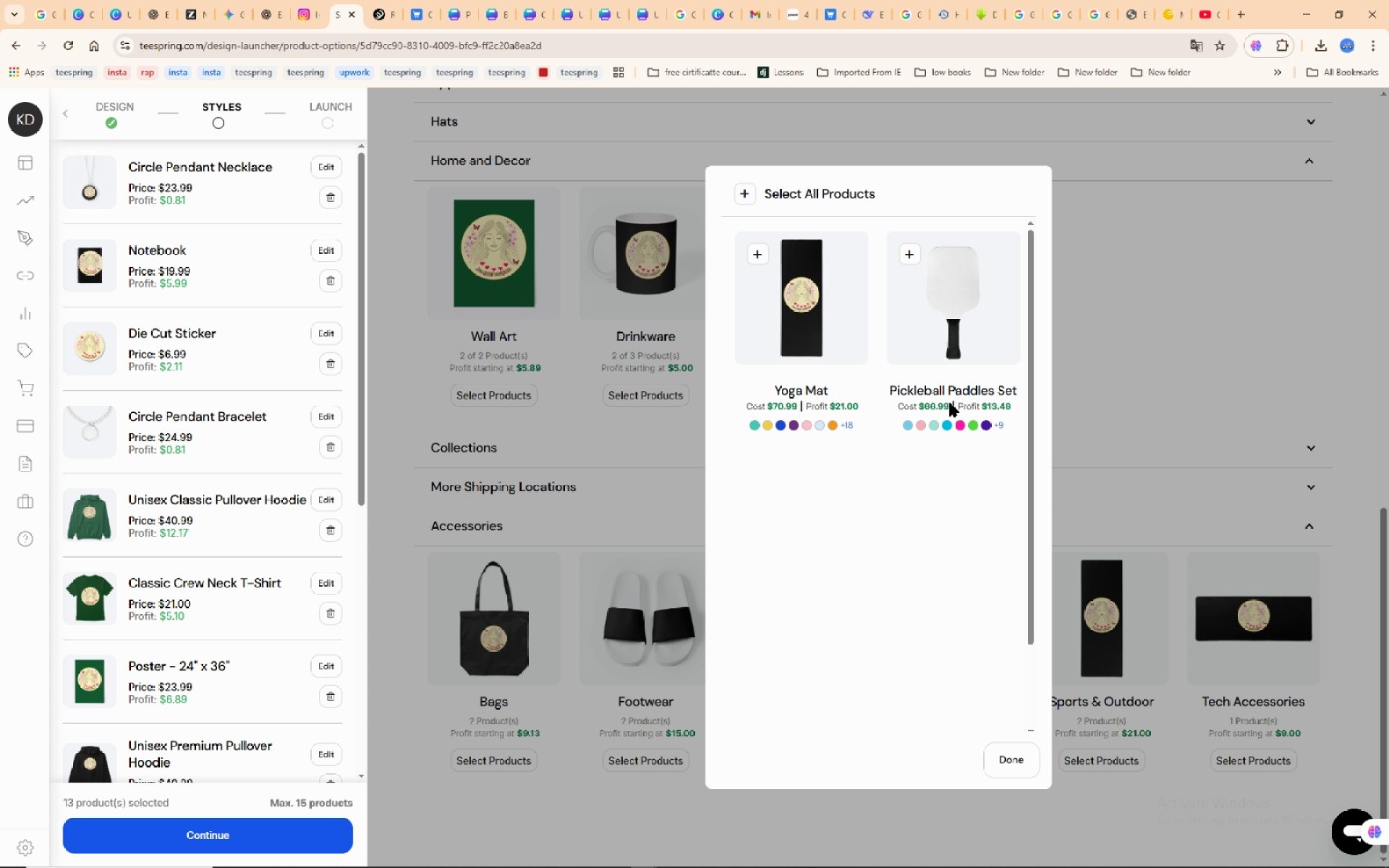 
left_click([965, 312])
 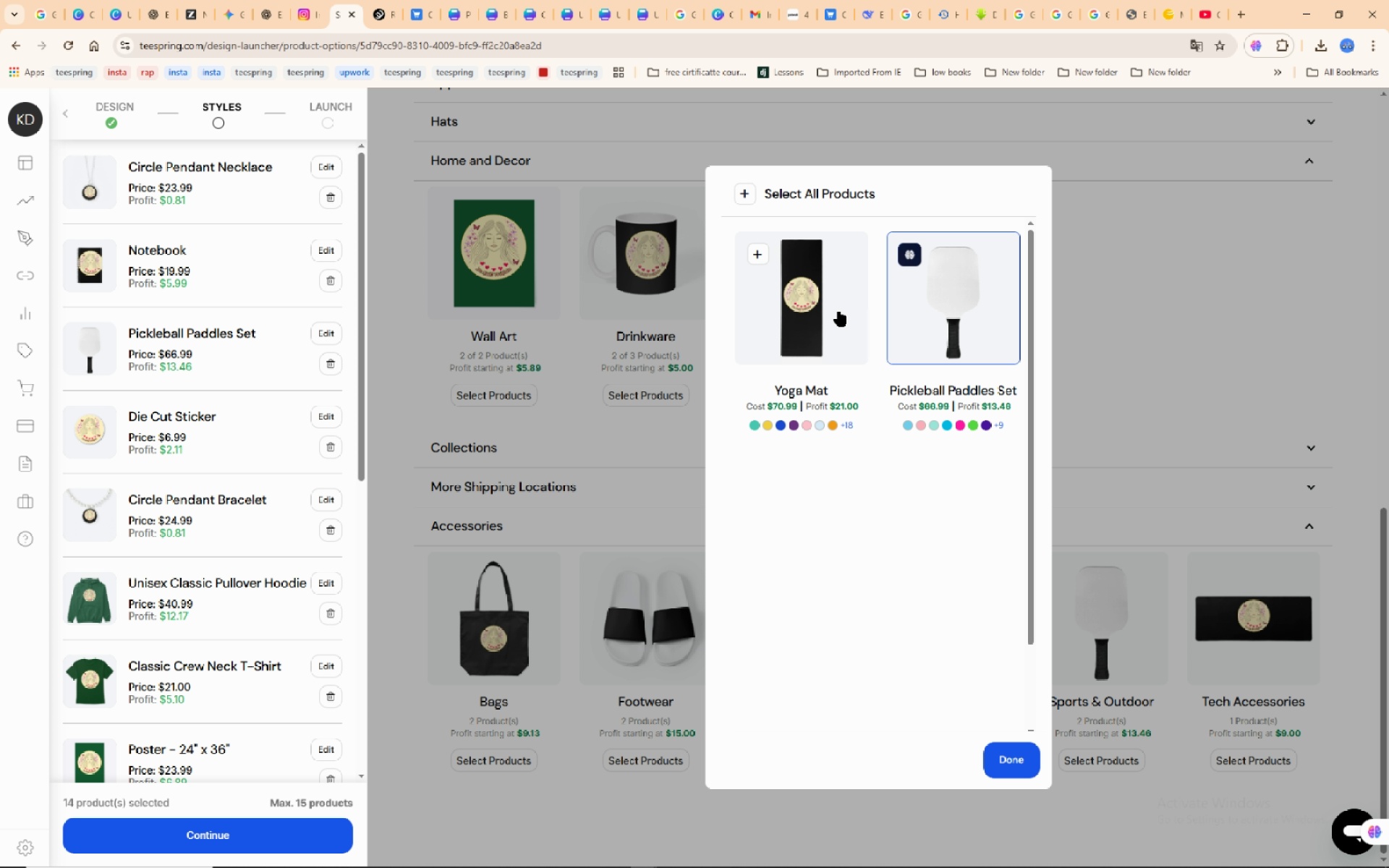 
left_click([801, 311])
 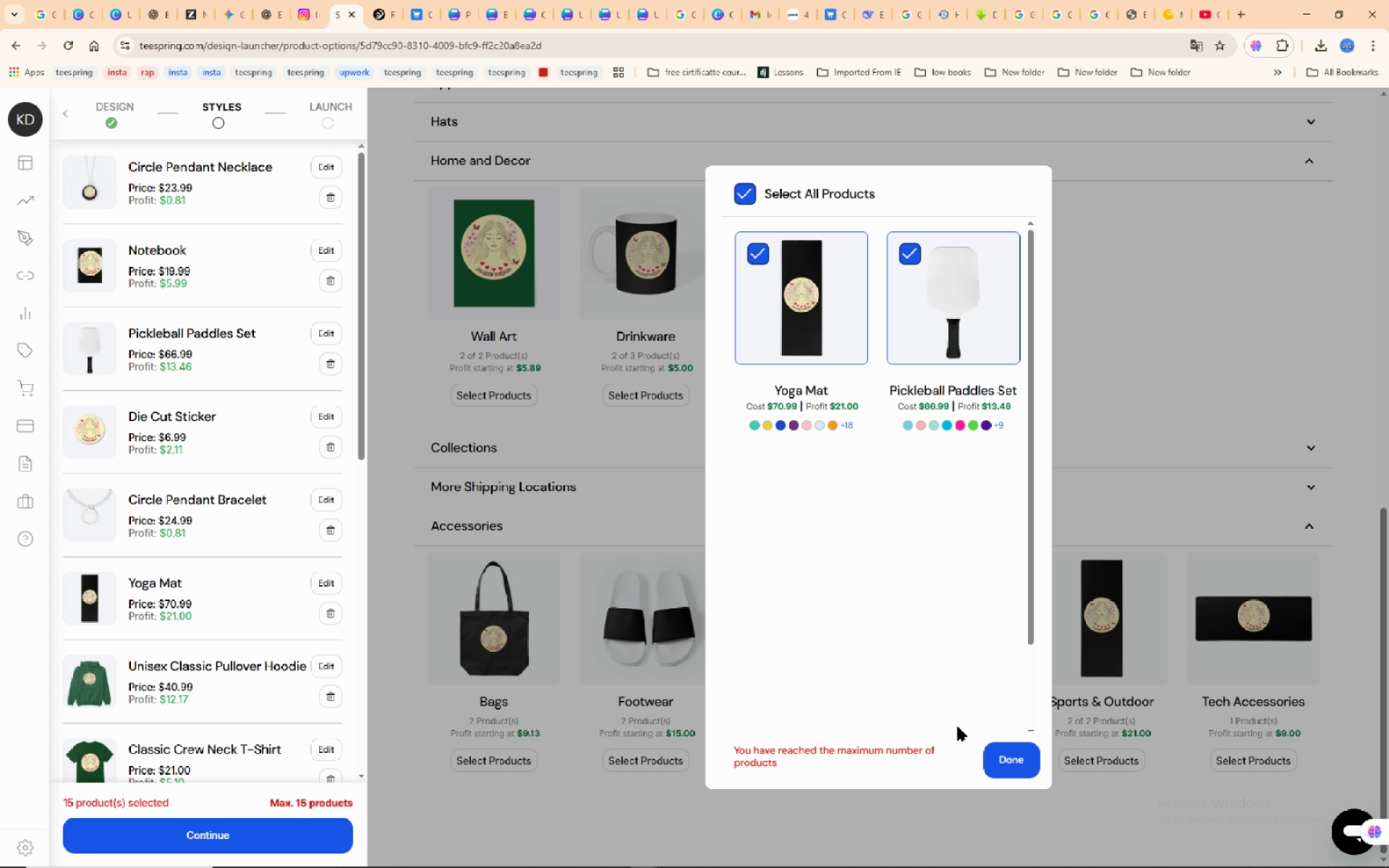 
wait(7.2)
 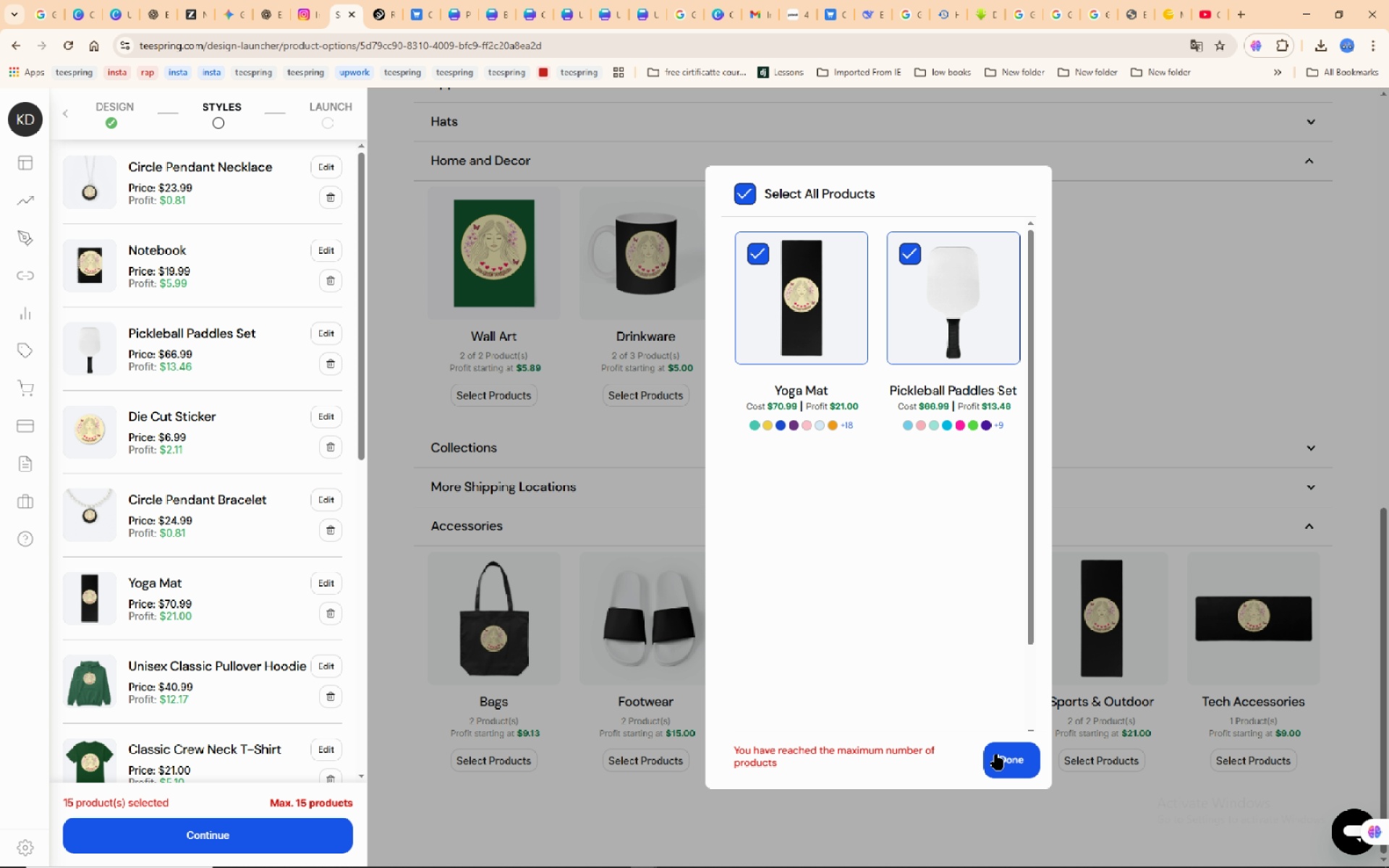 
left_click([1003, 760])
 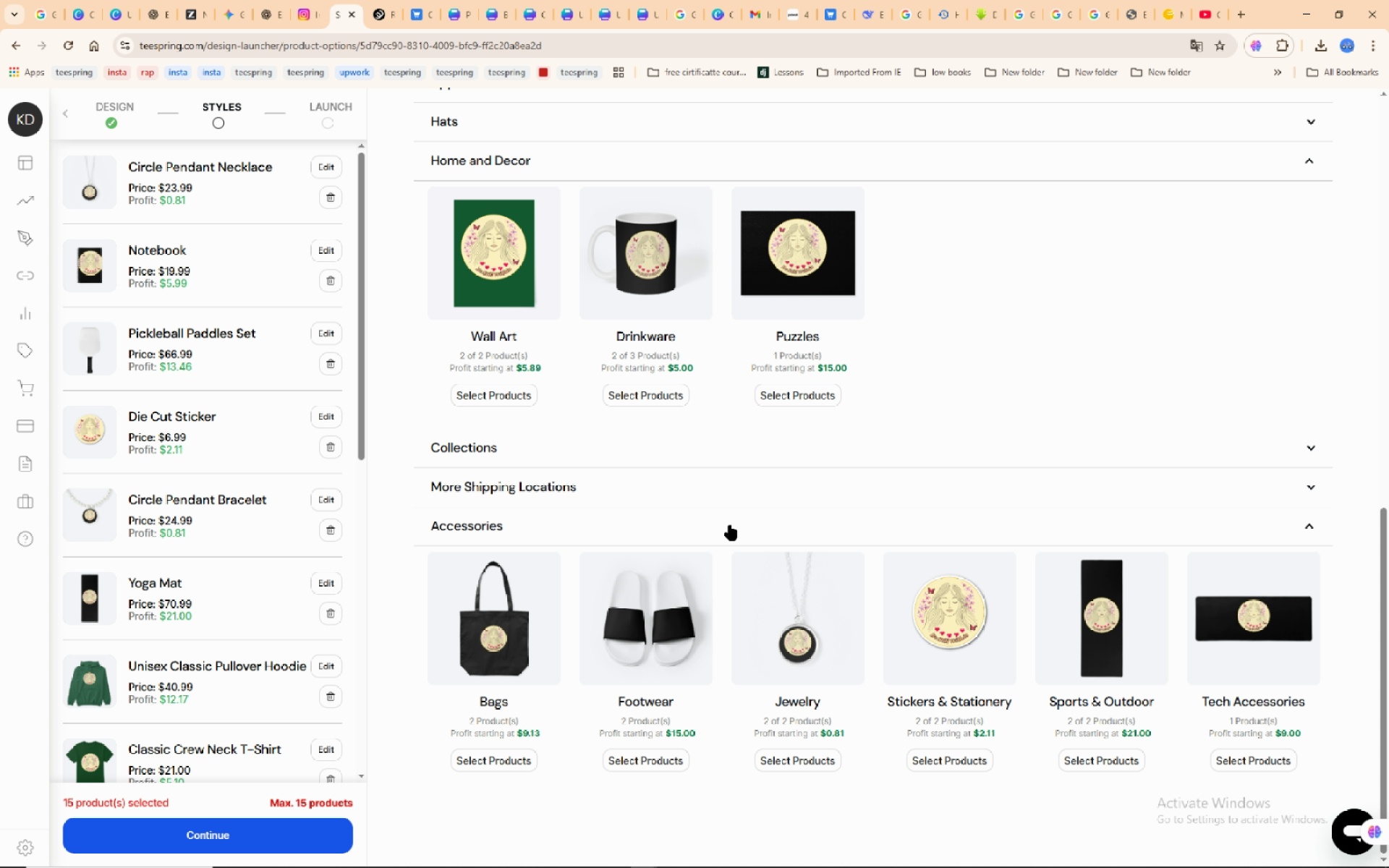 
scroll: coordinate [268, 695], scroll_direction: down, amount: 20.0
 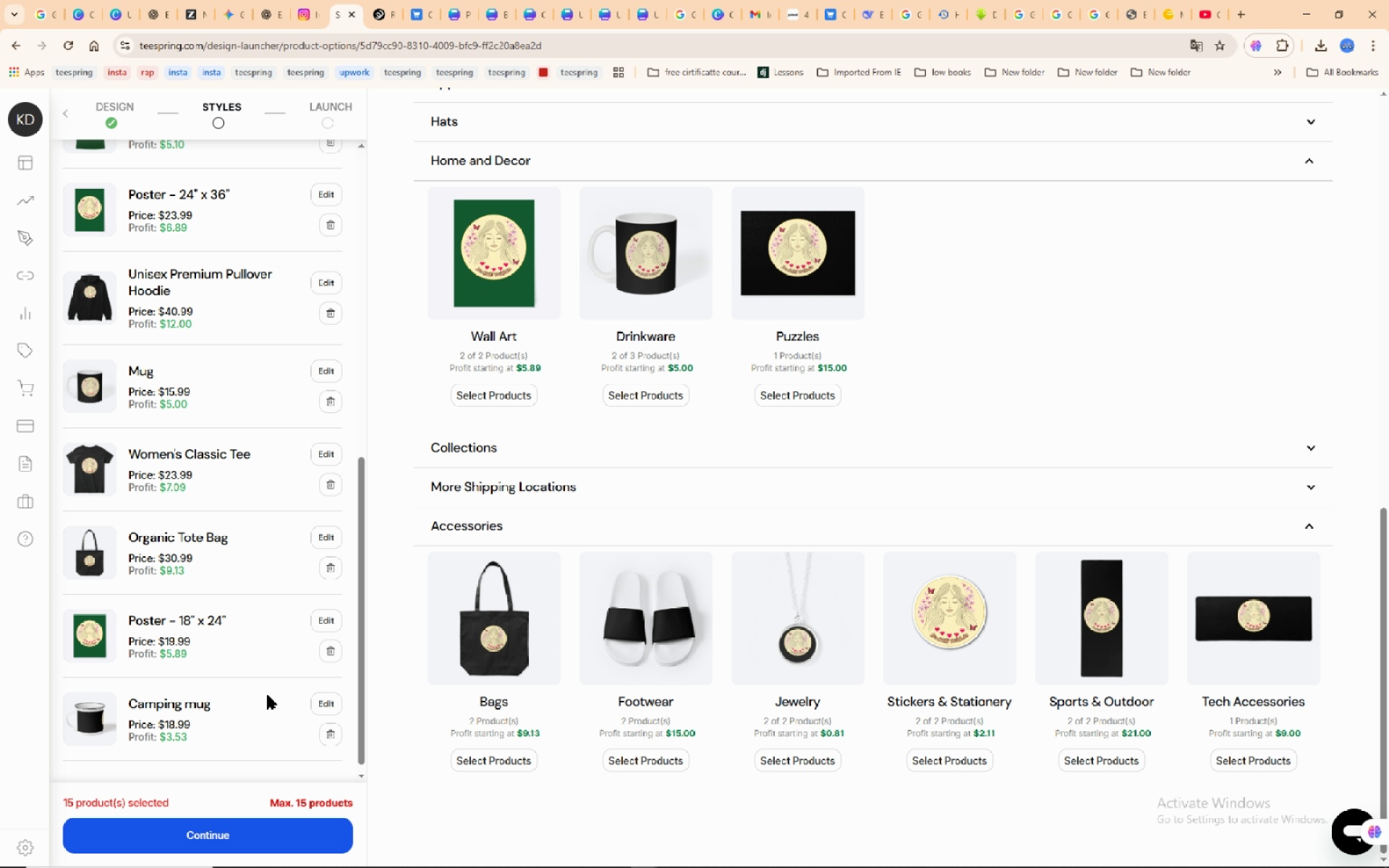 
scroll: coordinate [268, 694], scroll_direction: up, amount: 8.0
 